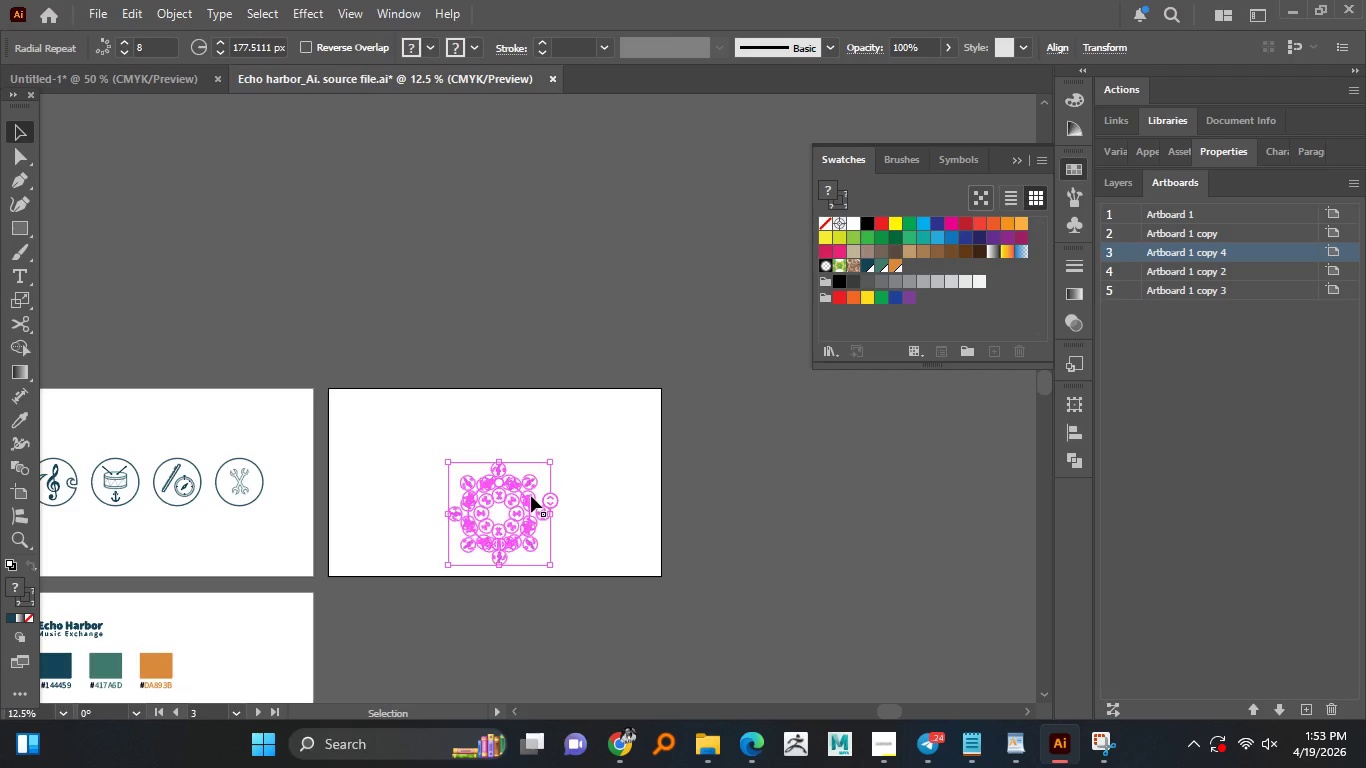 
hold_key(key=AltLeft, duration=0.73)
scroll: coordinate [521, 515], scroll_direction: up, amount: 3.0
 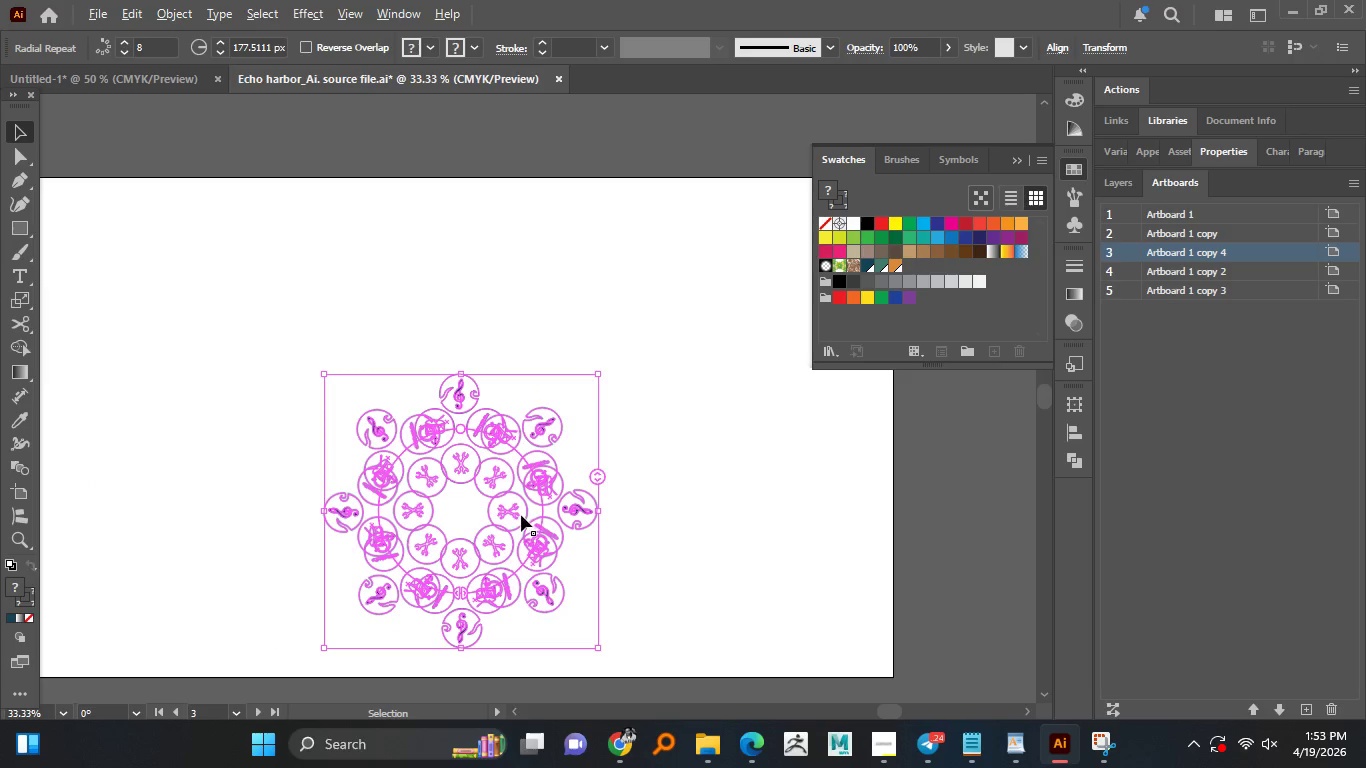 
key(Control+Z)
 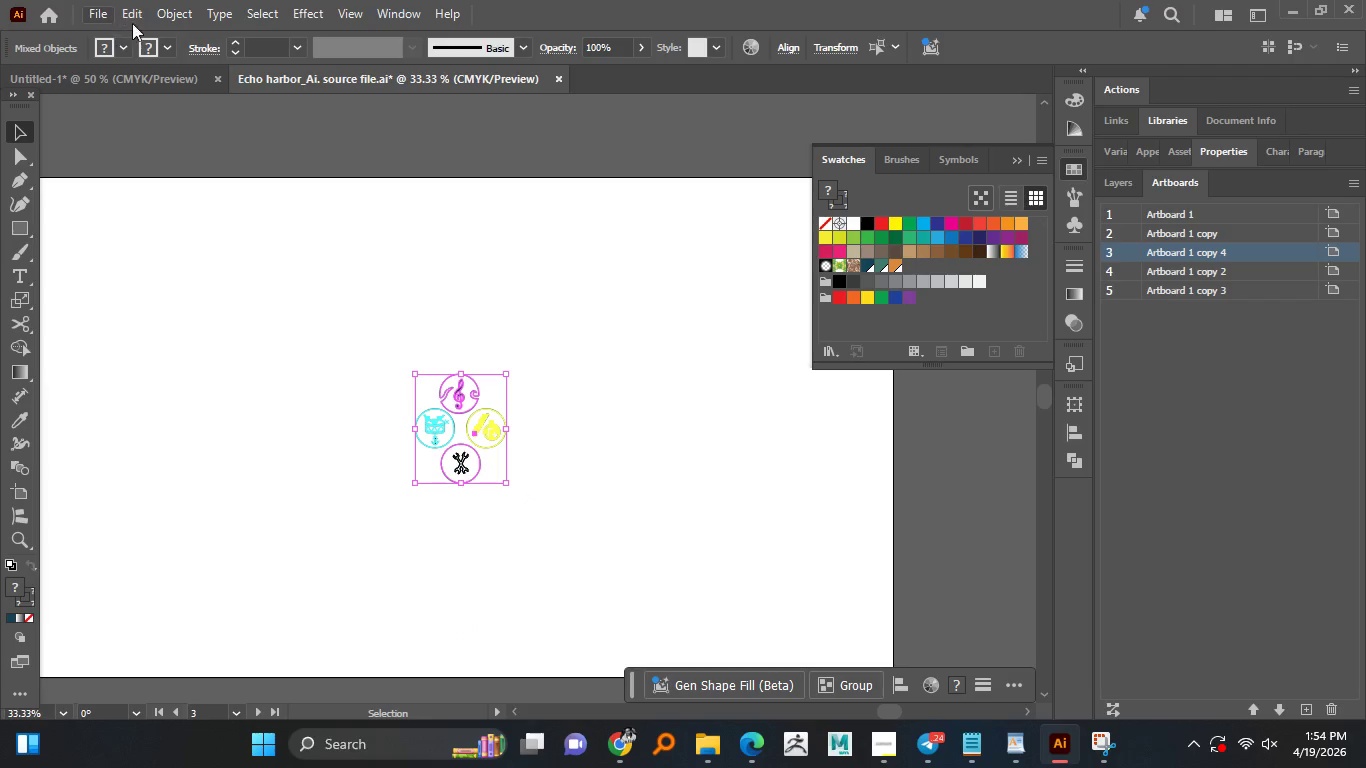 
left_click([154, 8])
 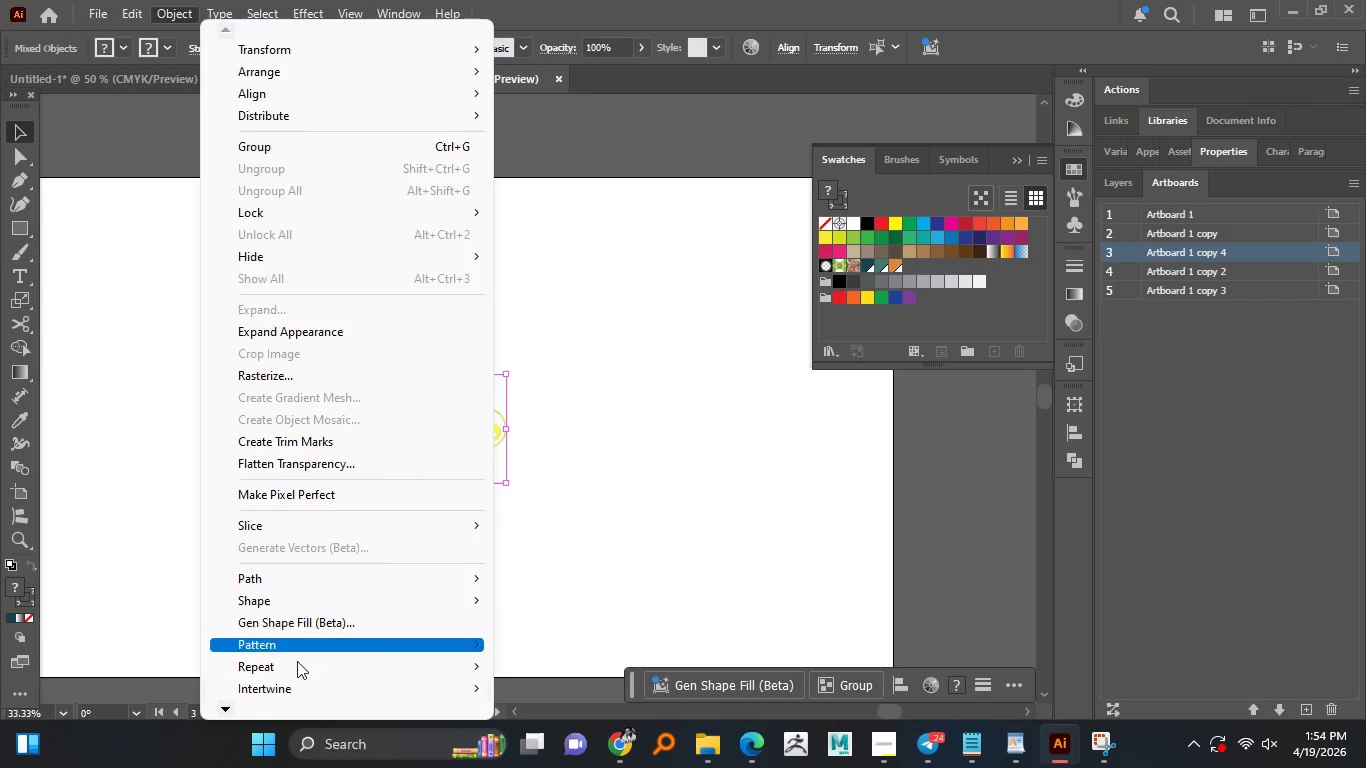 
left_click([297, 663])
 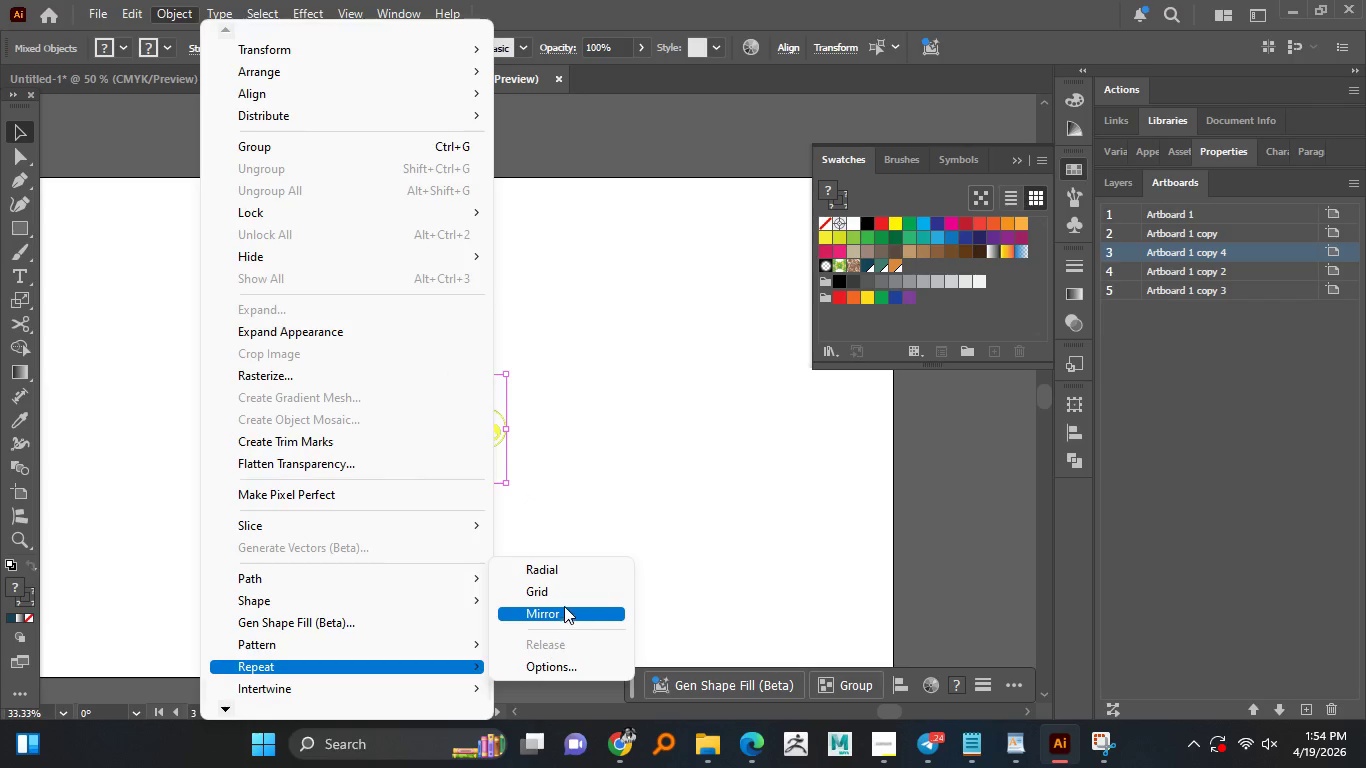 
left_click([563, 595])
 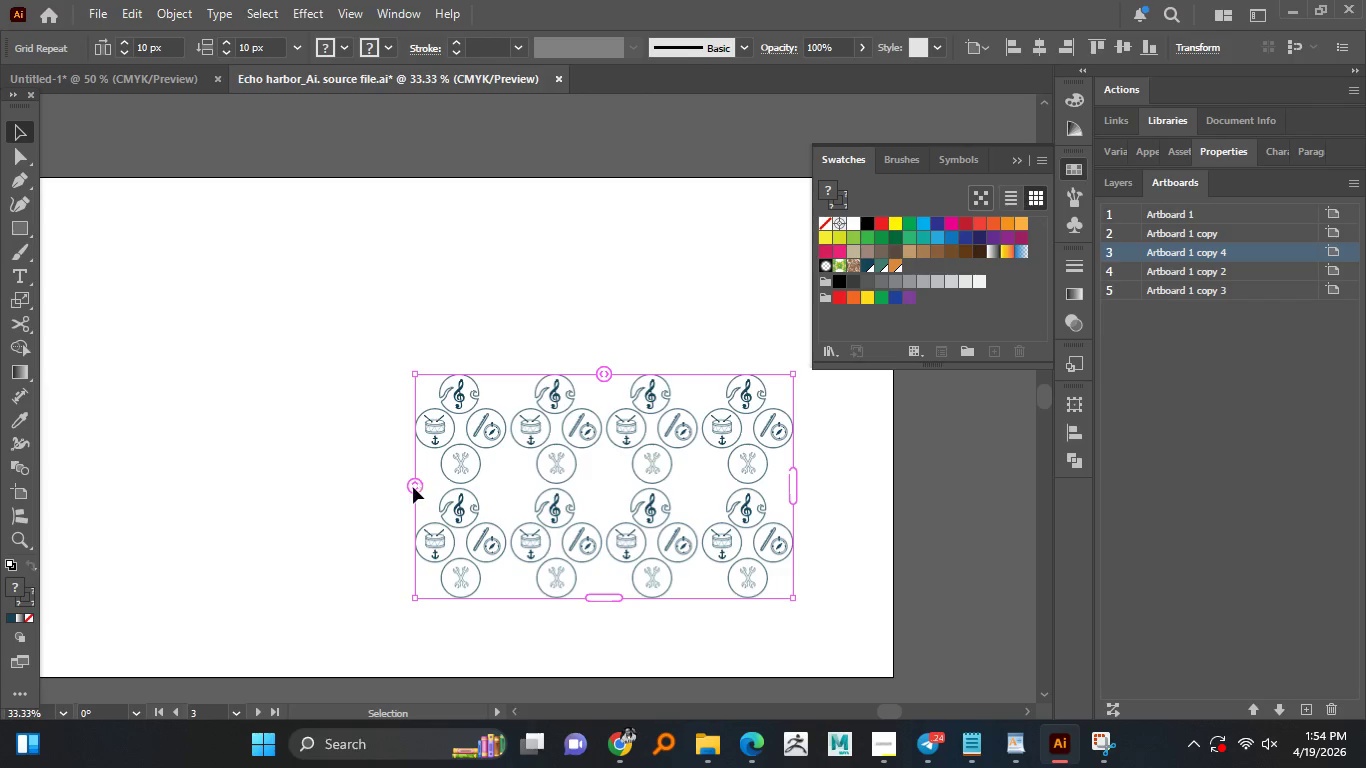 
left_click_drag(start_coordinate=[412, 488], to_coordinate=[395, 437])
 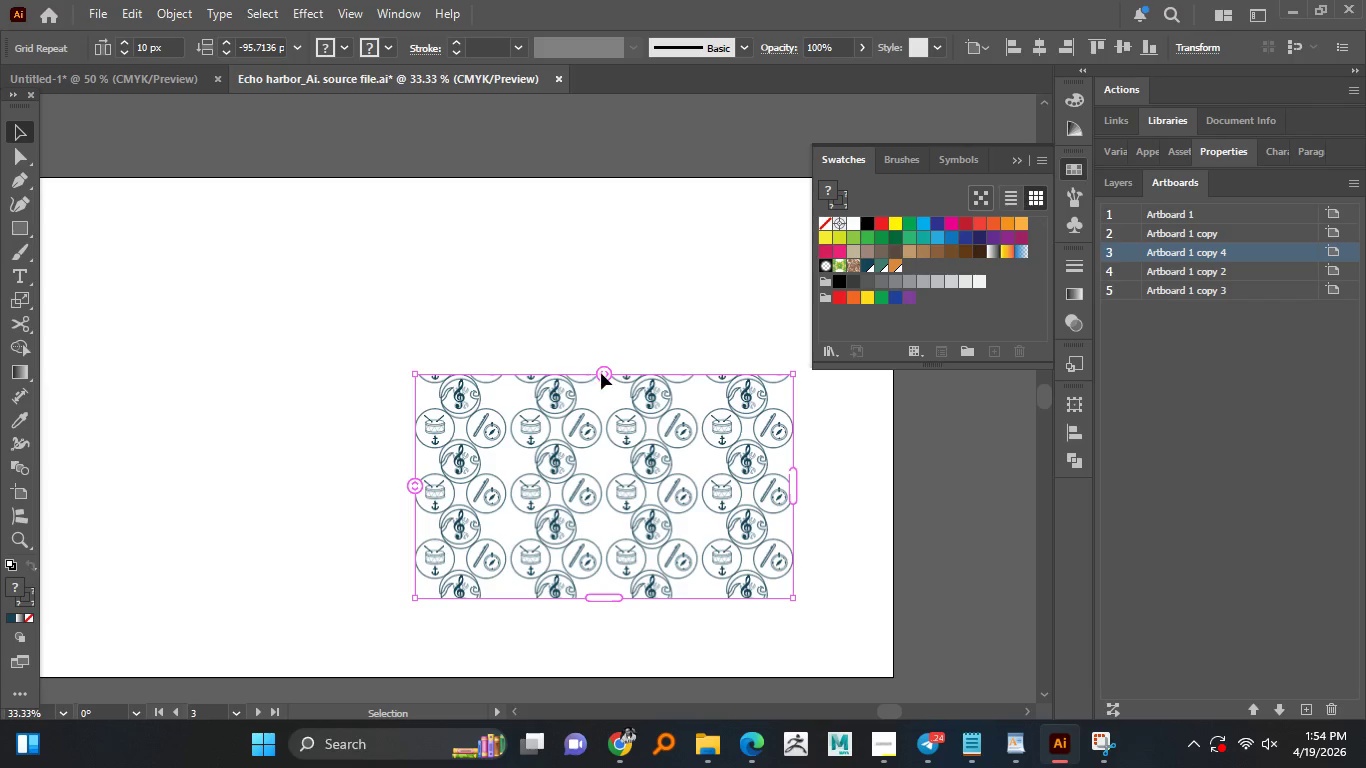 
left_click_drag(start_coordinate=[604, 373], to_coordinate=[568, 373])
 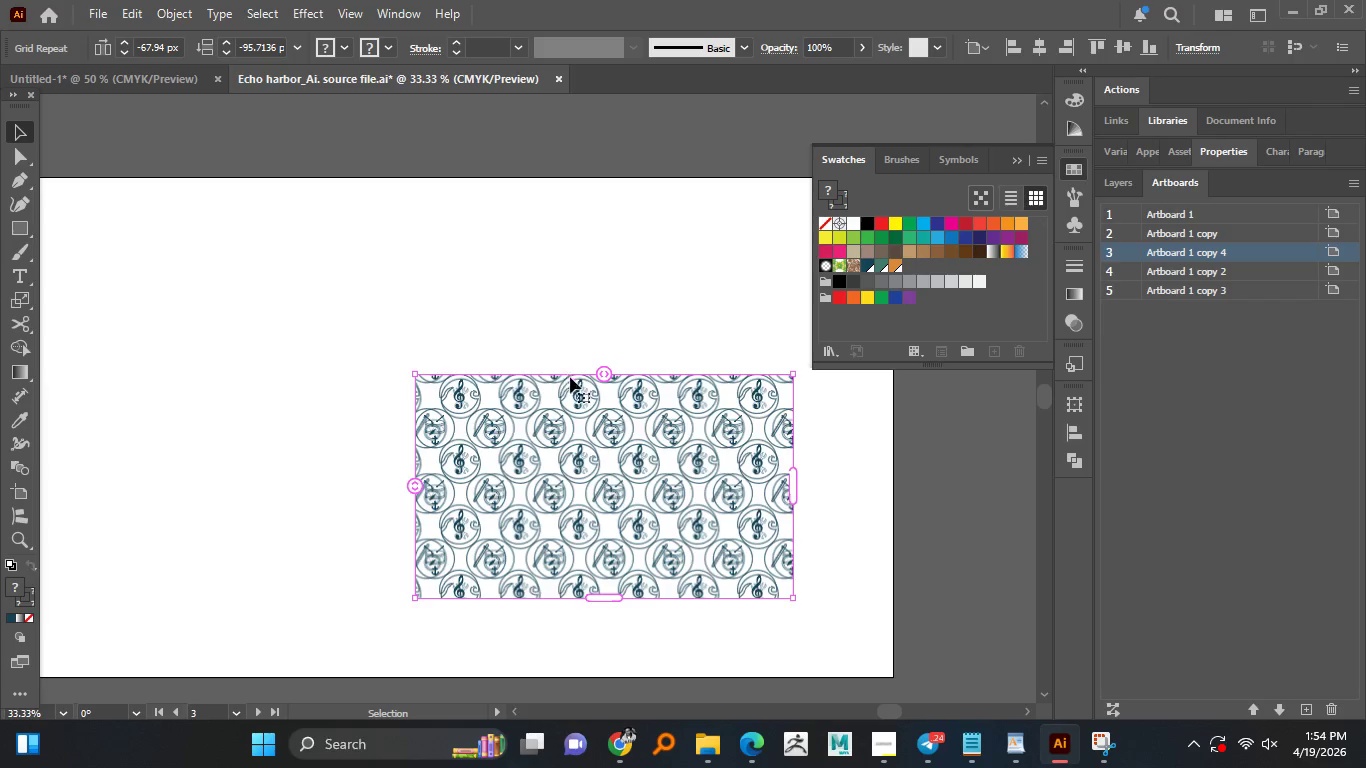 
hold_key(key=AltLeft, duration=1.52)
 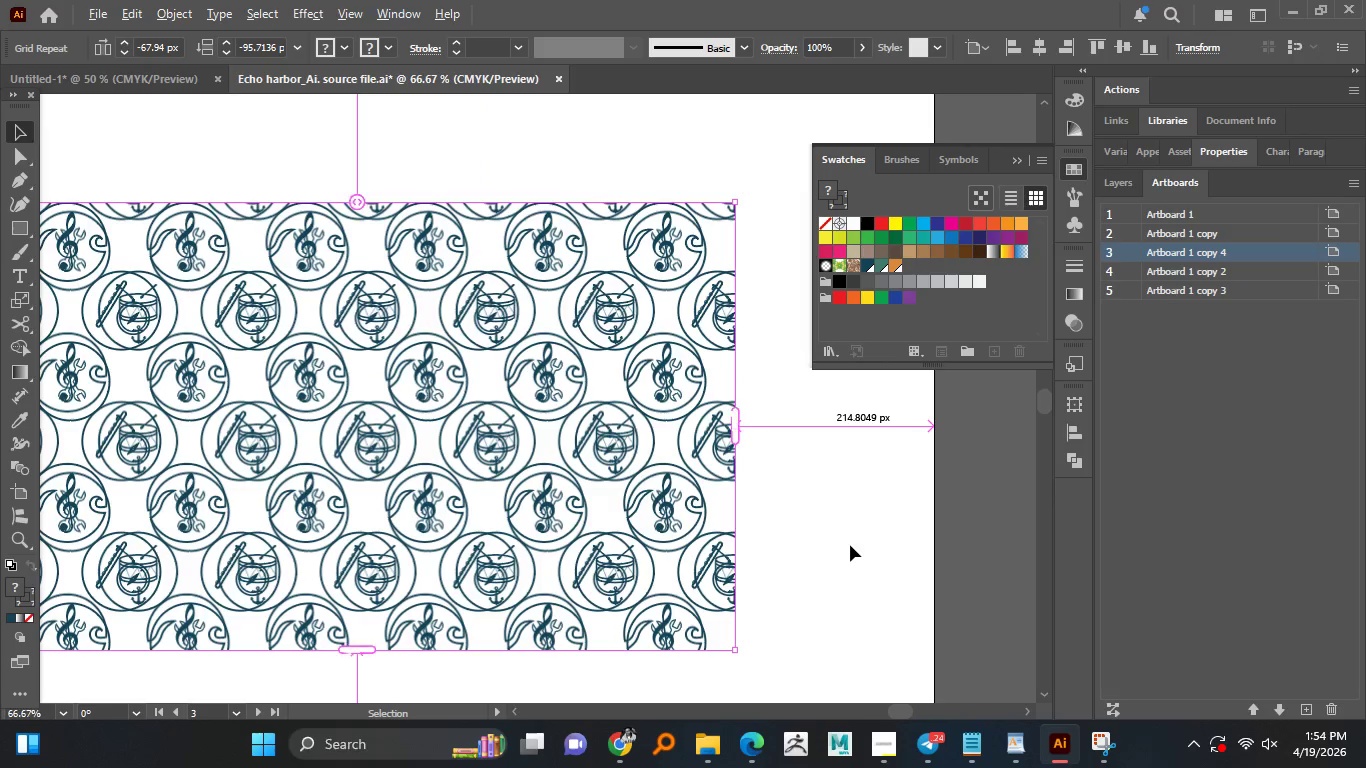 
hold_key(key=AltLeft, duration=1.5)
scroll: coordinate [850, 545], scroll_direction: up, amount: 2.0
 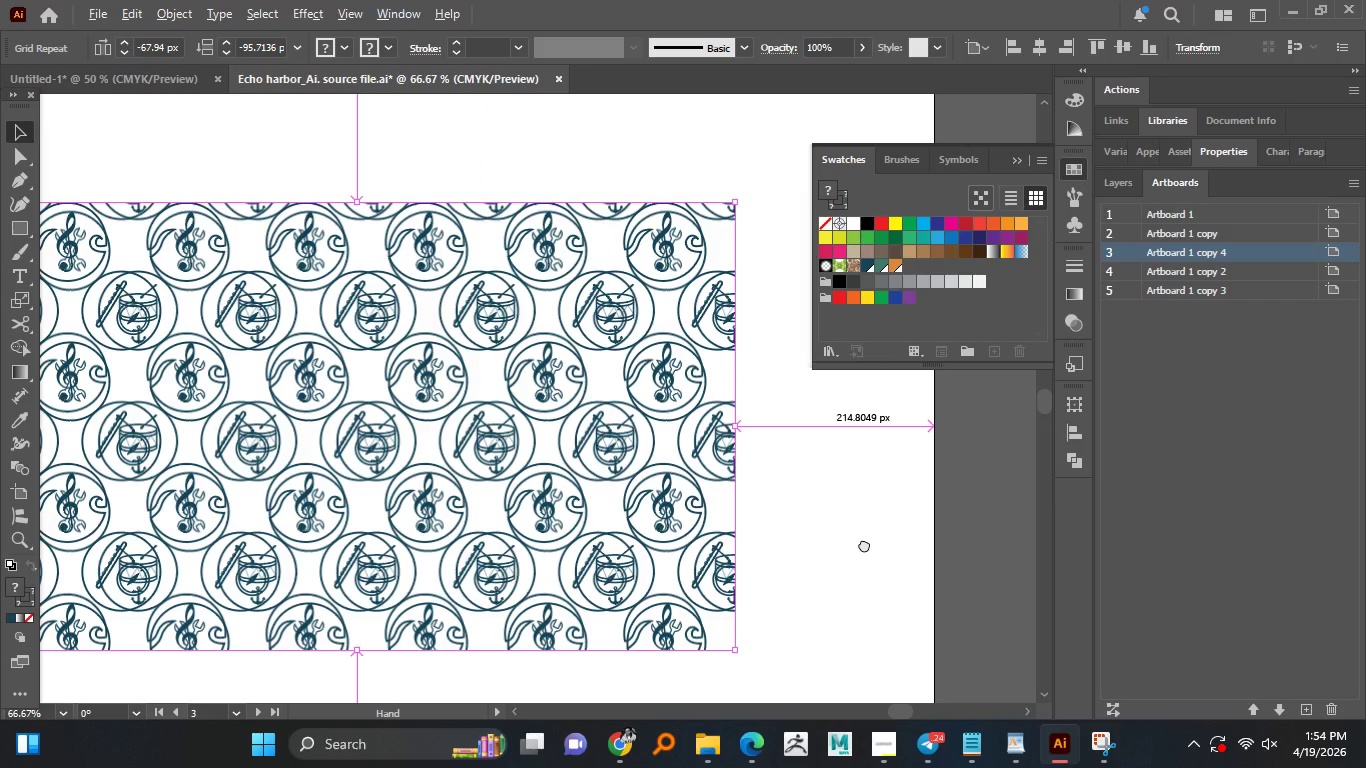 
hold_key(key=AltLeft, duration=1.5)
scroll: coordinate [760, 532], scroll_direction: down, amount: 1.0
 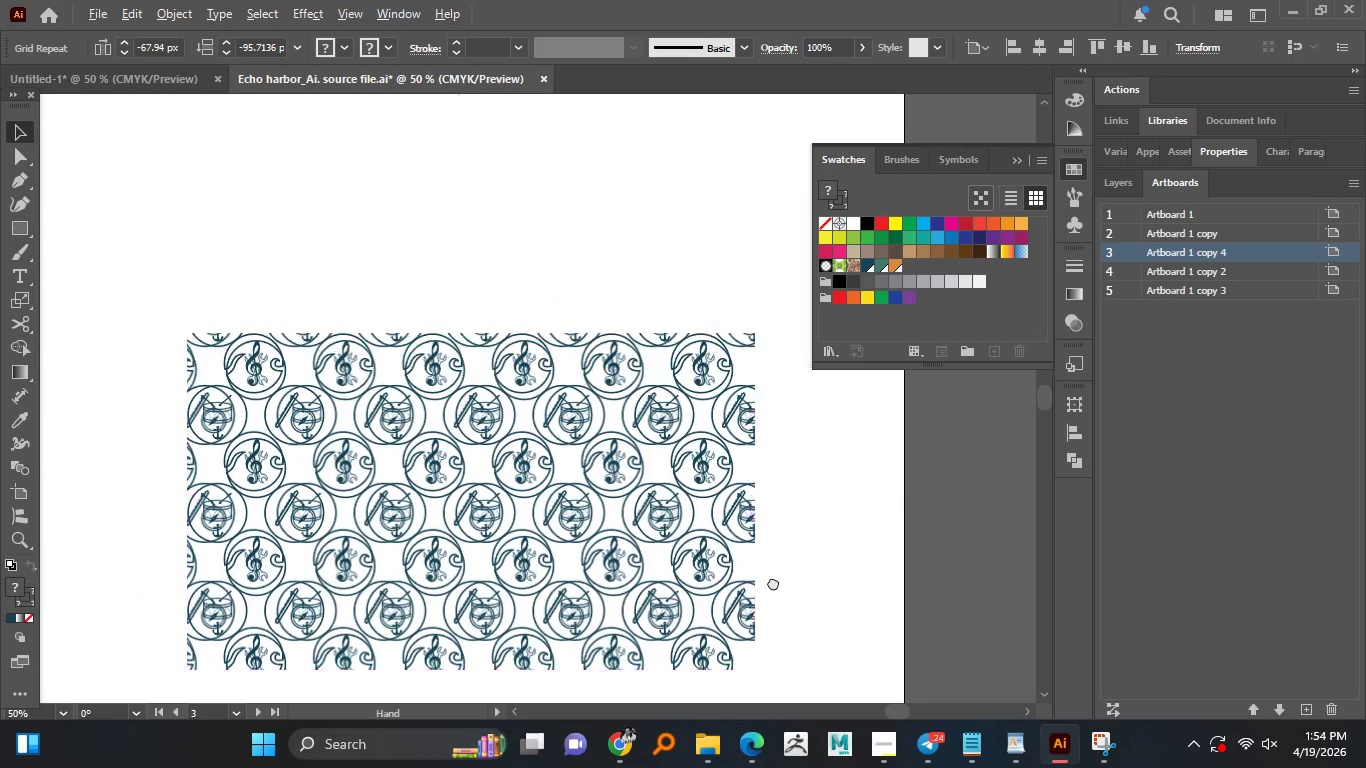 
key(Alt+AltLeft)
 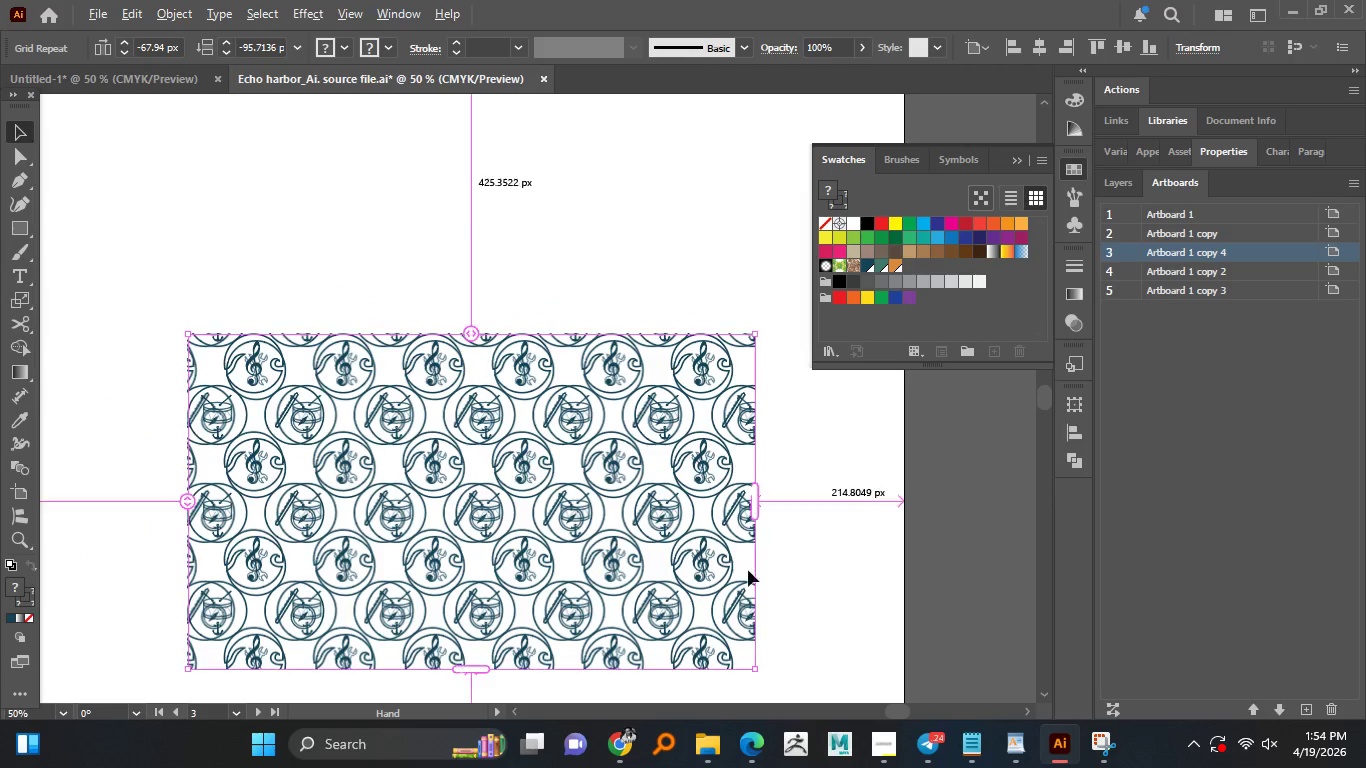 
key(Alt+AltLeft)
 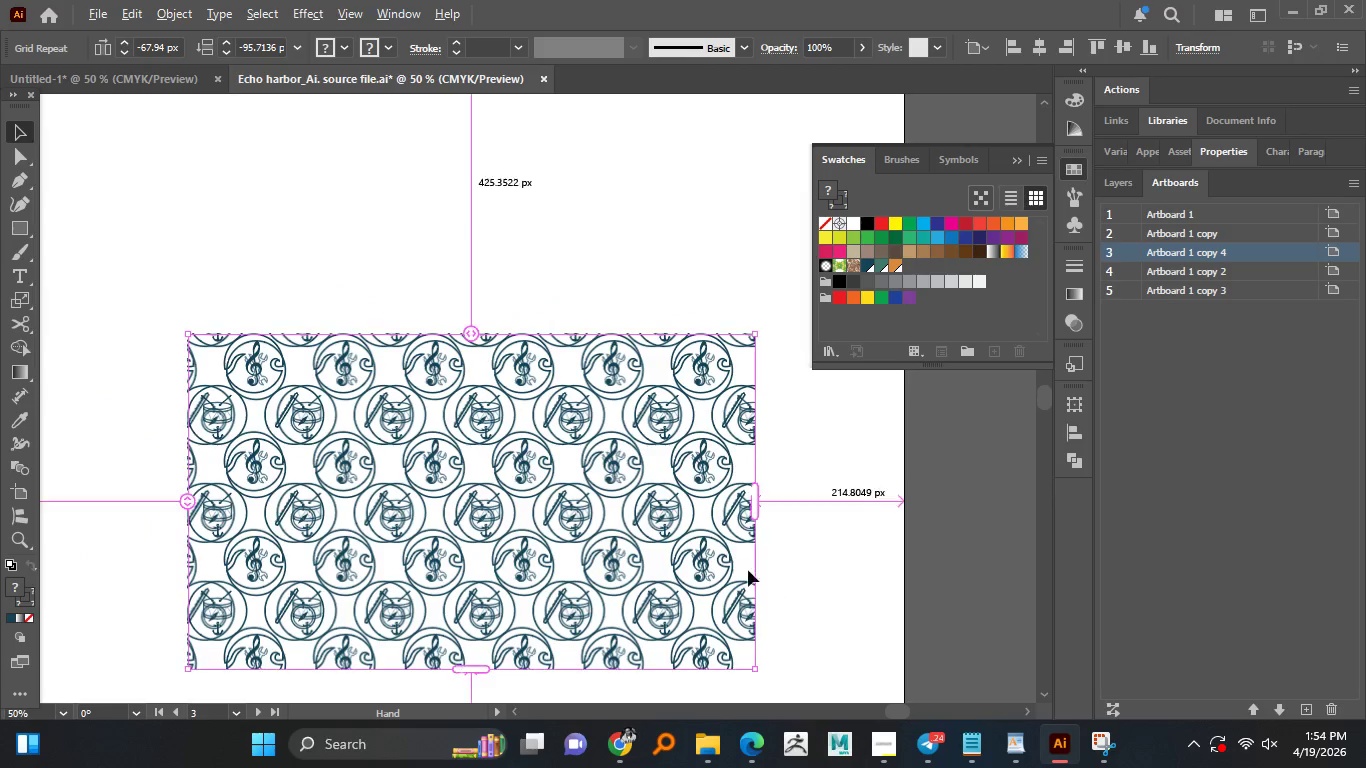 
key(Alt+AltLeft)
 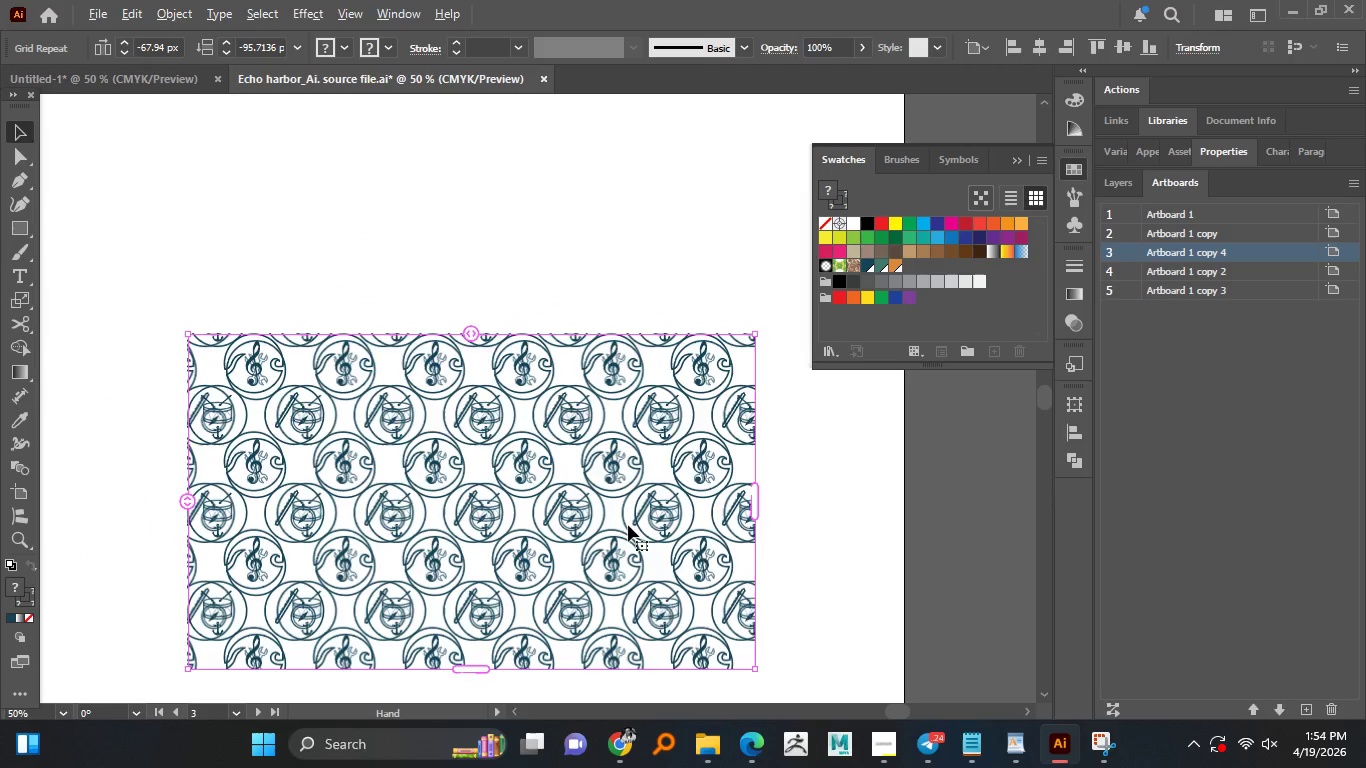 
key(Alt+AltLeft)
 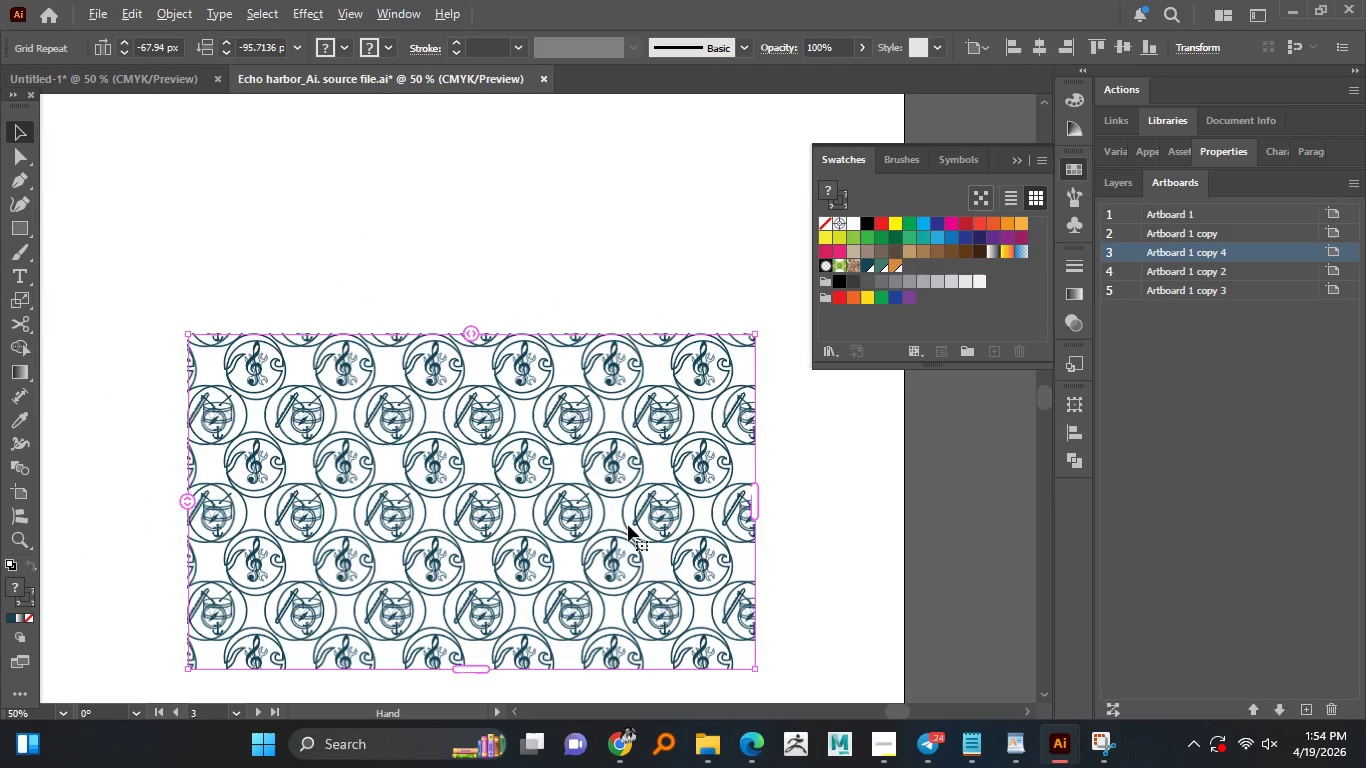 
key(Alt+AltLeft)
 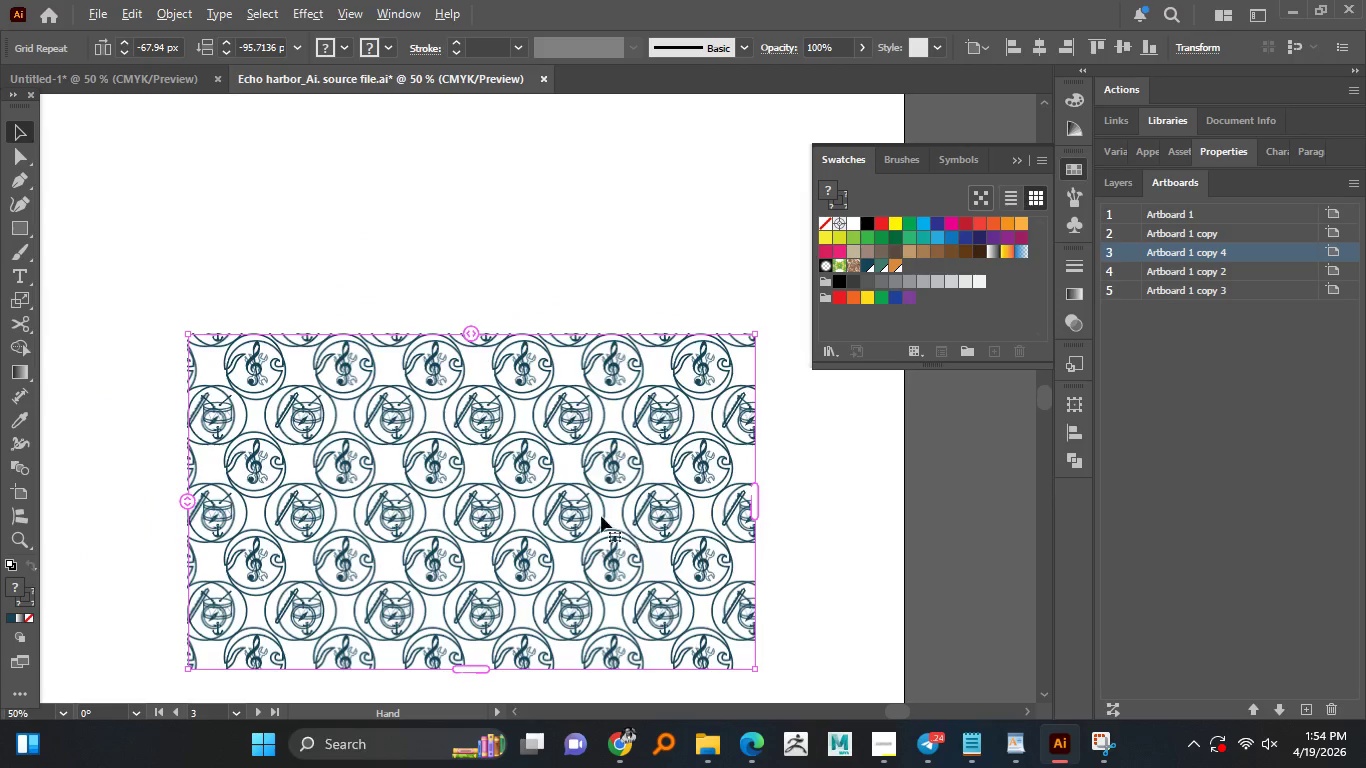 
key(Alt+AltLeft)
 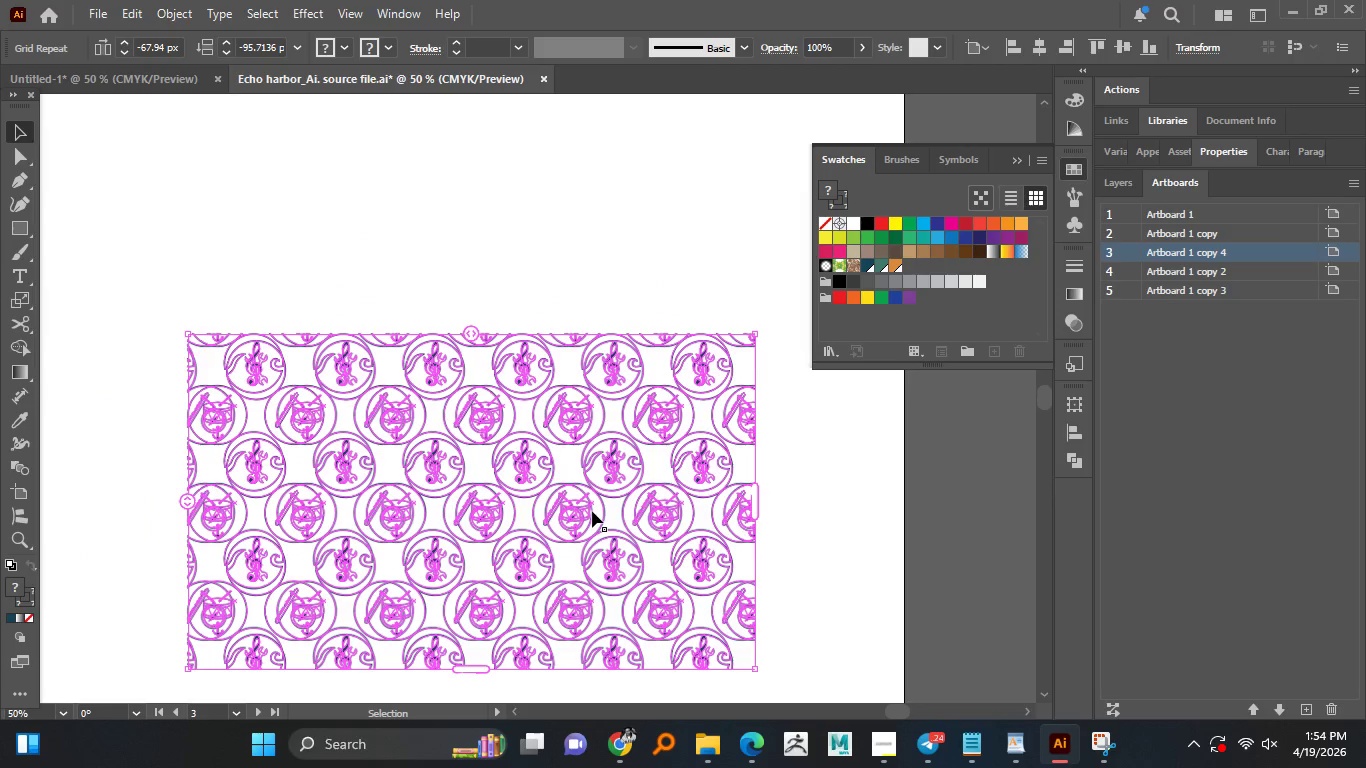 
left_click([592, 511])
 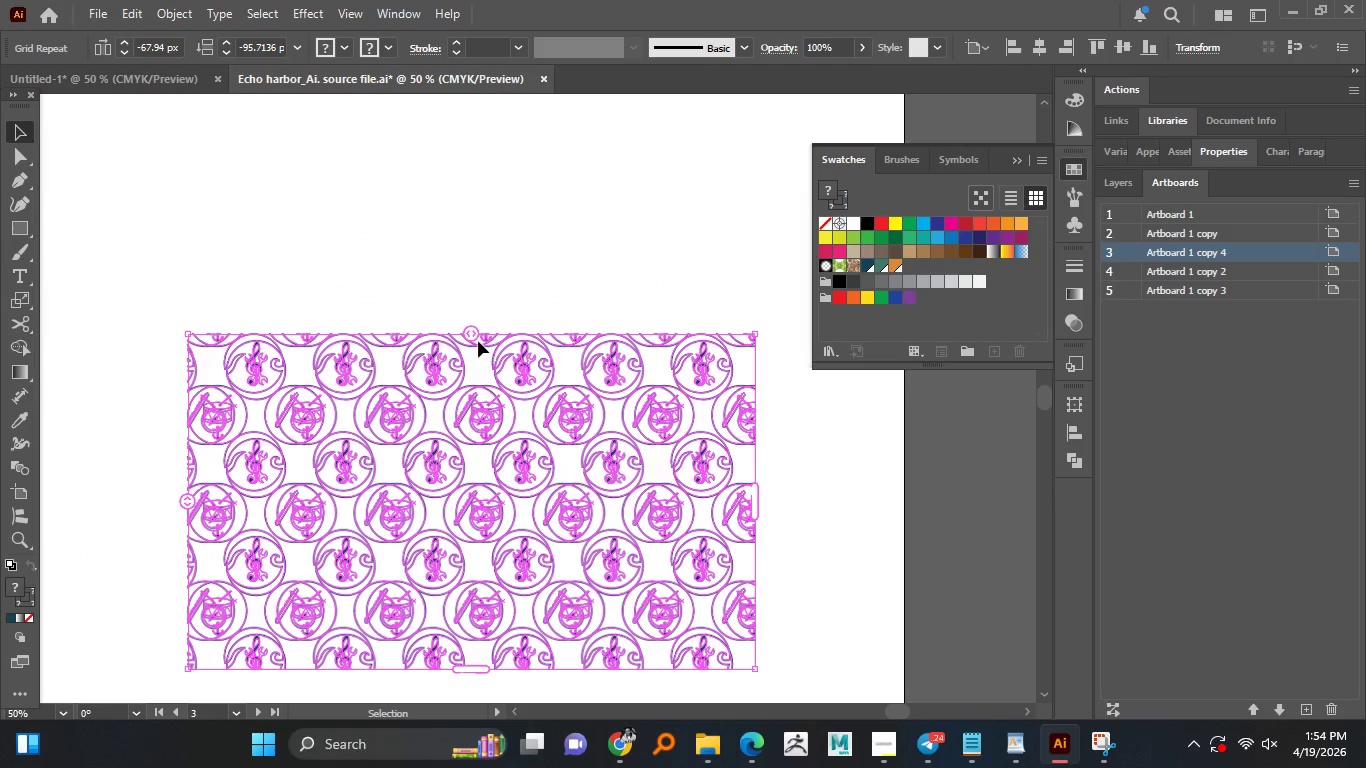 
left_click_drag(start_coordinate=[474, 340], to_coordinate=[506, 338])
 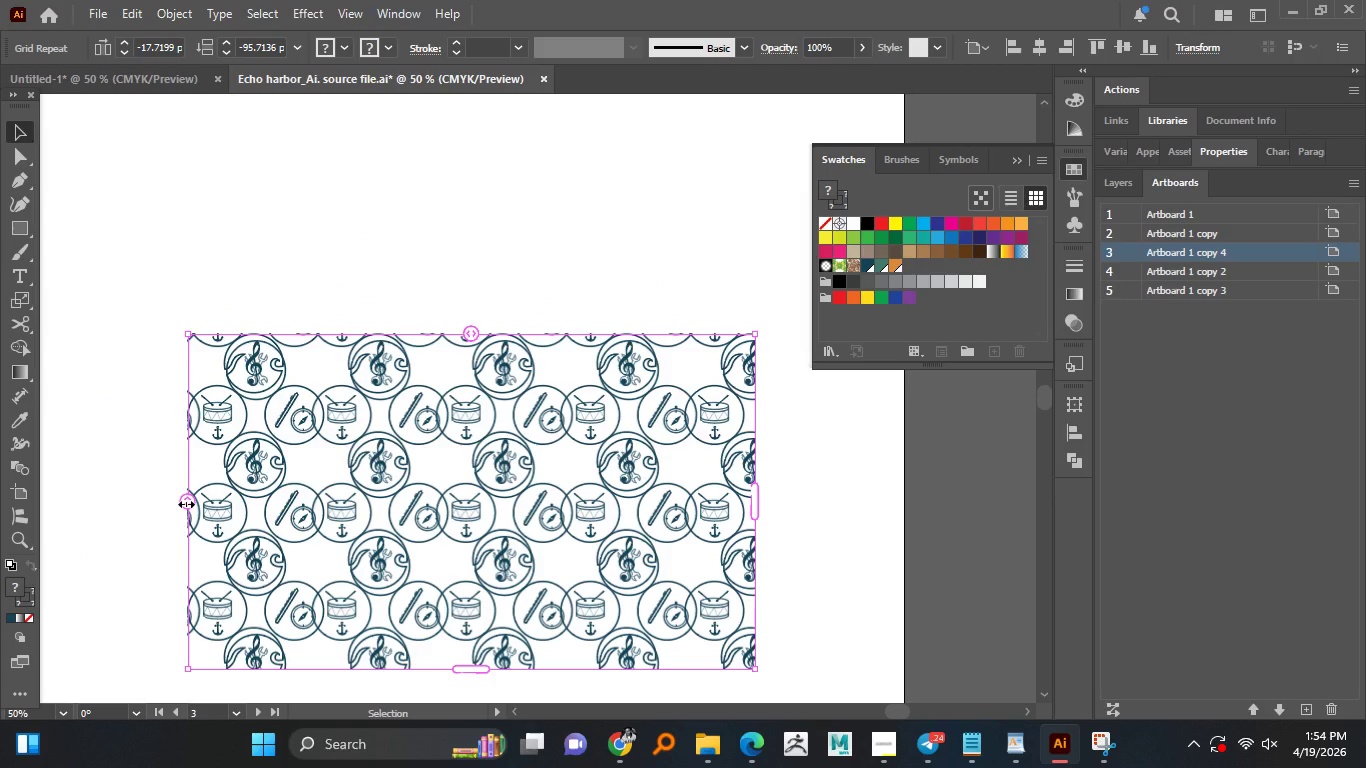 
hold_key(key=AltLeft, duration=0.72)
scroll: coordinate [180, 509], scroll_direction: up, amount: 1.0
 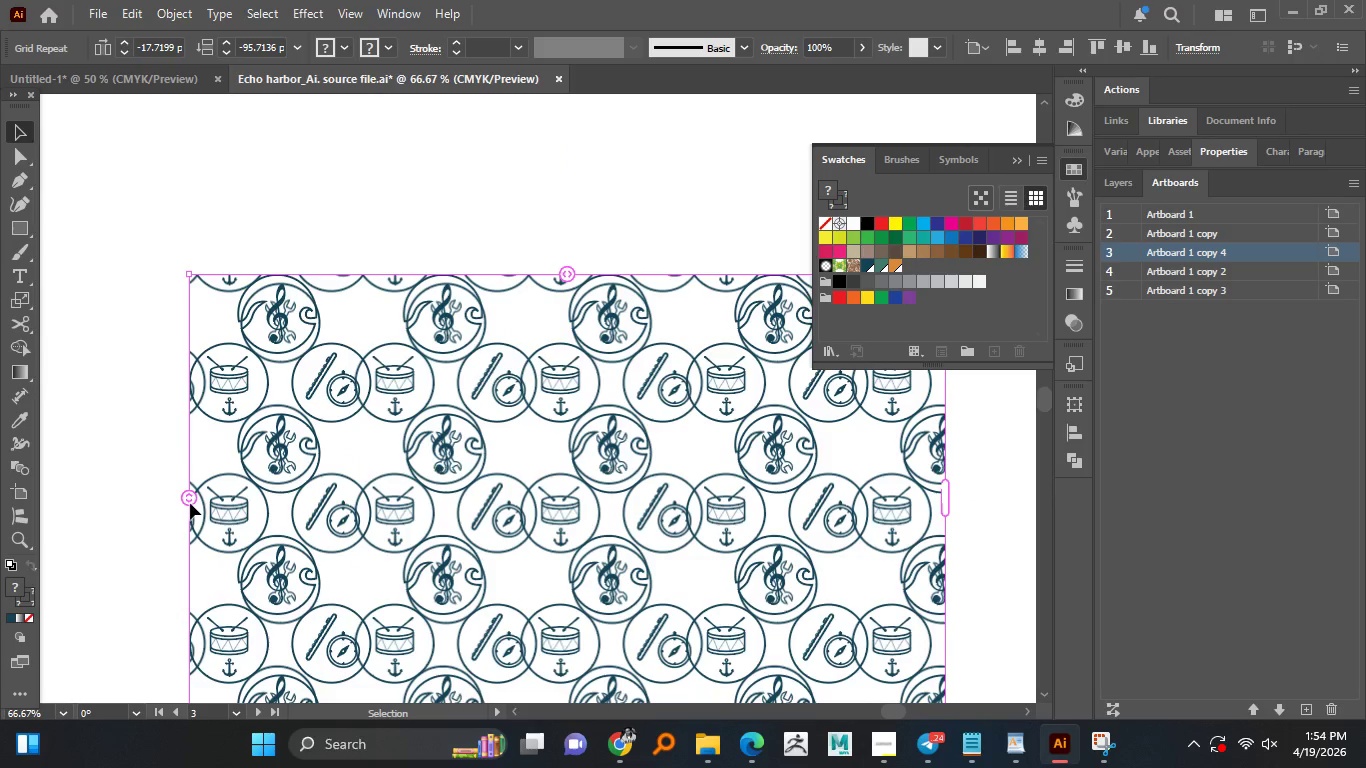 
left_click_drag(start_coordinate=[189, 500], to_coordinate=[167, 600])
 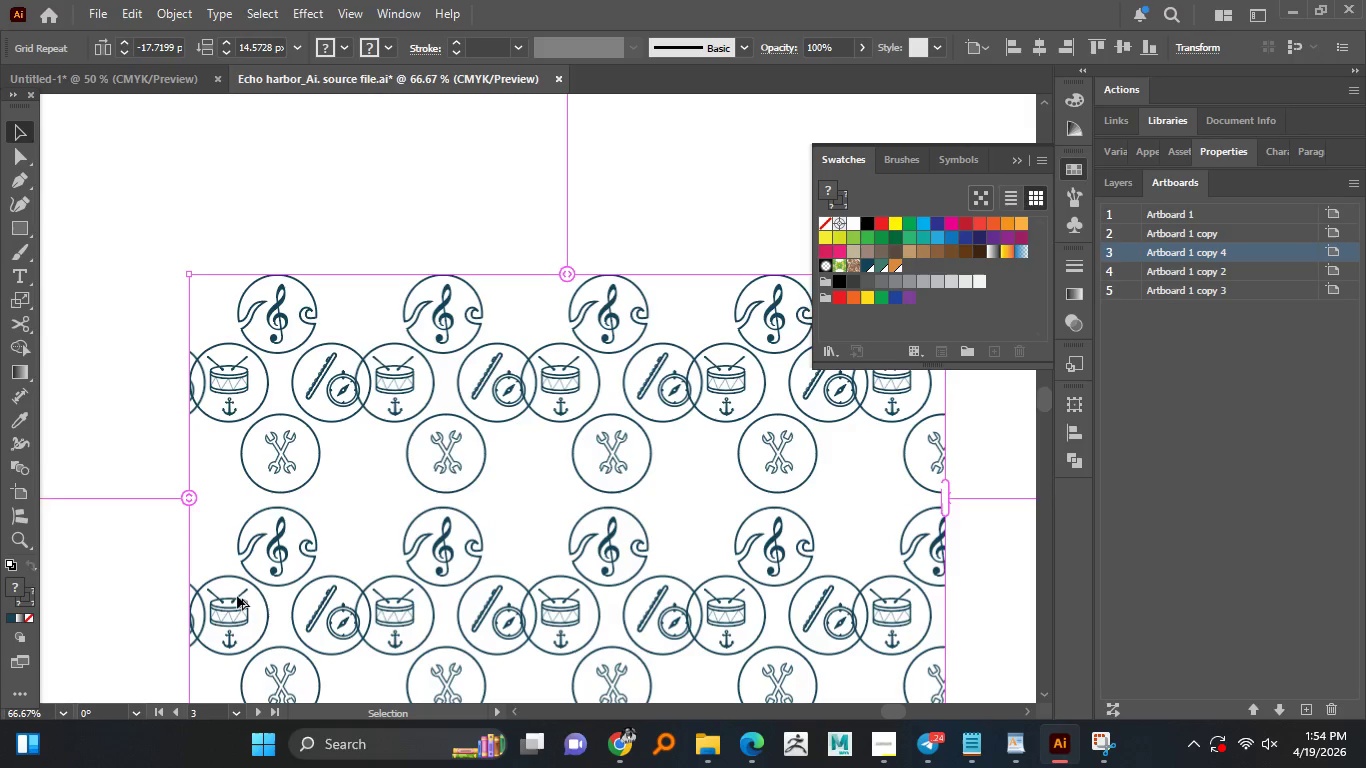 
hold_key(key=AltLeft, duration=1.52)
scroll: coordinate [260, 588], scroll_direction: down, amount: 2.0
 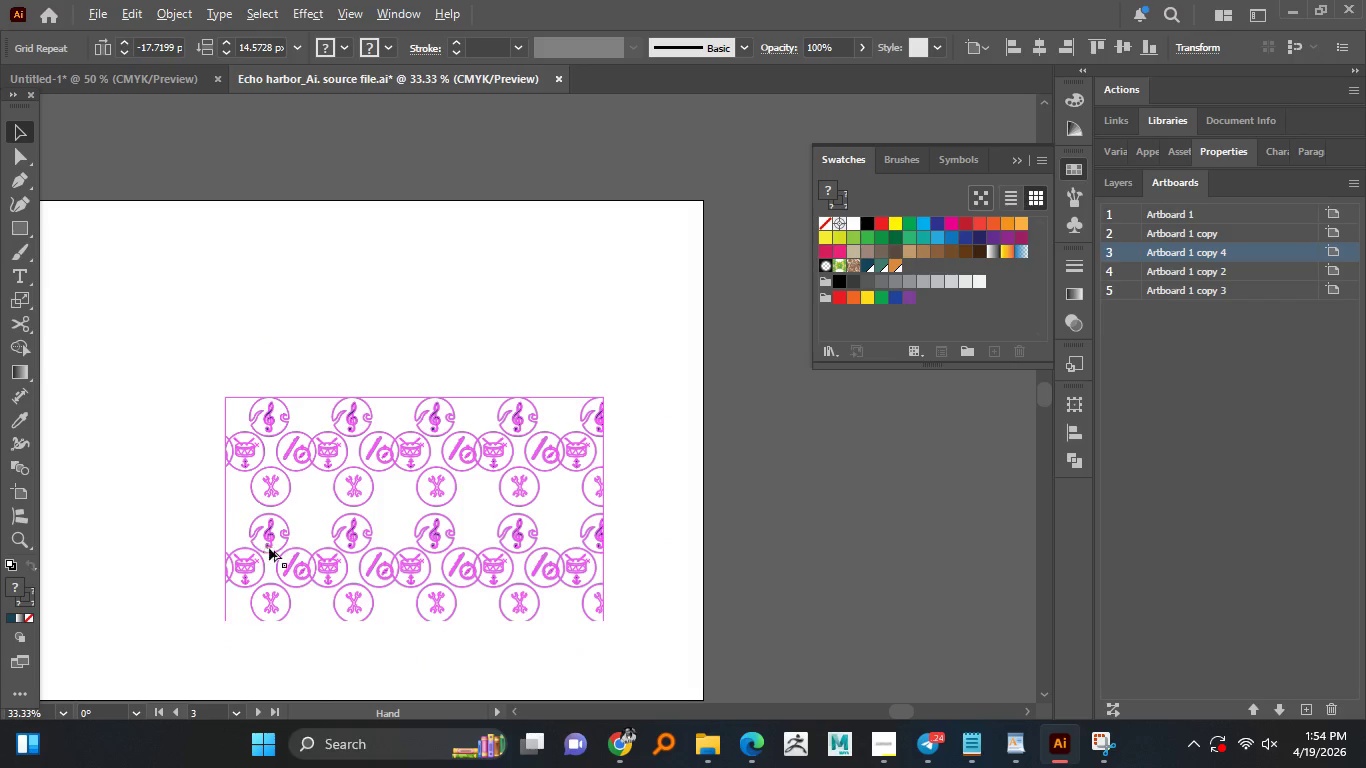 
hold_key(key=AltLeft, duration=0.72)
 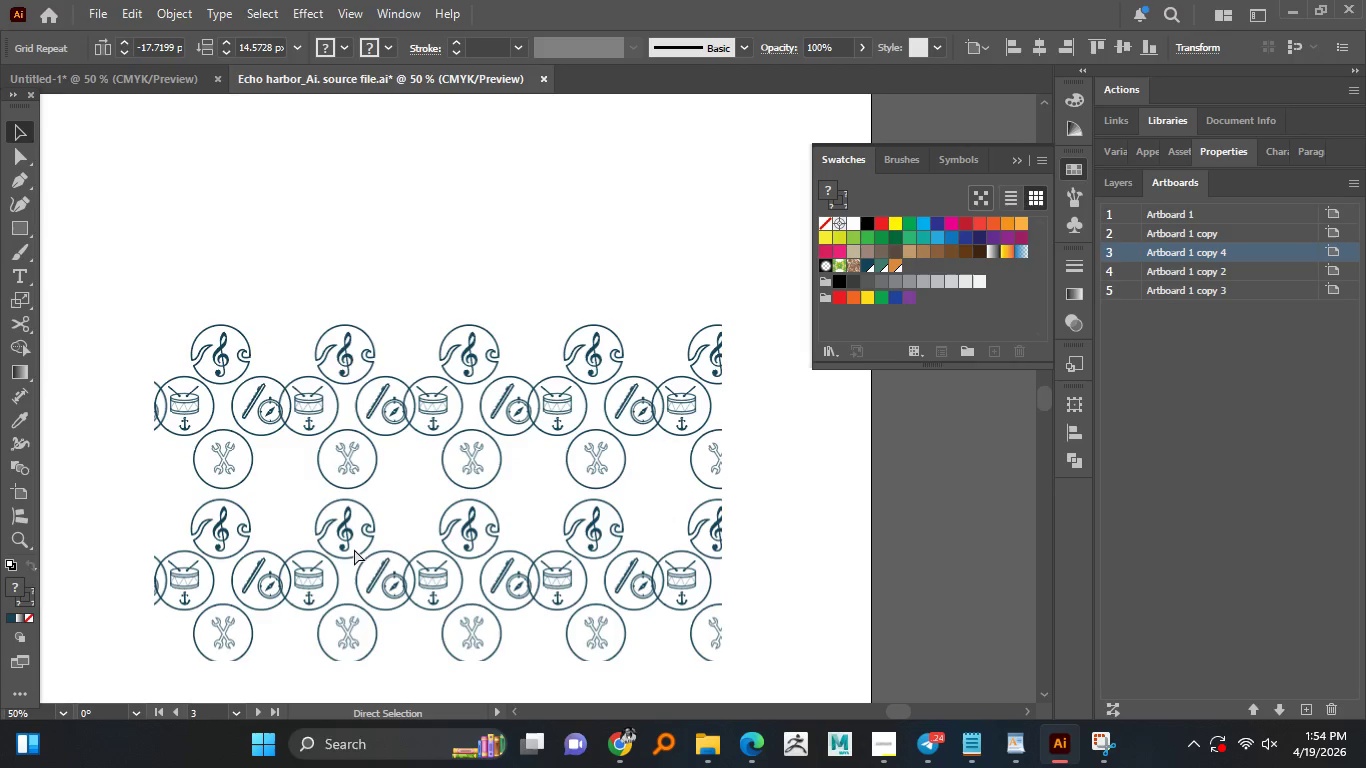 
scroll: coordinate [367, 543], scroll_direction: up, amount: 1.0
 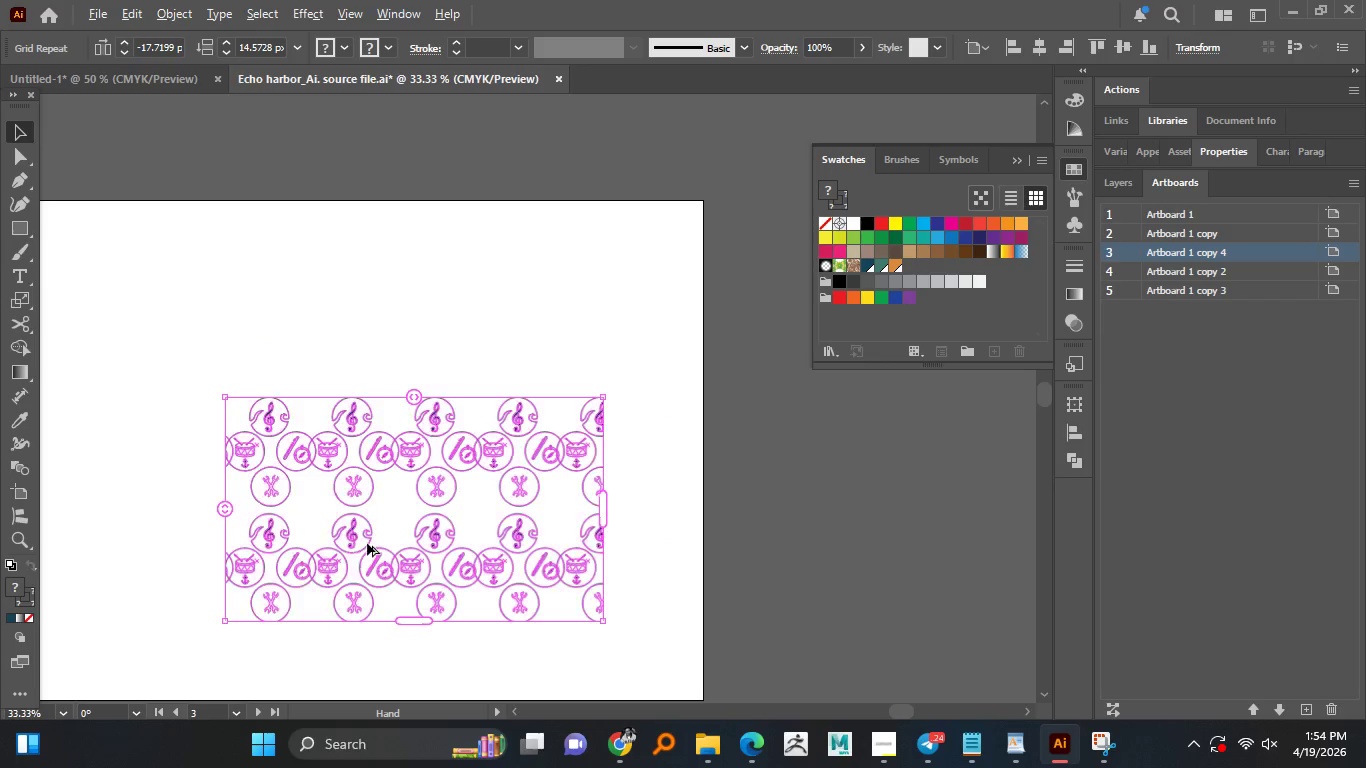 
hold_key(key=ControlLeft, duration=0.83)
 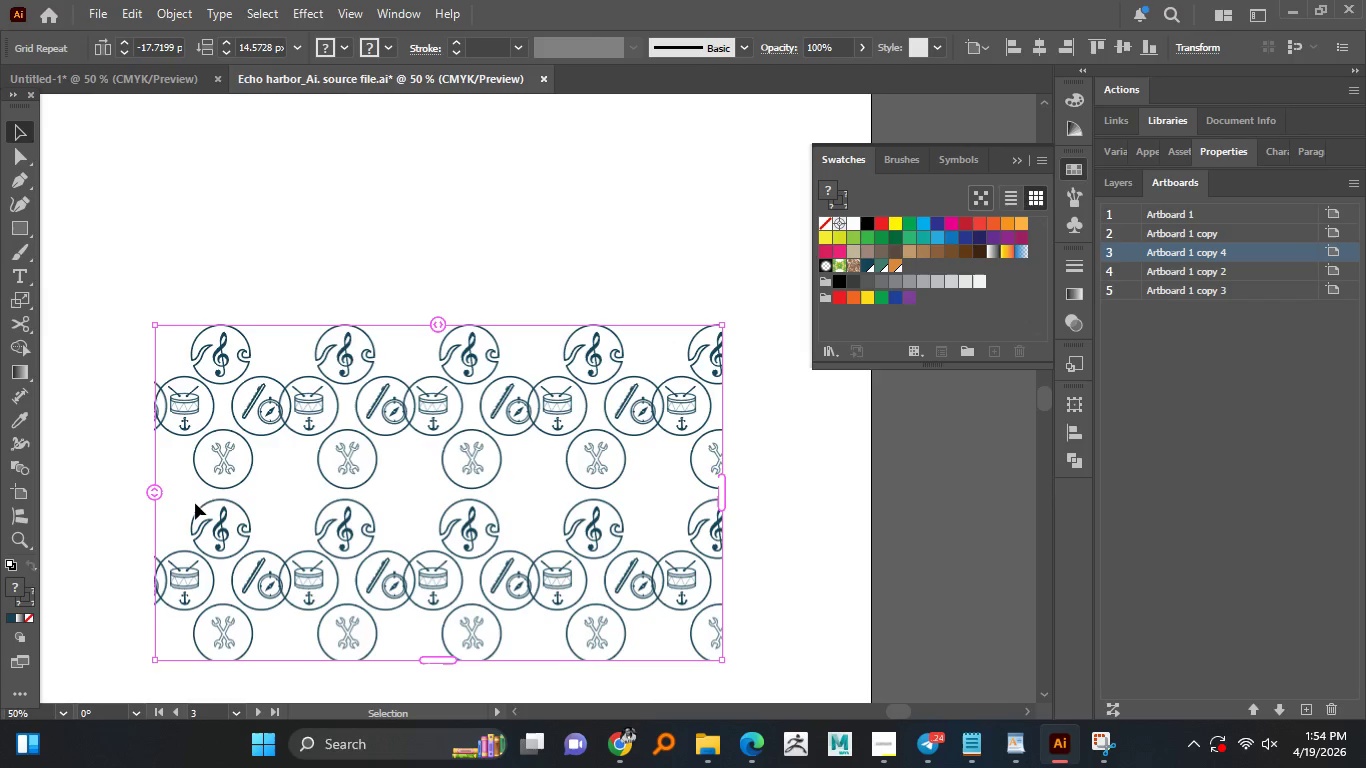 
left_click([195, 503])
 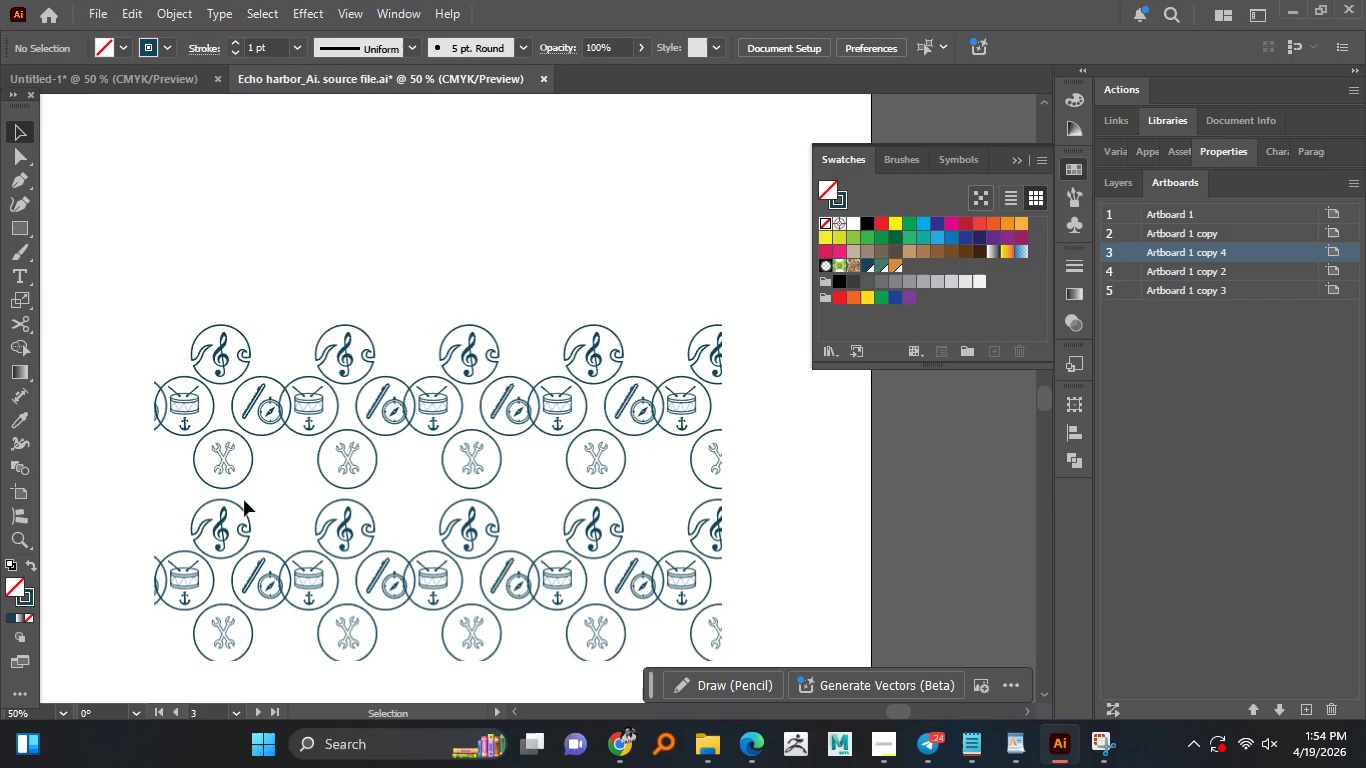 
left_click([245, 500])
 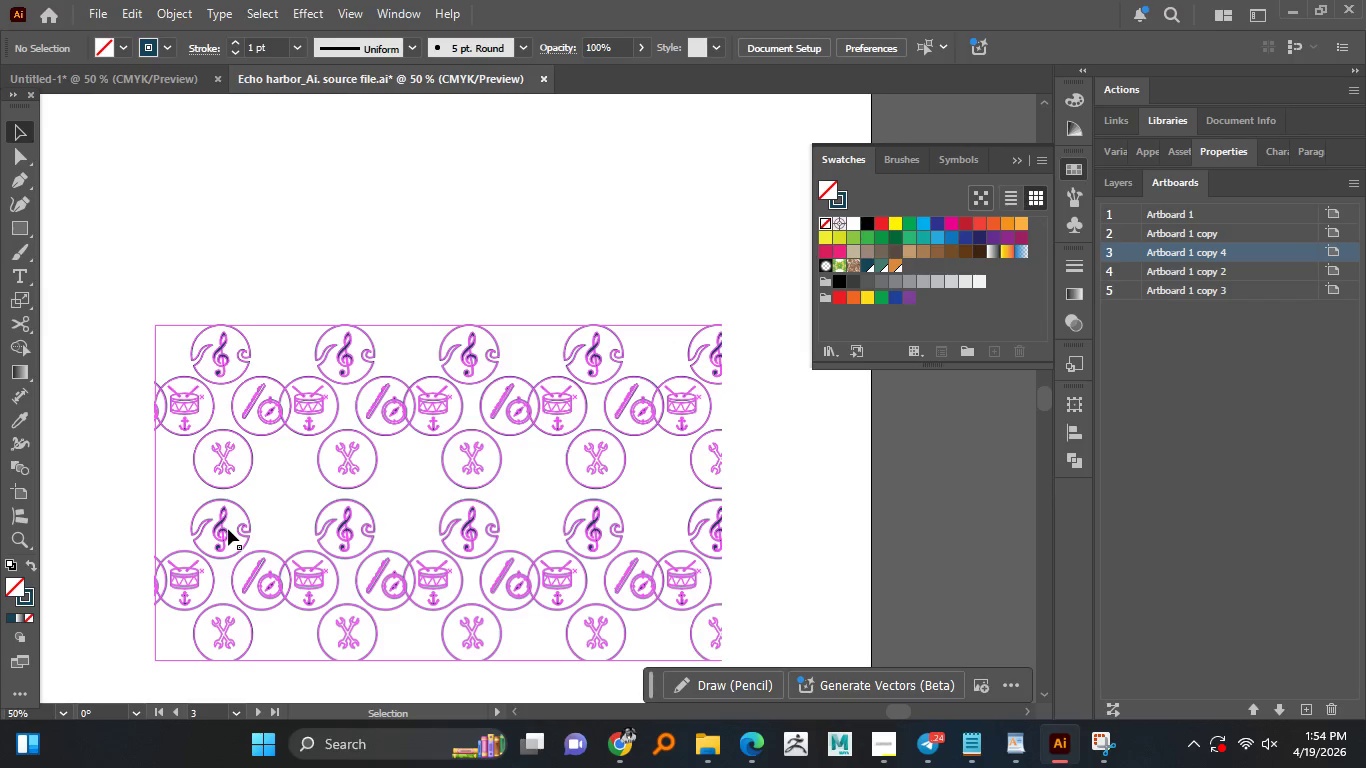 
left_click([228, 529])
 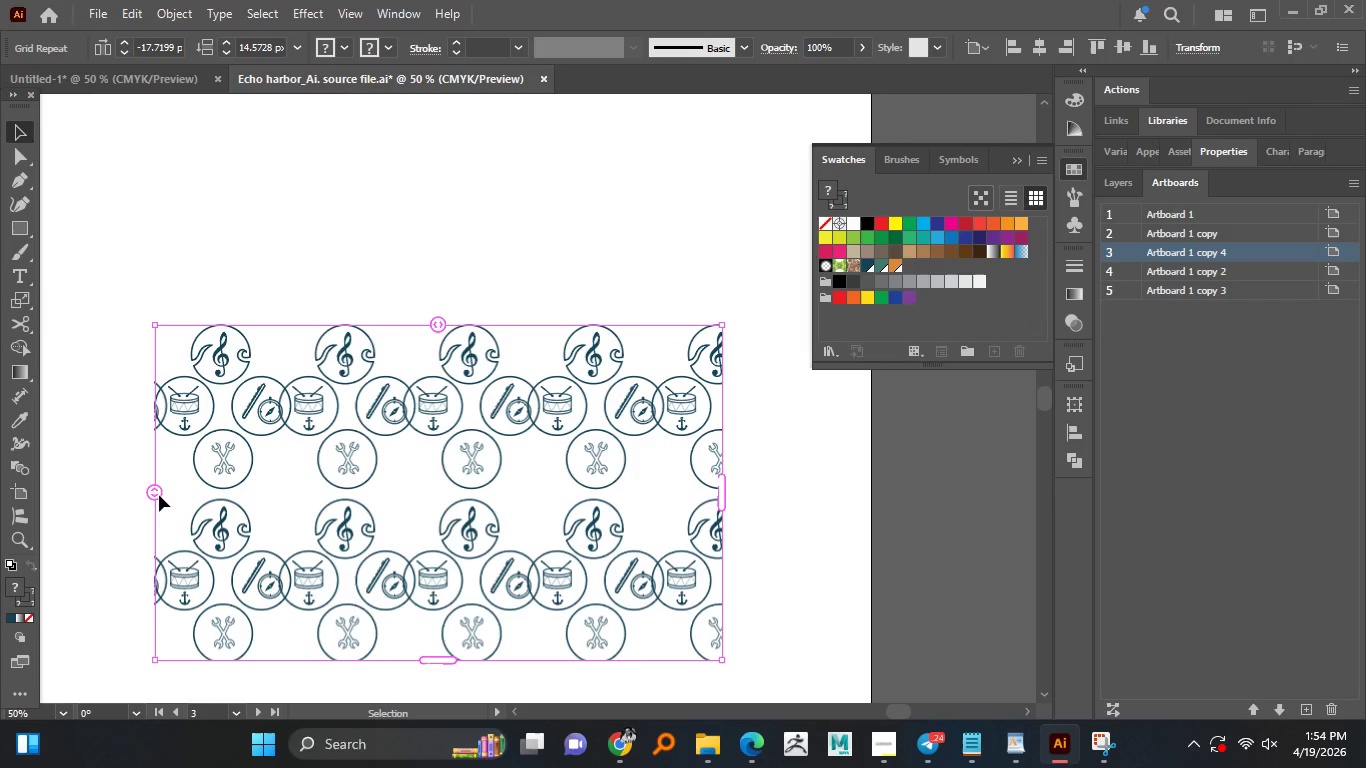 
left_click_drag(start_coordinate=[159, 495], to_coordinate=[175, 374])
 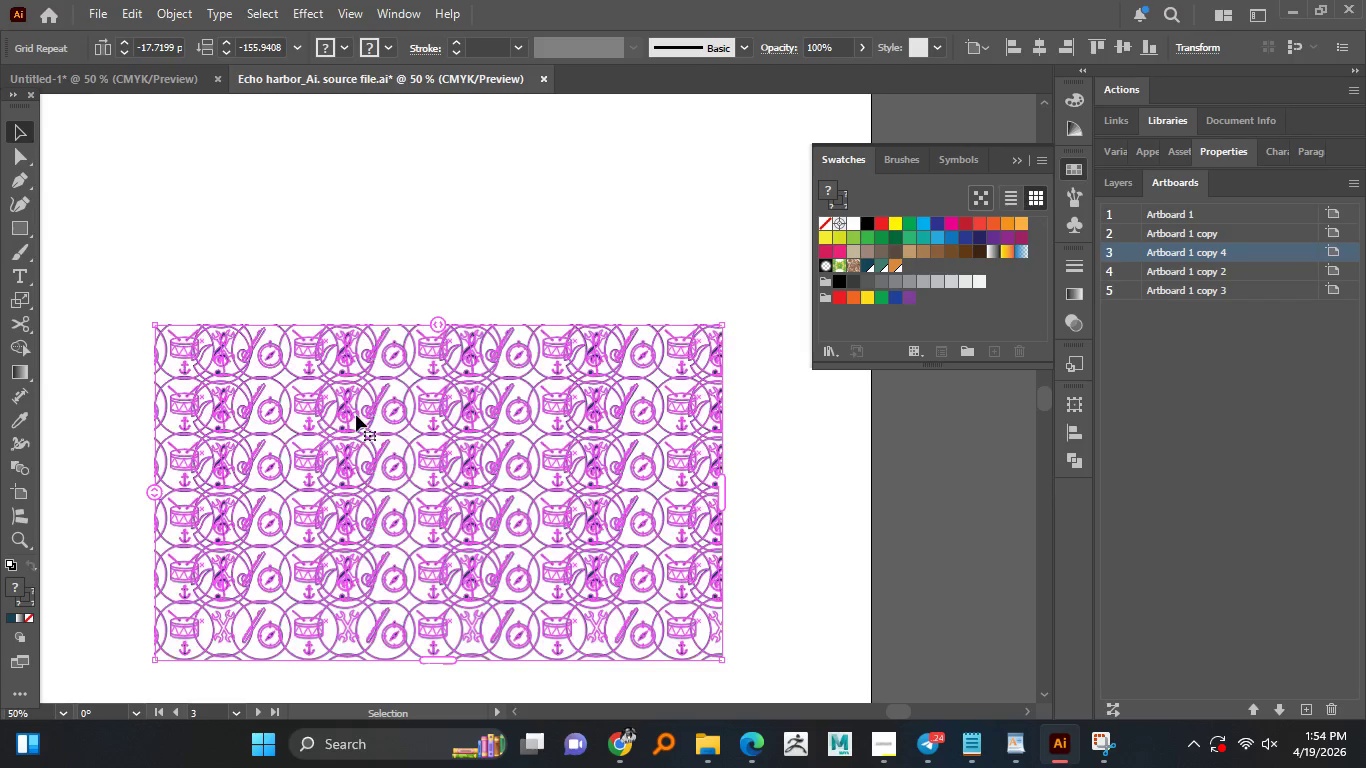 
left_click([408, 366])
 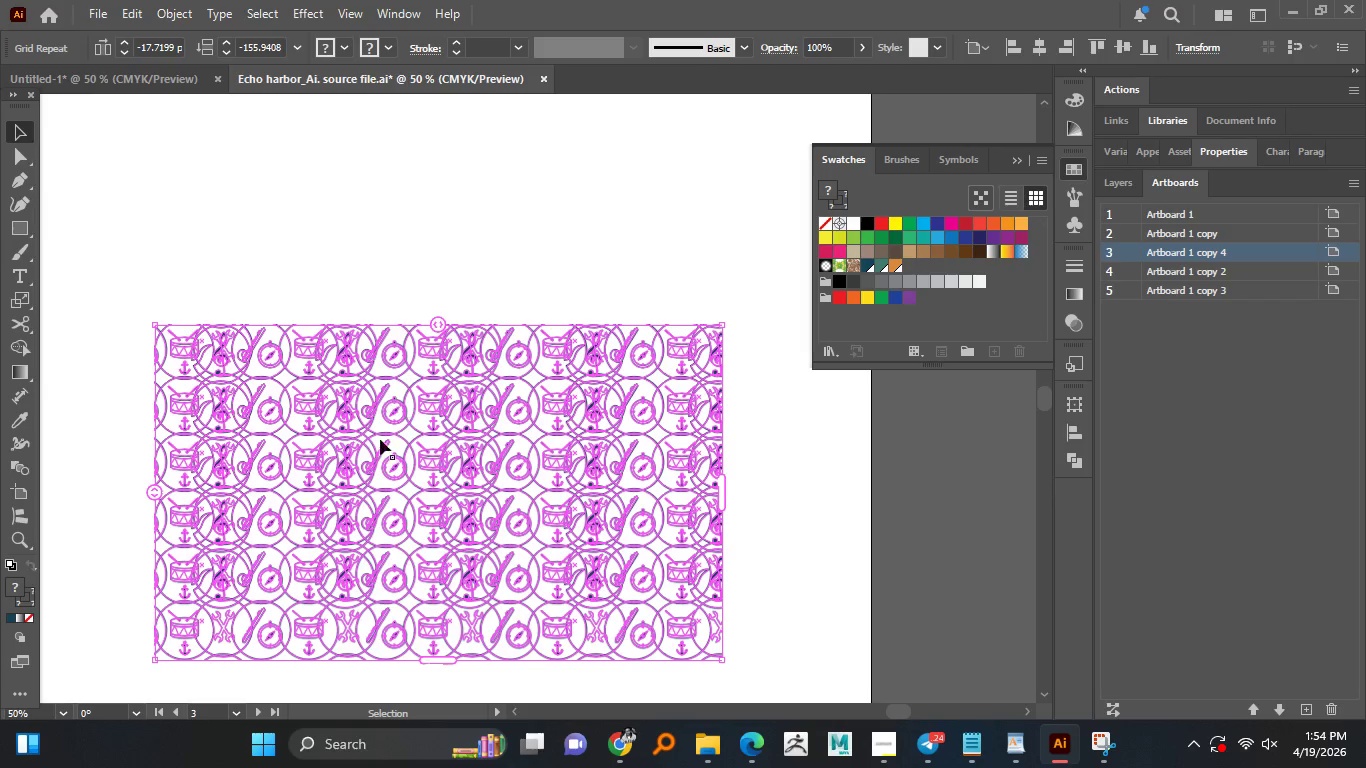 
hold_key(key=AltLeft, duration=0.53)
 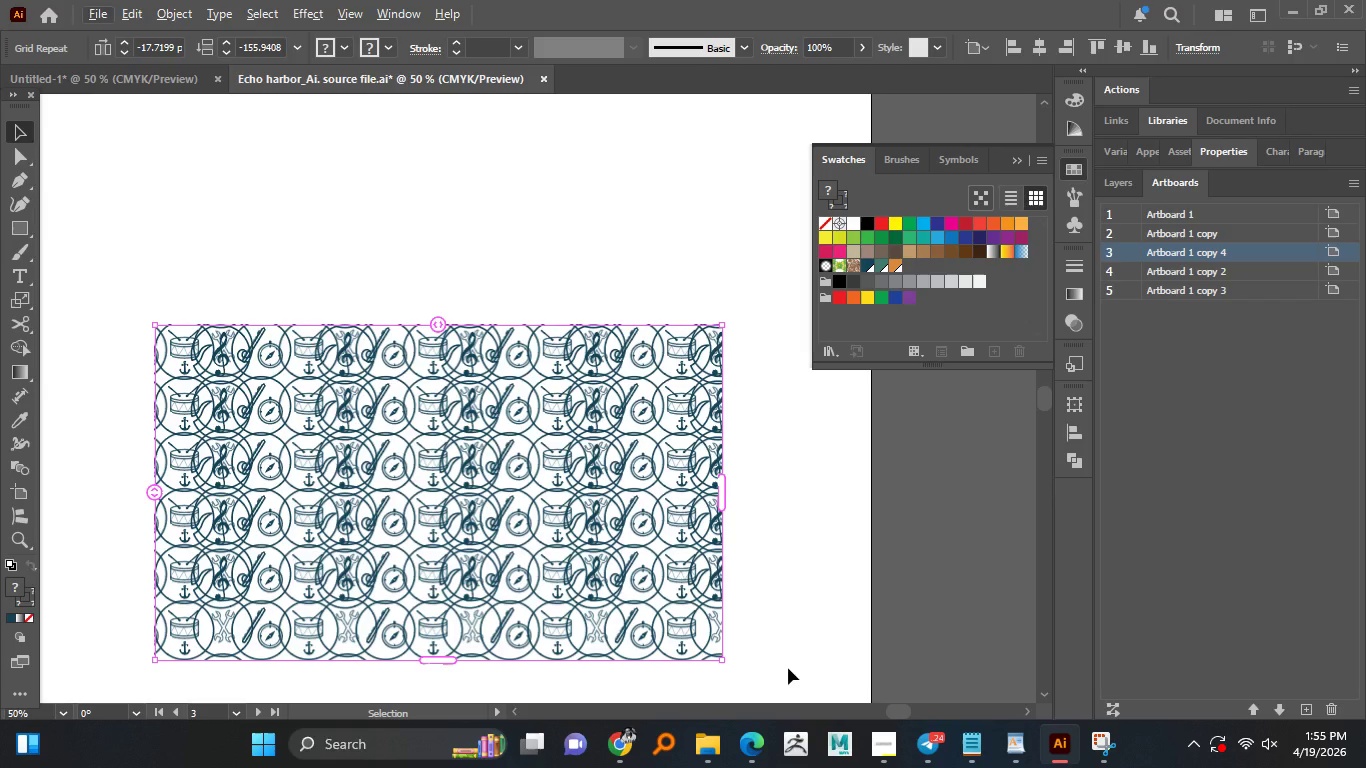 
wait(11.5)
 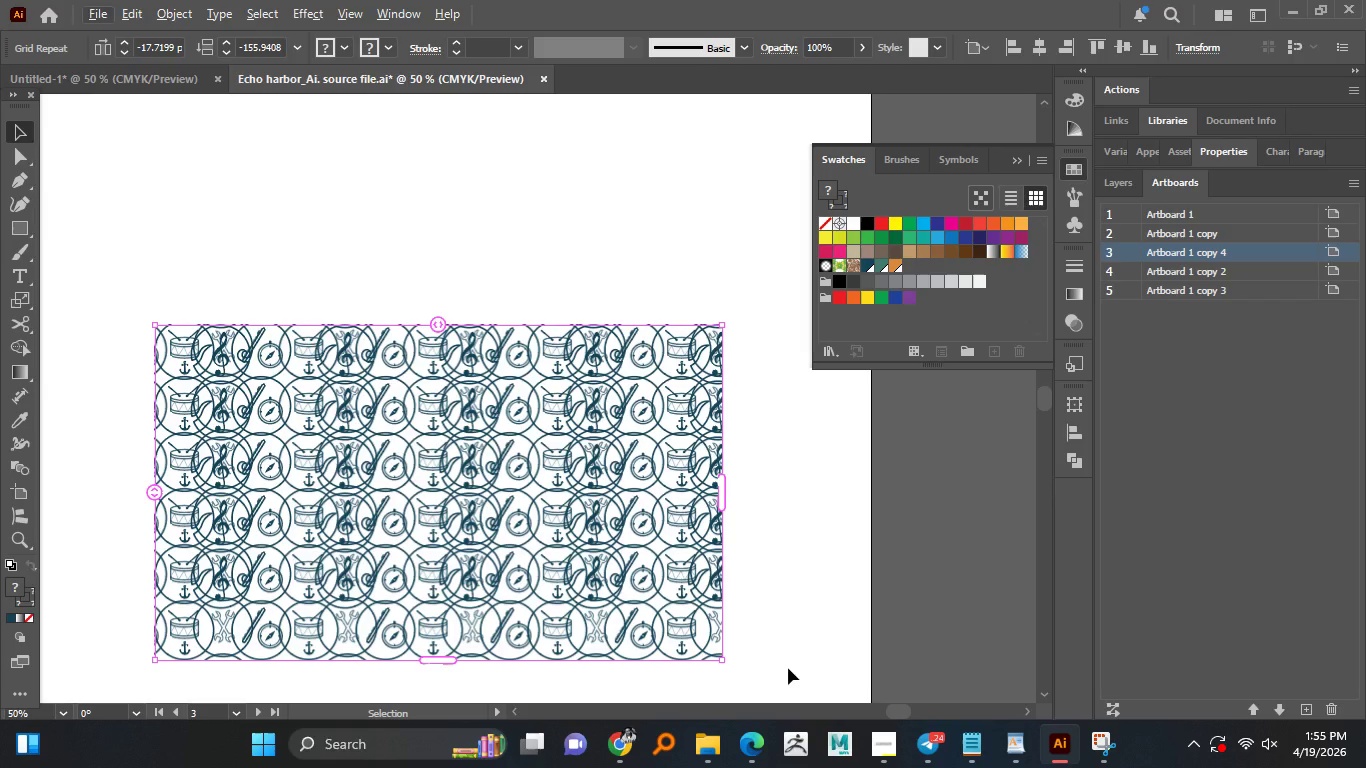 
hold_key(key=AltLeft, duration=1.14)
scroll: coordinate [623, 502], scroll_direction: down, amount: 1.0
 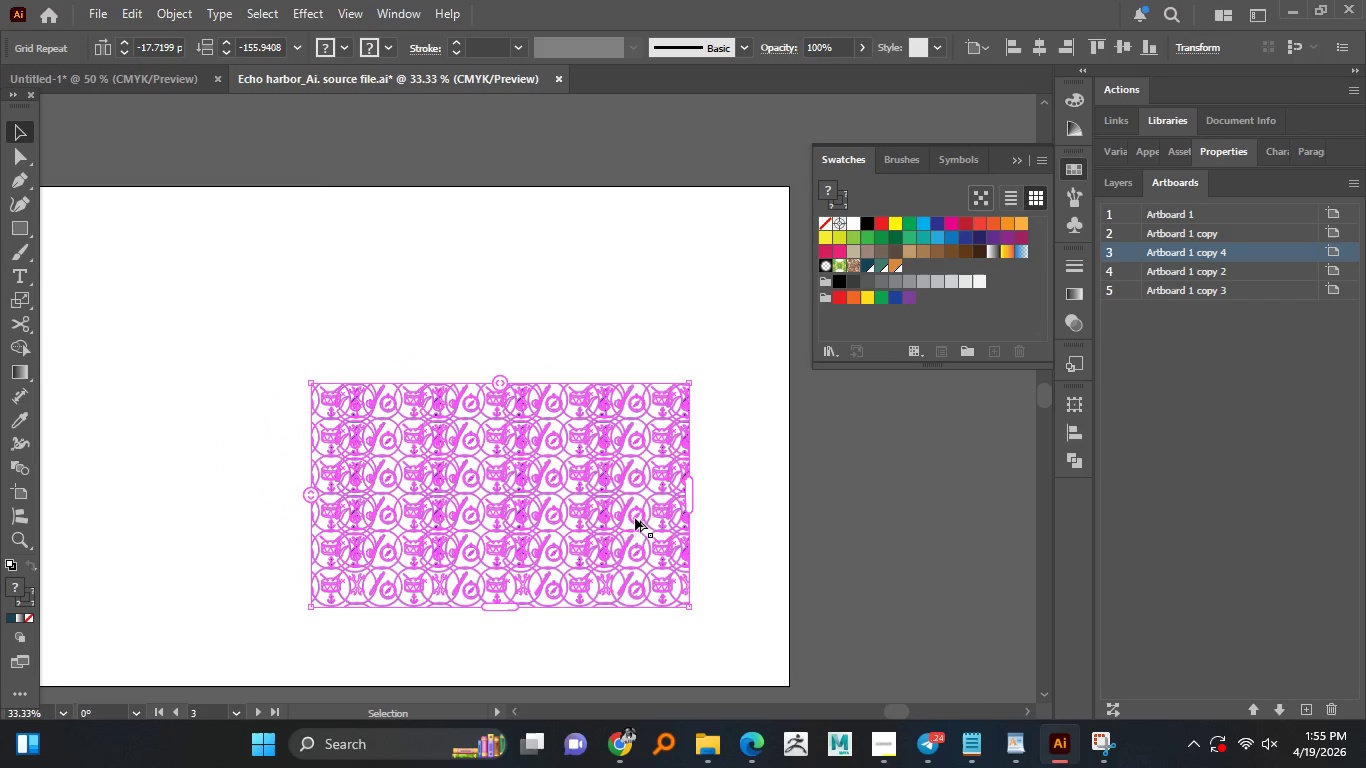 
hold_key(key=AltLeft, duration=1.51)
 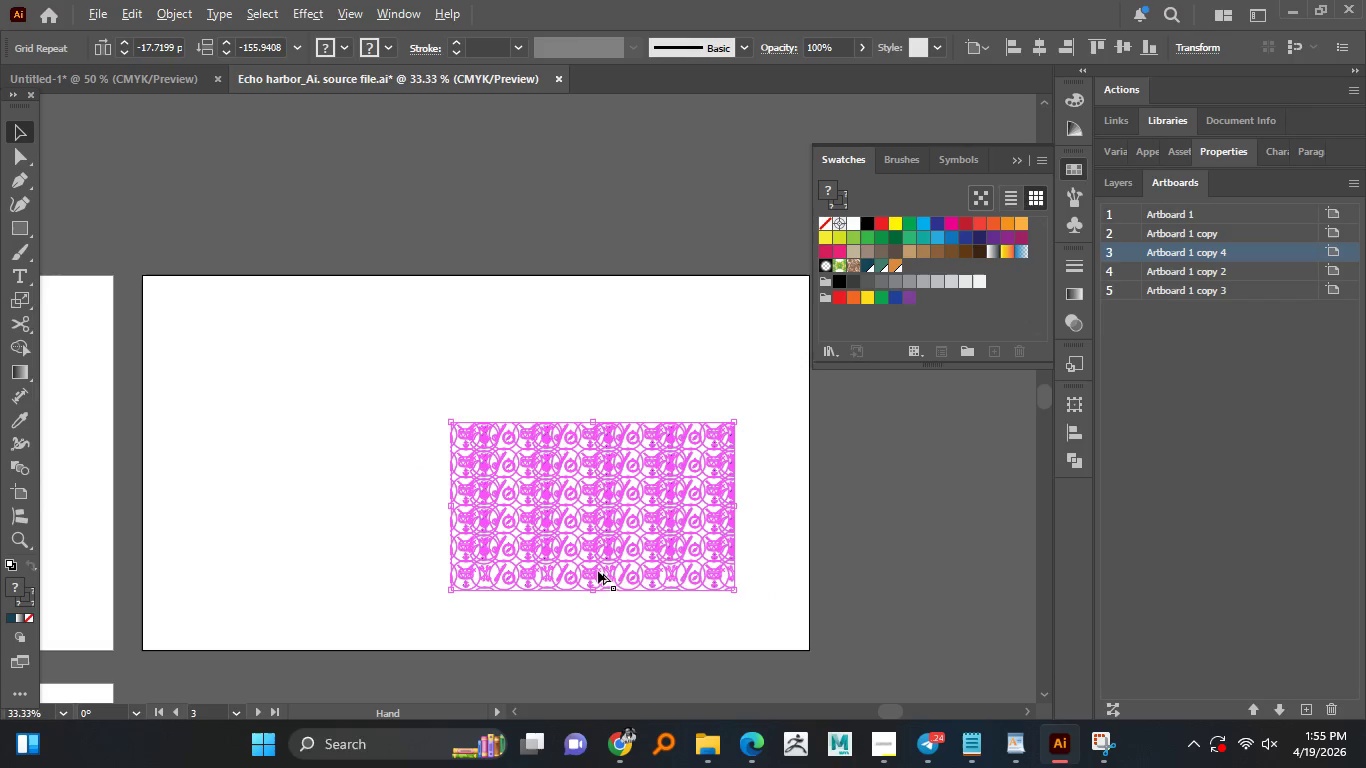 
hold_key(key=AltLeft, duration=1.08)
scroll: coordinate [598, 571], scroll_direction: down, amount: 2.0
 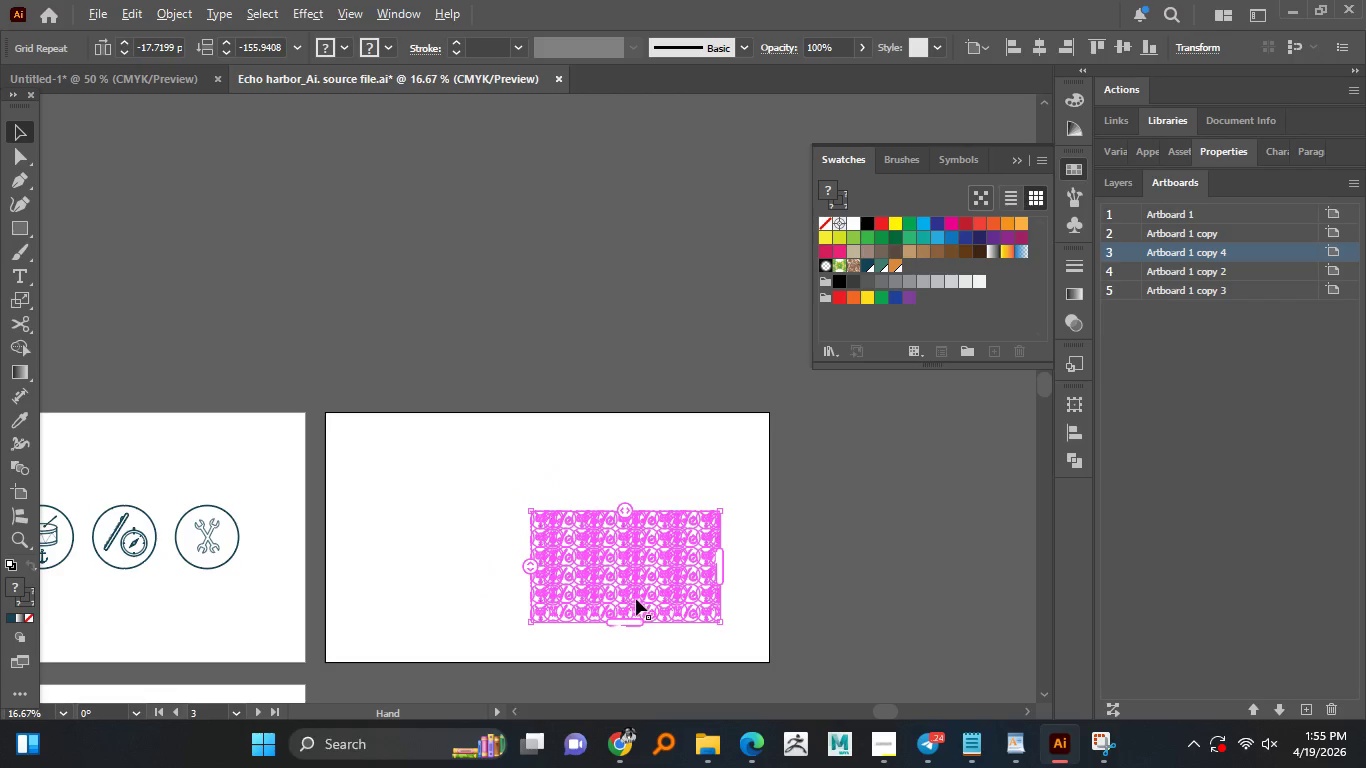 
left_click_drag(start_coordinate=[637, 591], to_coordinate=[431, 487])
 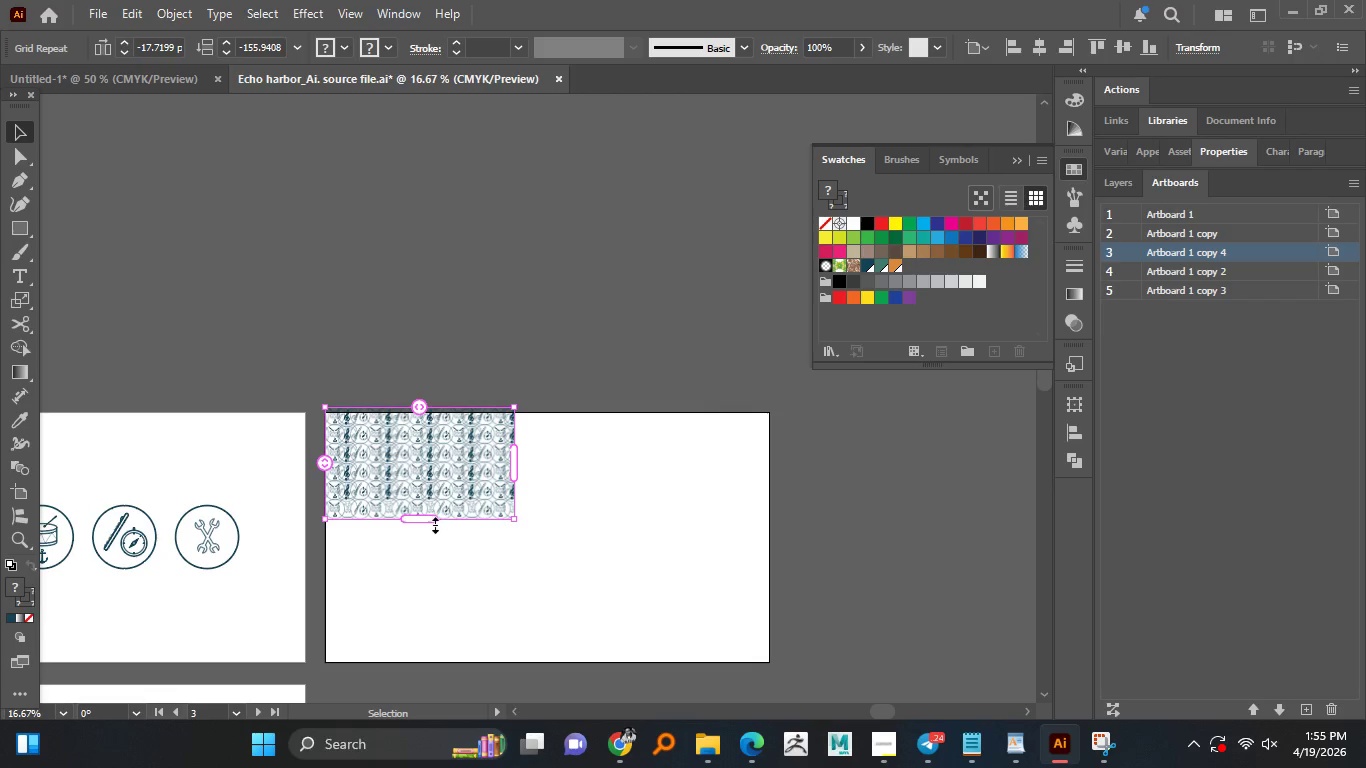 
left_click_drag(start_coordinate=[433, 523], to_coordinate=[435, 662])
 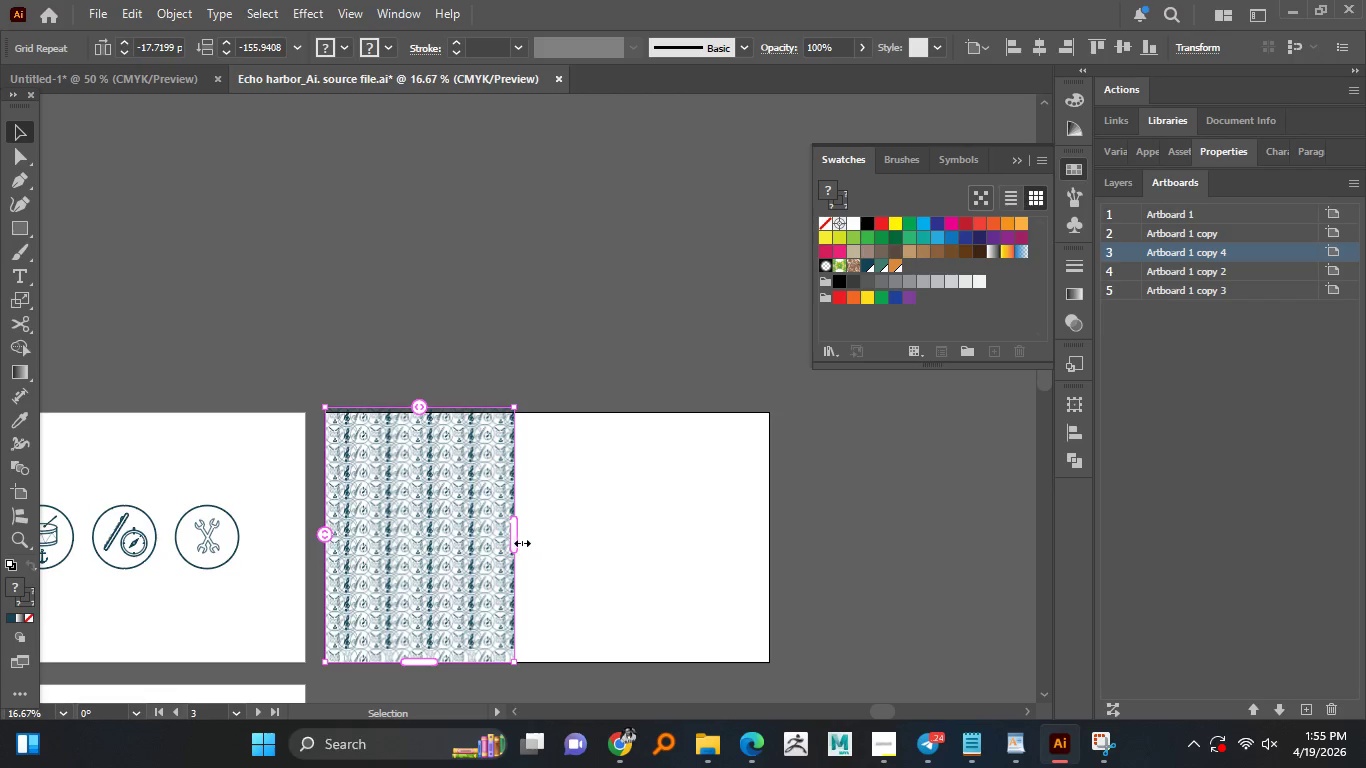 
left_click_drag(start_coordinate=[520, 541], to_coordinate=[766, 568])
 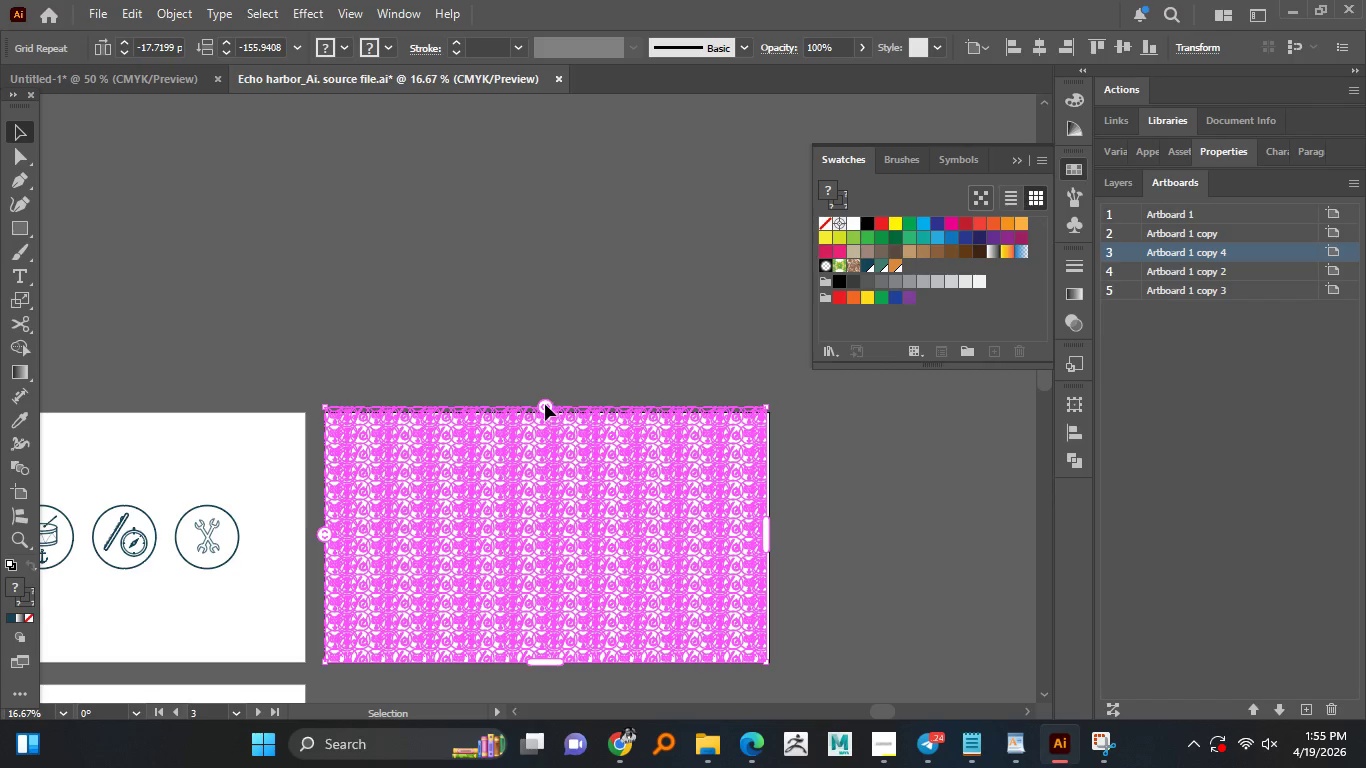 
hold_key(key=AltLeft, duration=1.5)
scroll: coordinate [547, 513], scroll_direction: up, amount: 1.0
 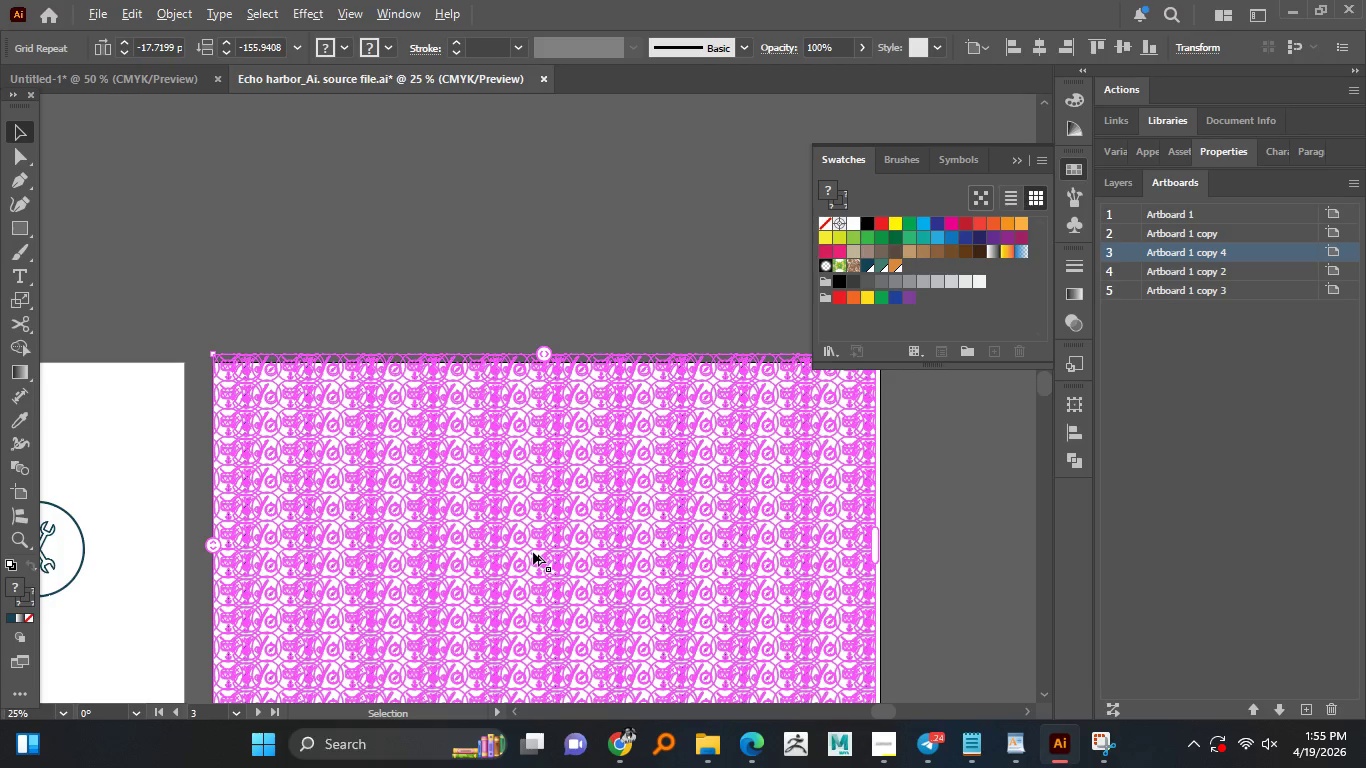 
key(Alt+AltLeft)
 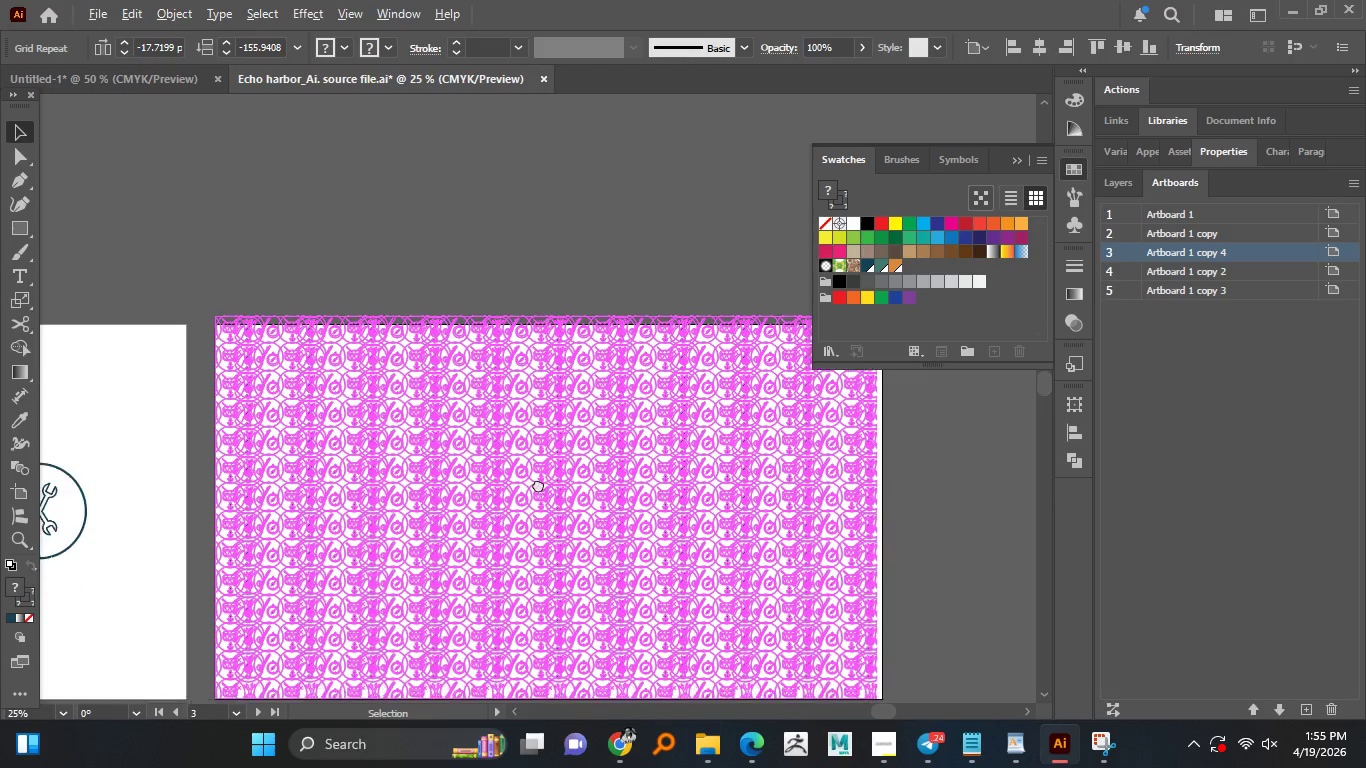 
key(Alt+AltLeft)
 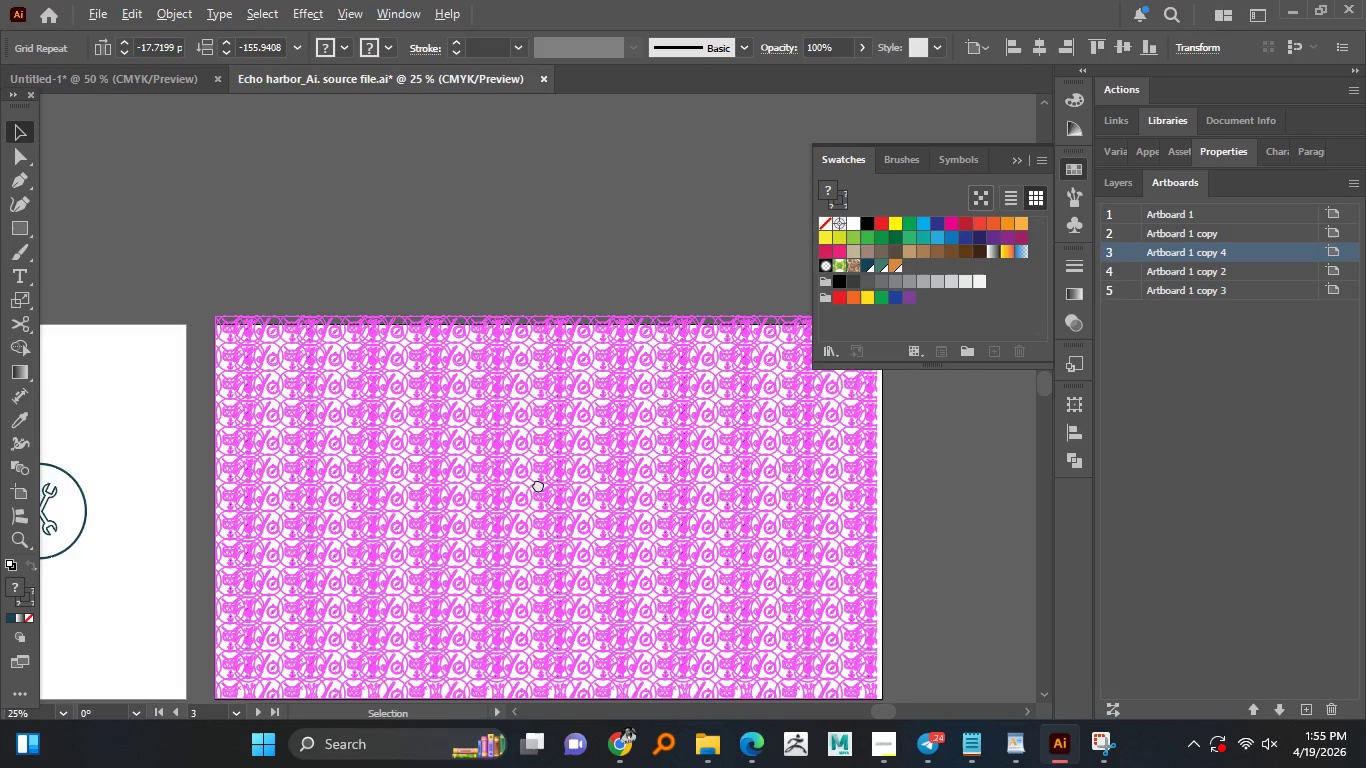 
key(Alt+AltLeft)
 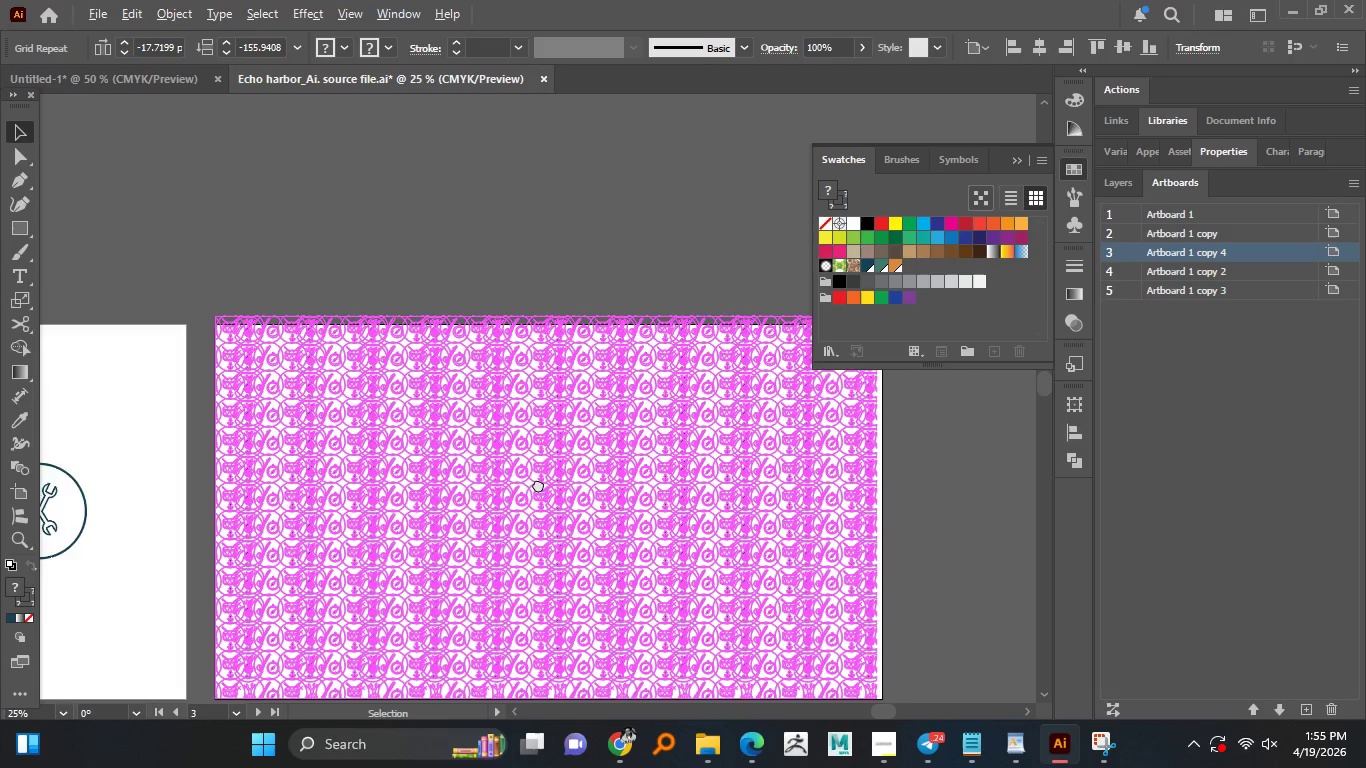 
key(Alt+AltLeft)
 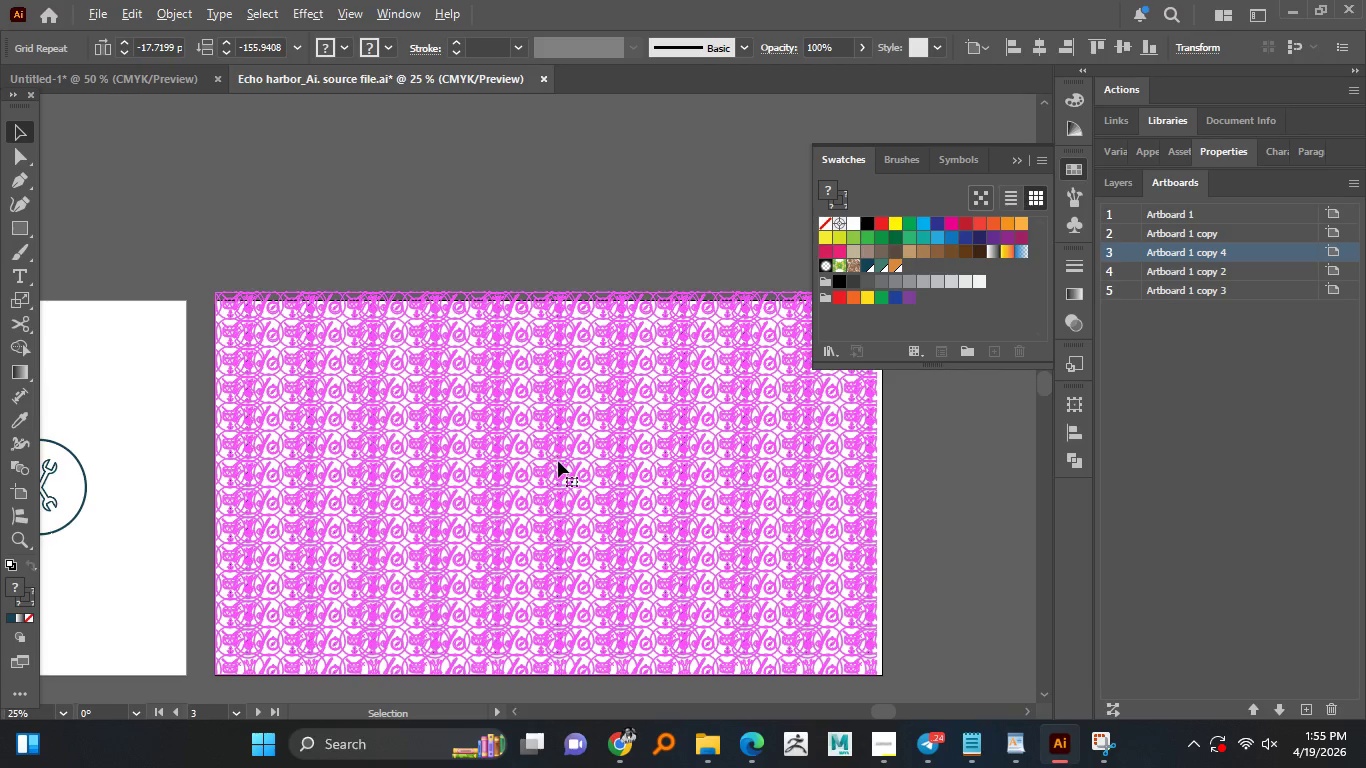 
left_click_drag(start_coordinate=[558, 461], to_coordinate=[557, 471])
 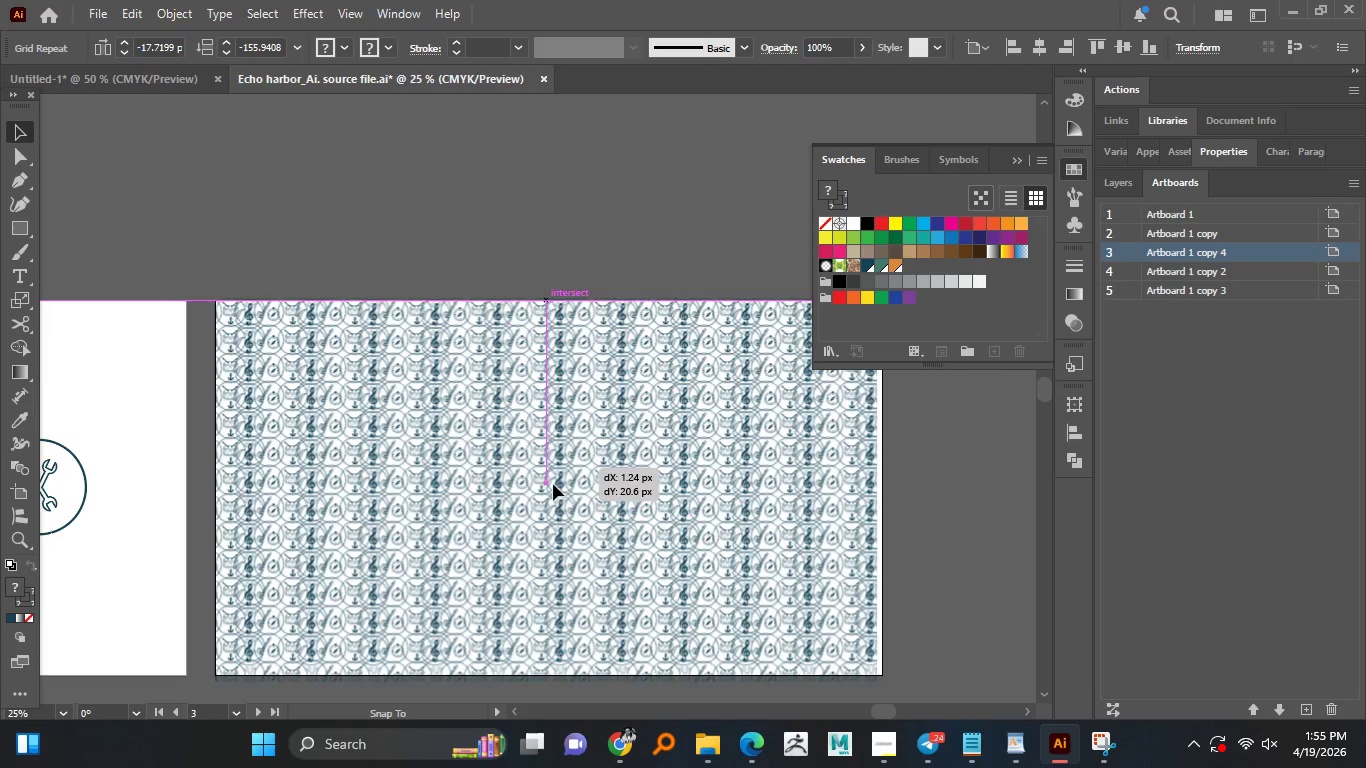 
hold_key(key=AltLeft, duration=0.64)
 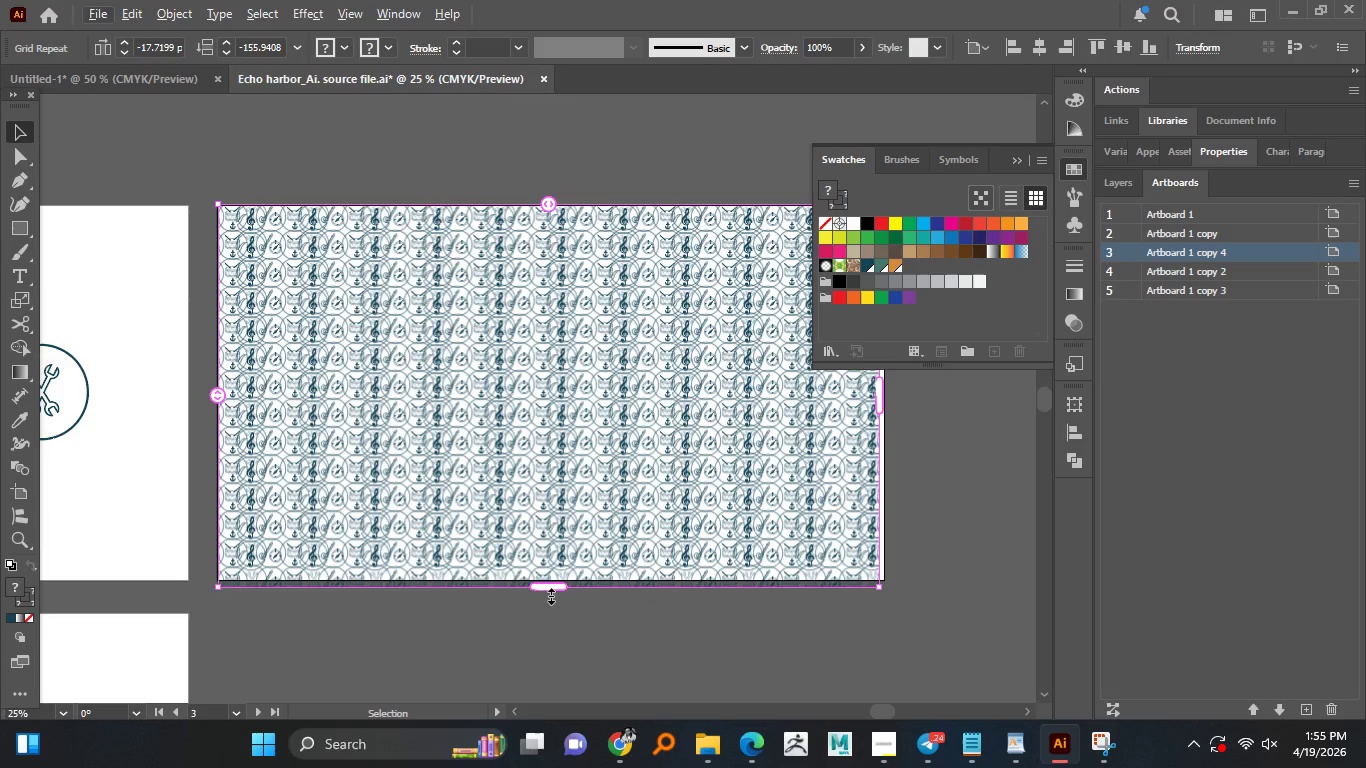 
left_click_drag(start_coordinate=[549, 591], to_coordinate=[549, 578])
 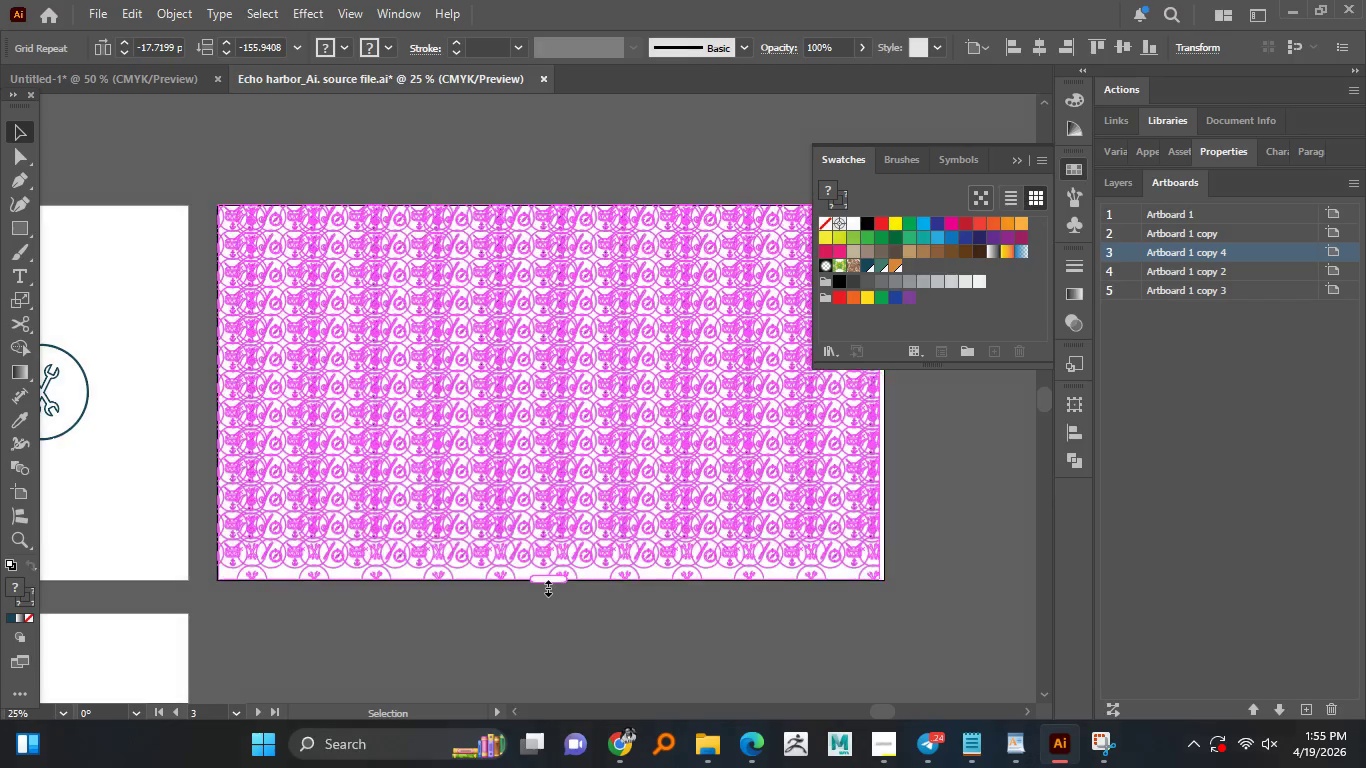 
right_click([546, 587])
 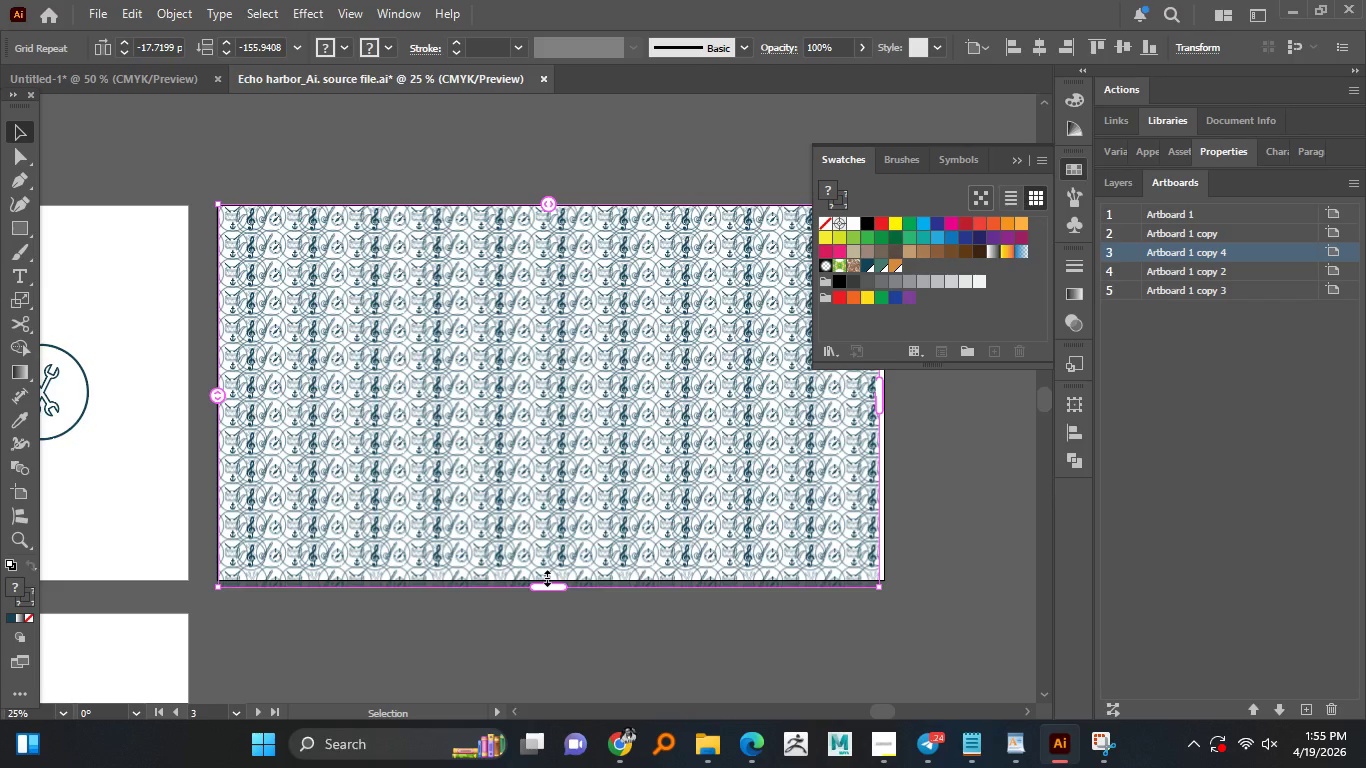 
left_click_drag(start_coordinate=[546, 586], to_coordinate=[550, 580])
 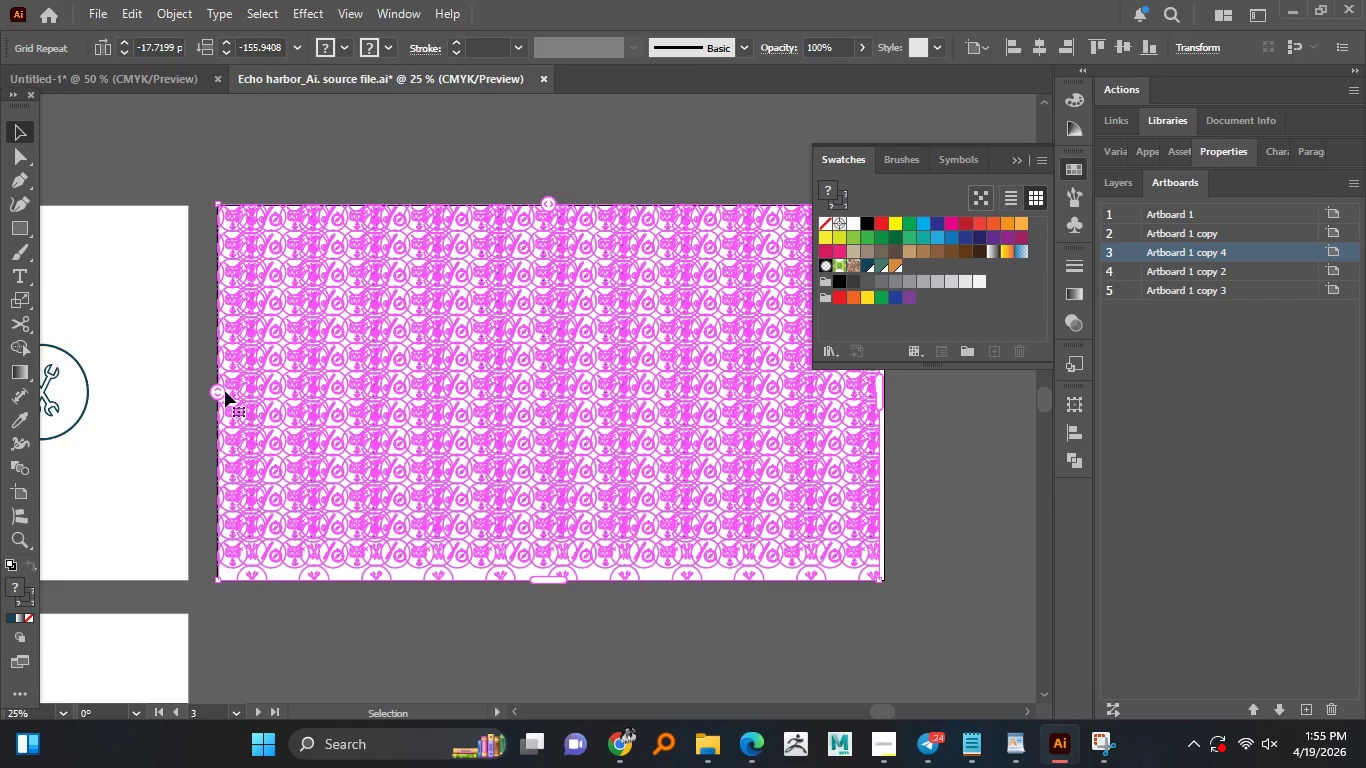 
left_click_drag(start_coordinate=[214, 390], to_coordinate=[143, 407])
 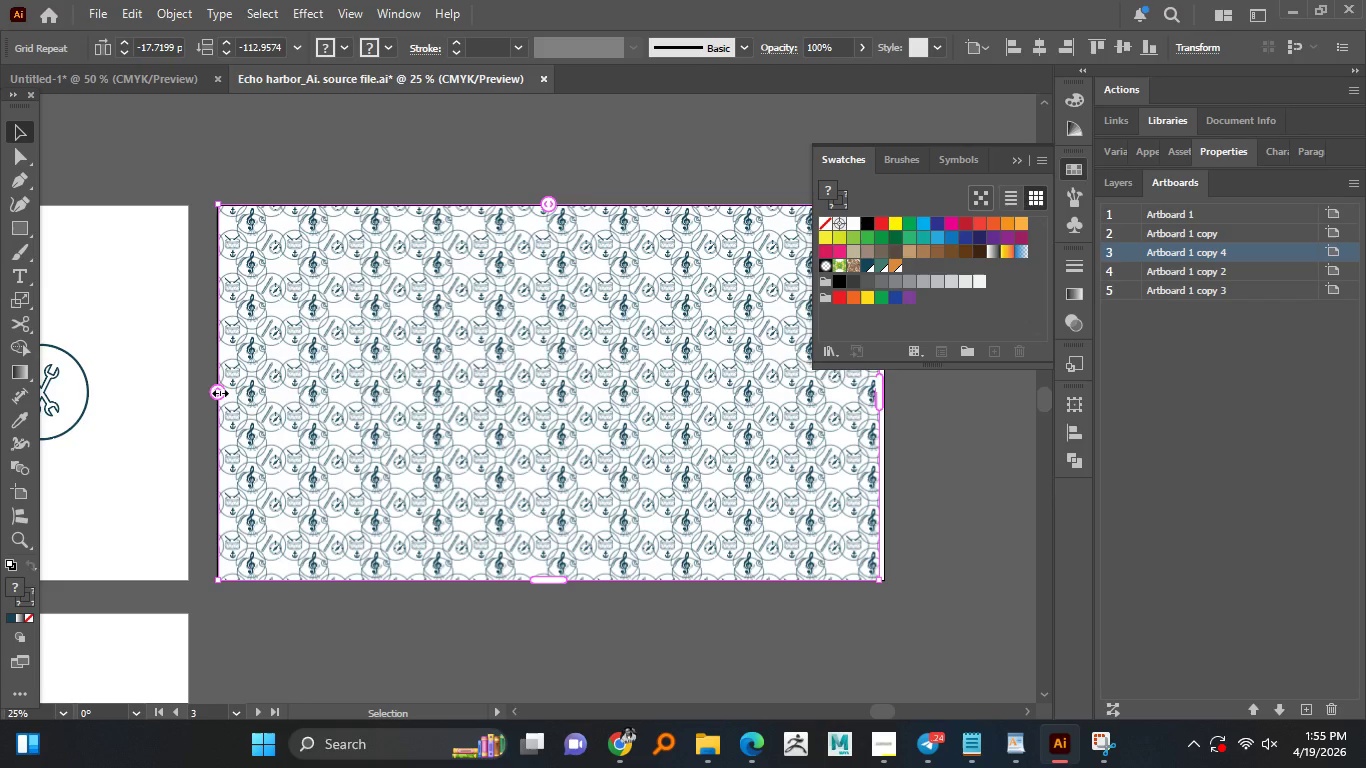 
left_click_drag(start_coordinate=[218, 391], to_coordinate=[206, 394])
 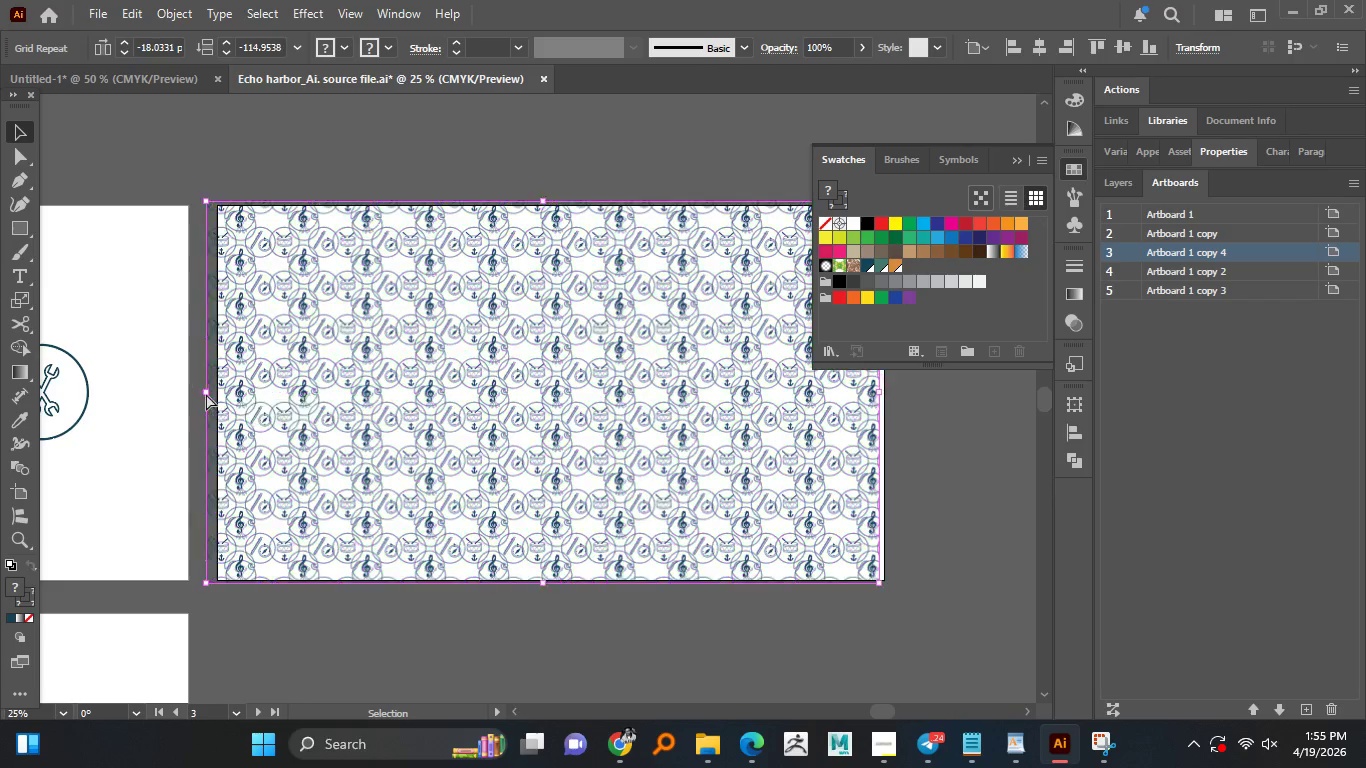 
key(Control+X)
 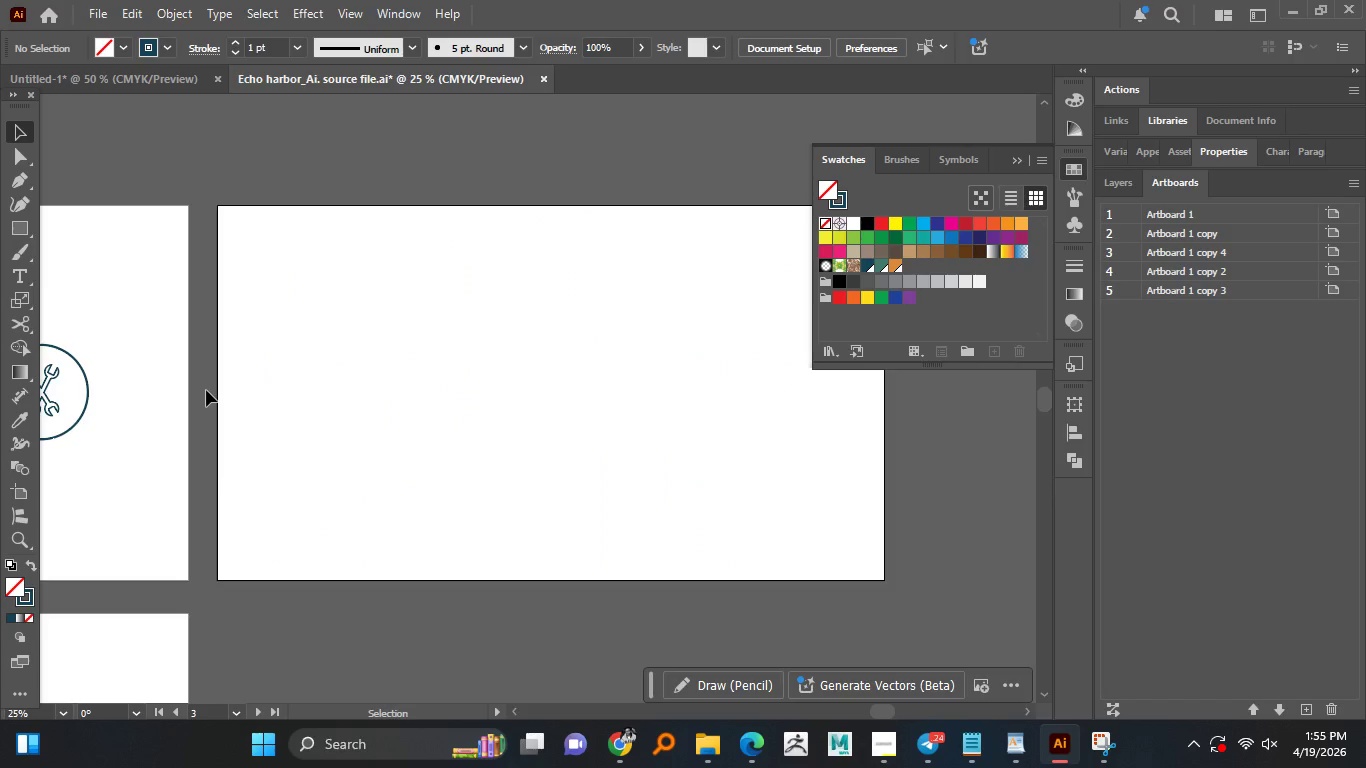 
key(Control+Z)
 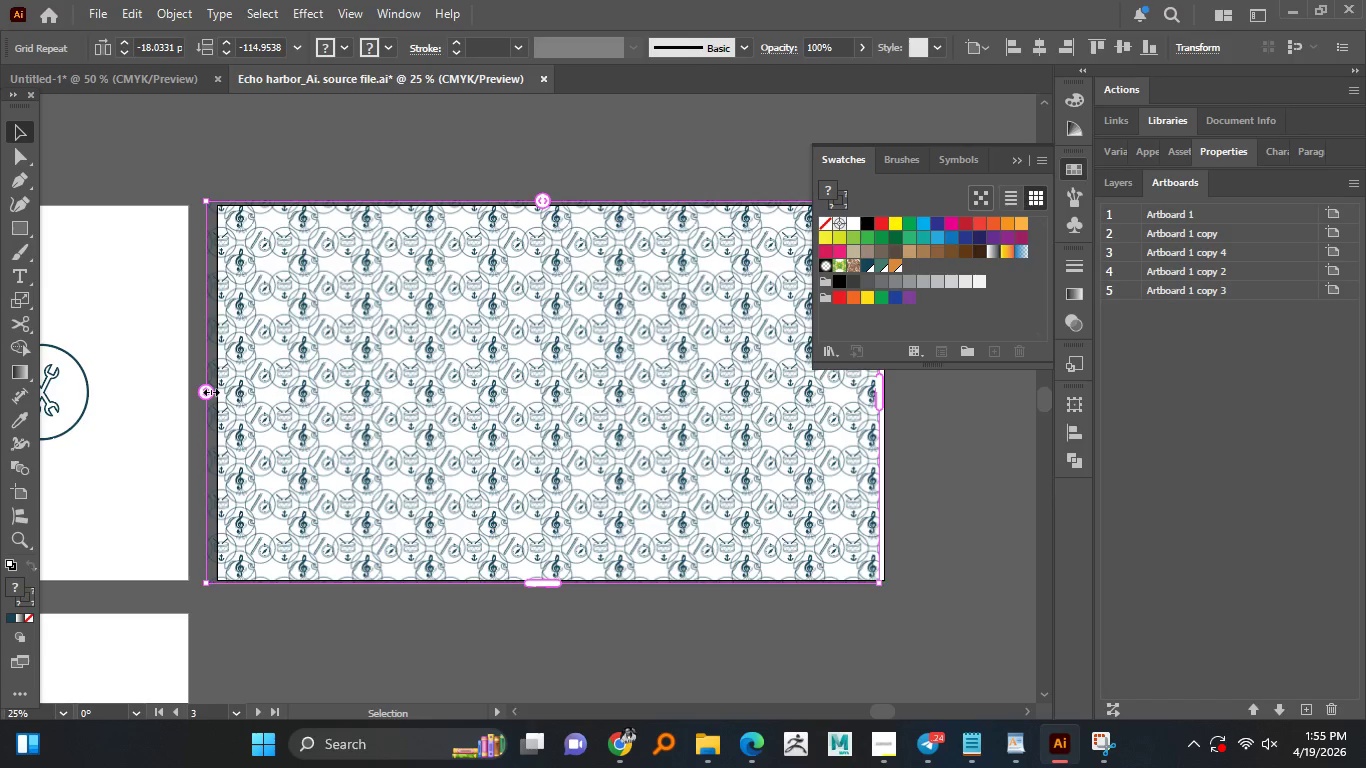 
left_click([210, 390])
 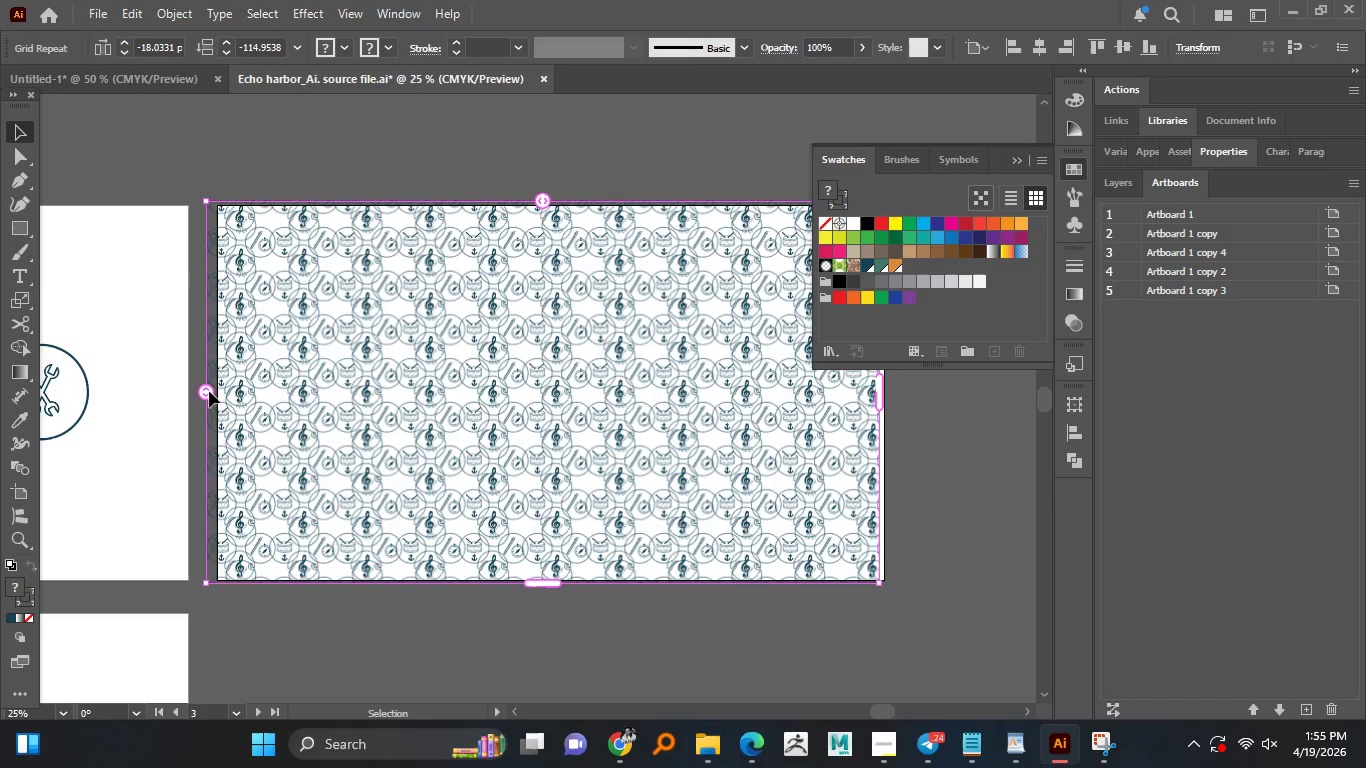 
left_click_drag(start_coordinate=[209, 392], to_coordinate=[195, 401])
 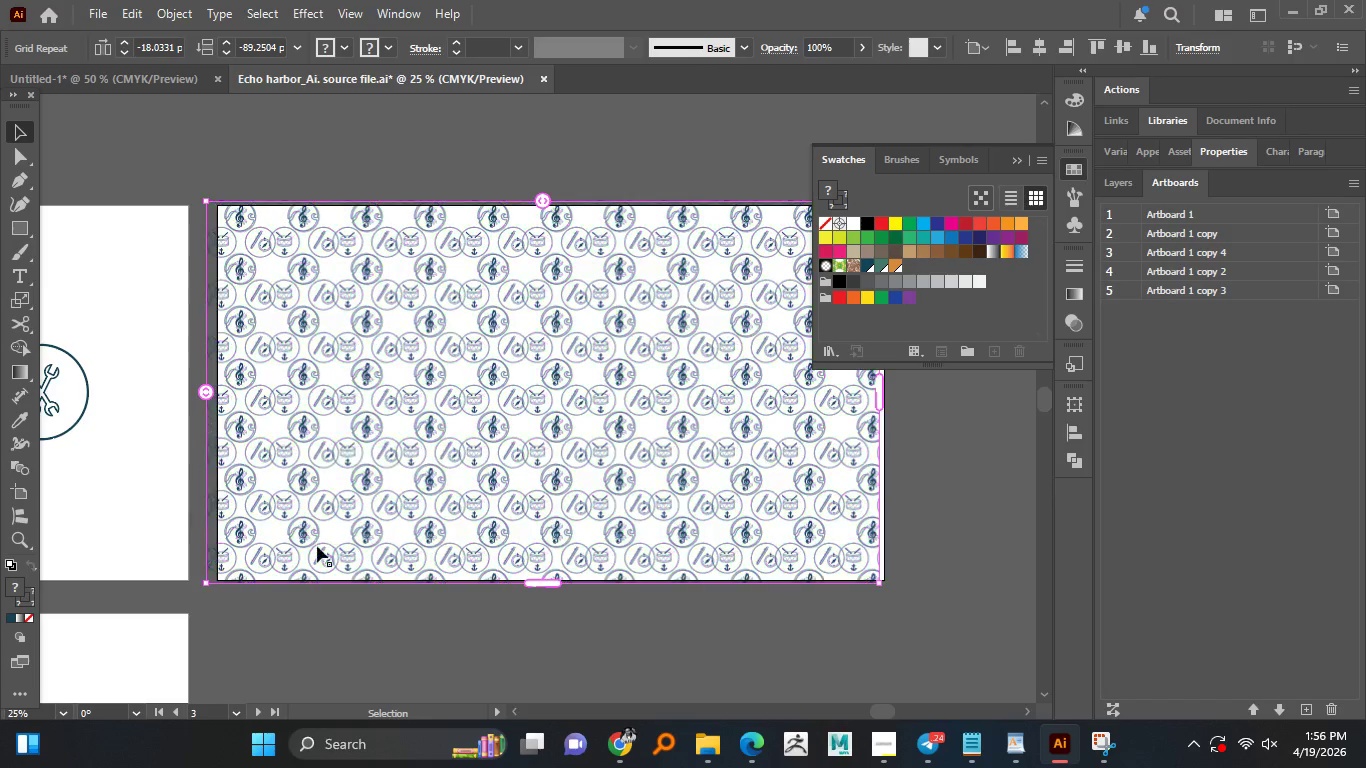 
left_click([408, 615])
 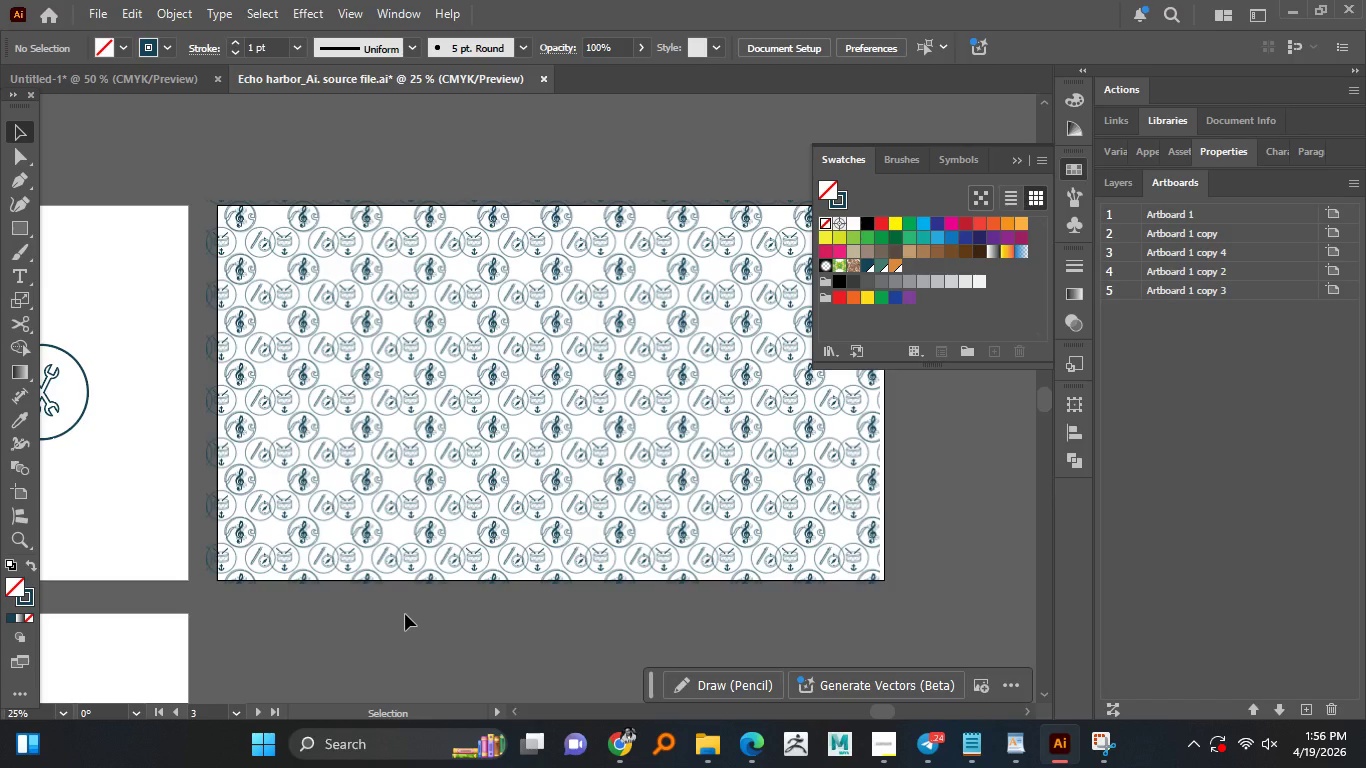 
scroll: coordinate [401, 614], scroll_direction: up, amount: 3.0
 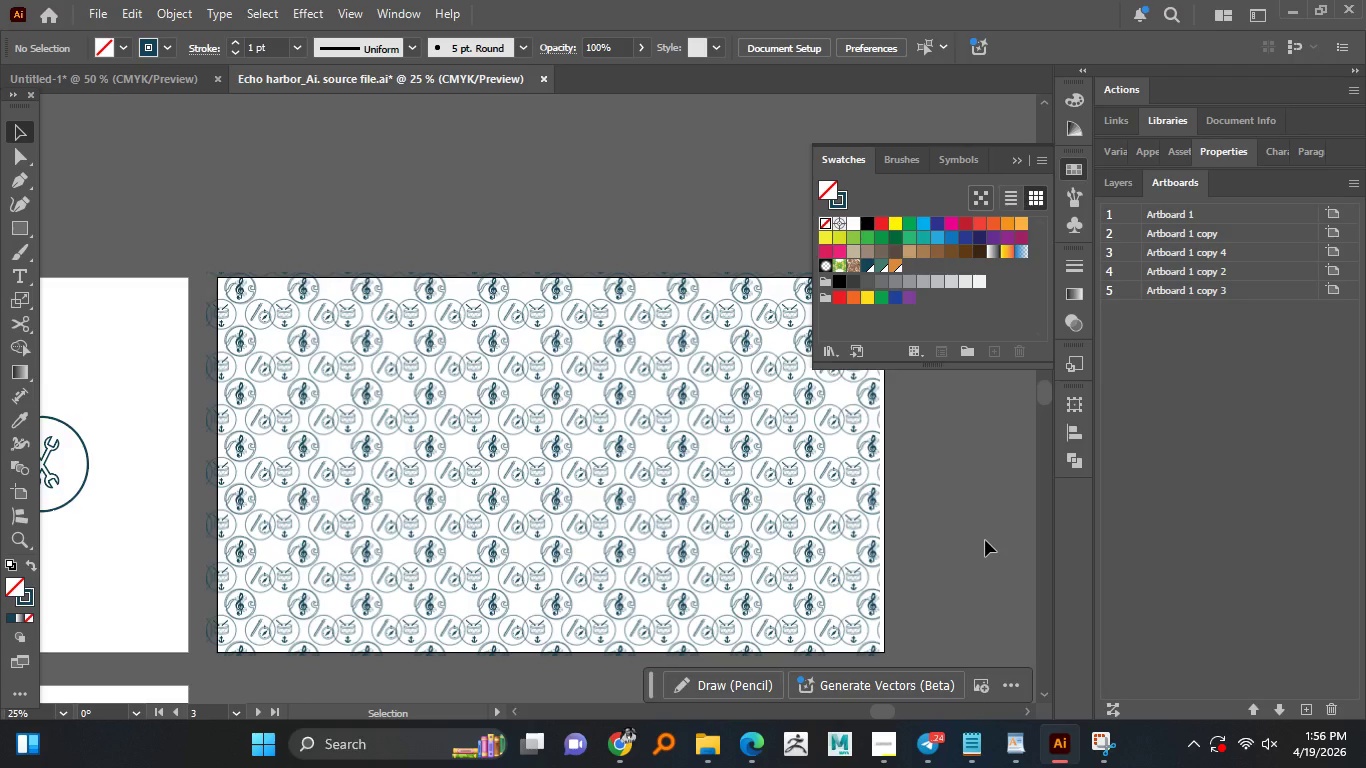 
wait(6.76)
 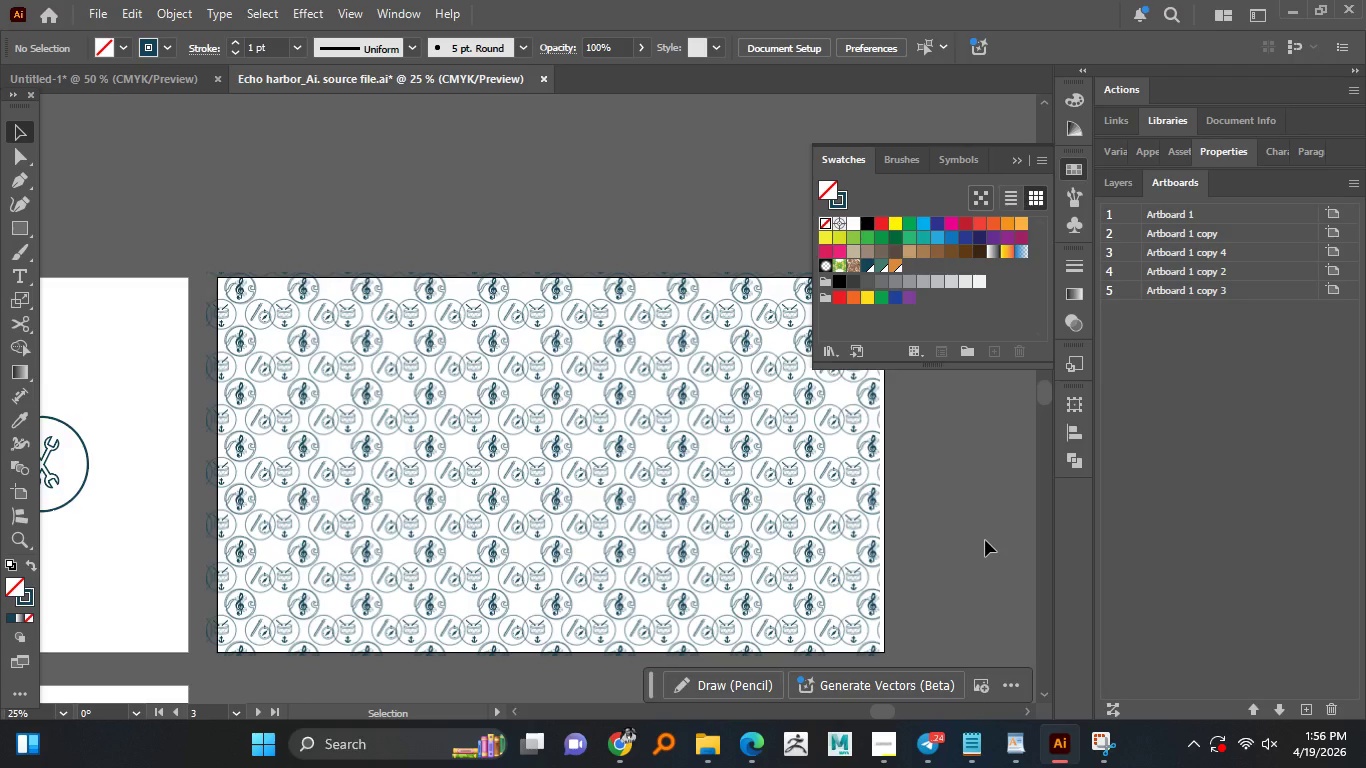 
hold_key(key=AltLeft, duration=1.52)
scroll: coordinate [582, 407], scroll_direction: down, amount: 2.0
 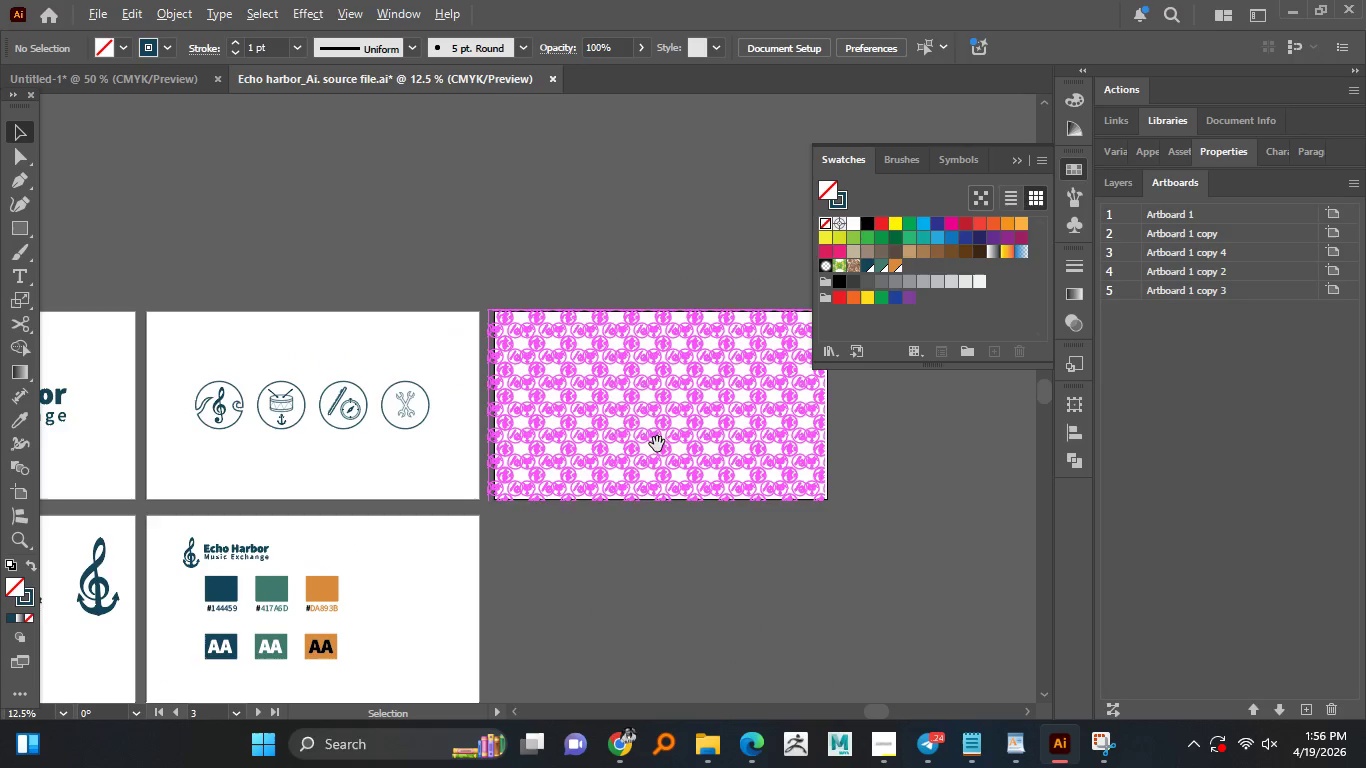 
hold_key(key=AltLeft, duration=1.5)
scroll: coordinate [573, 386], scroll_direction: down, amount: 1.0
 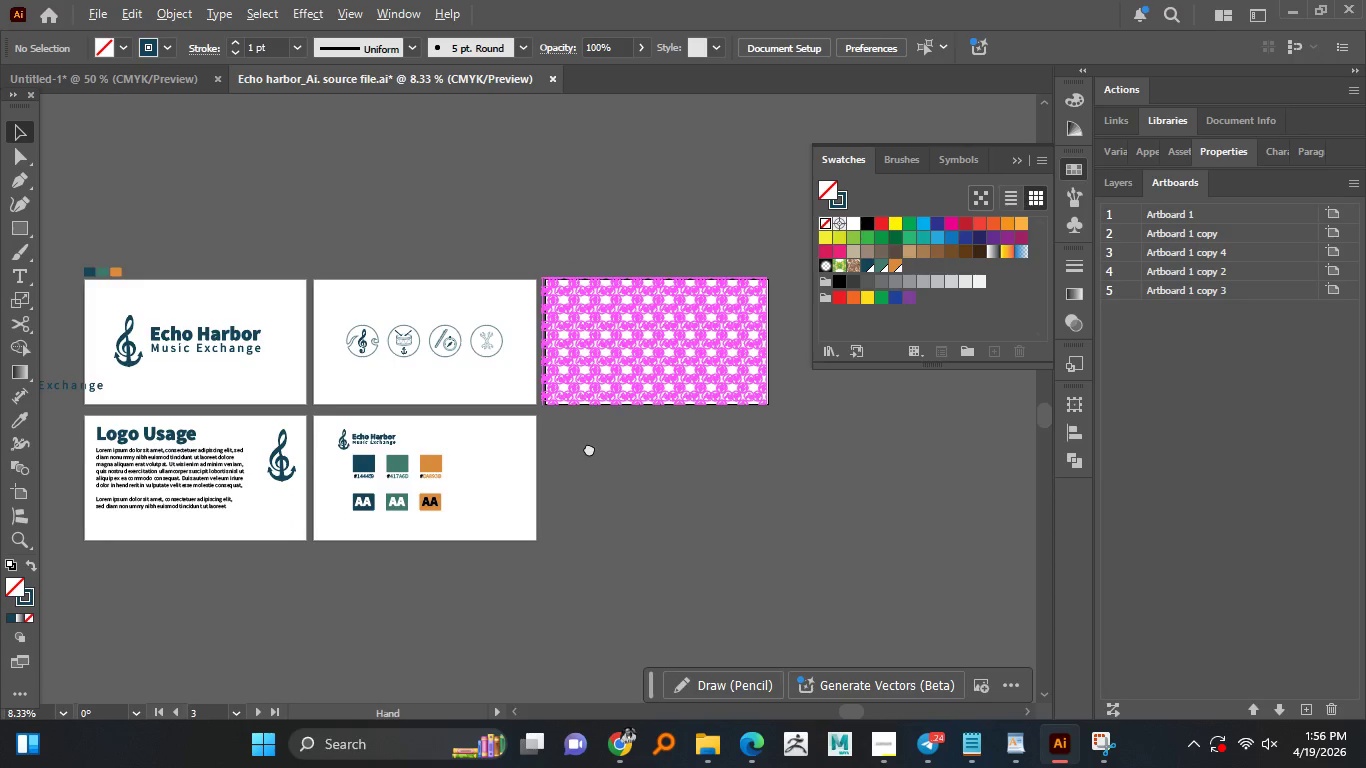 
hold_key(key=AltLeft, duration=0.78)
 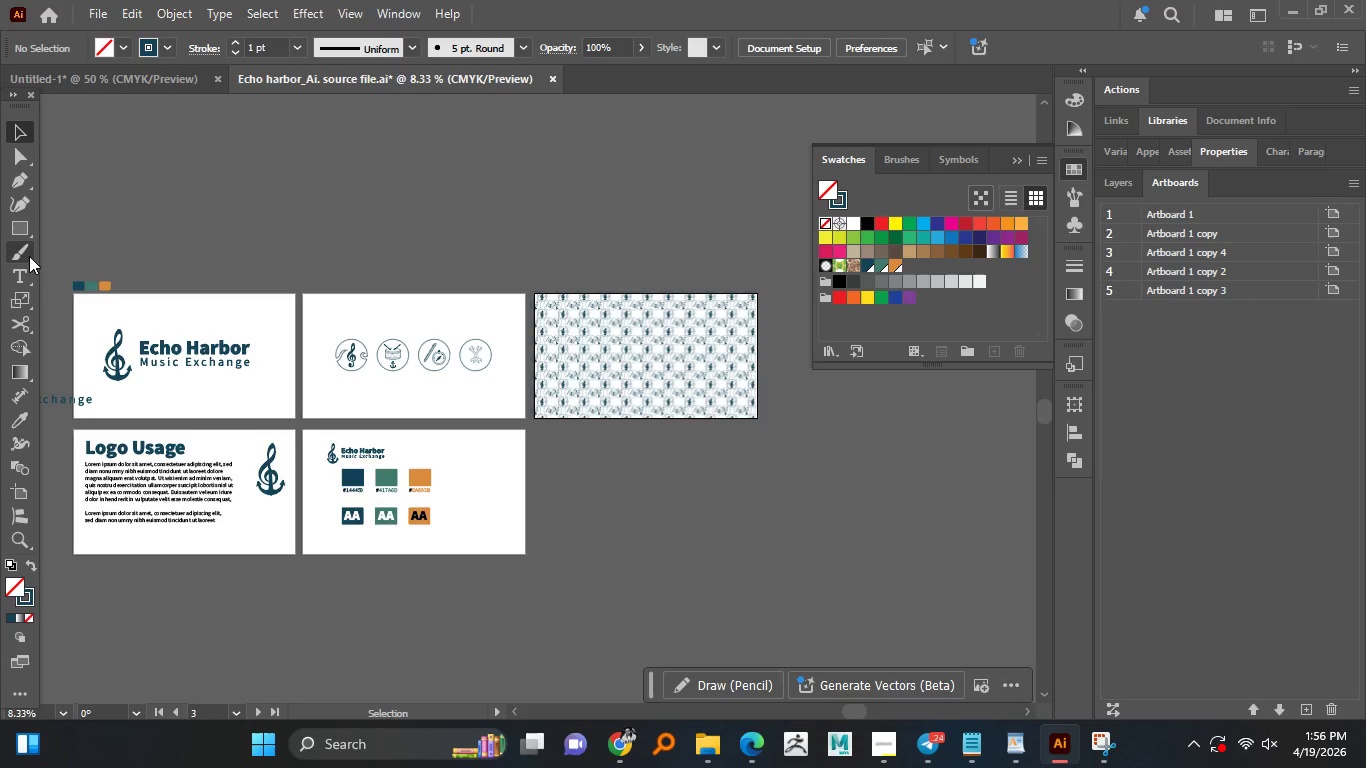 
wait(5.28)
 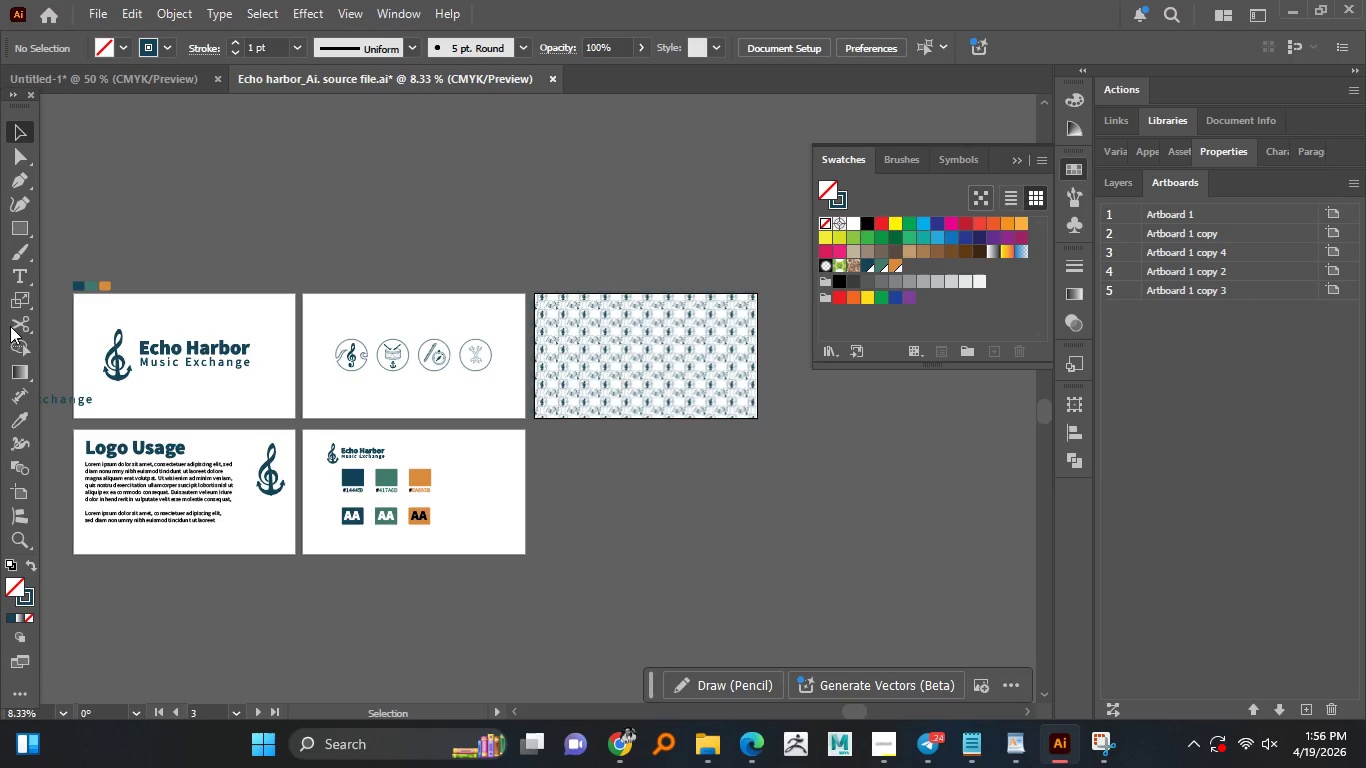 
left_click([17, 489])
 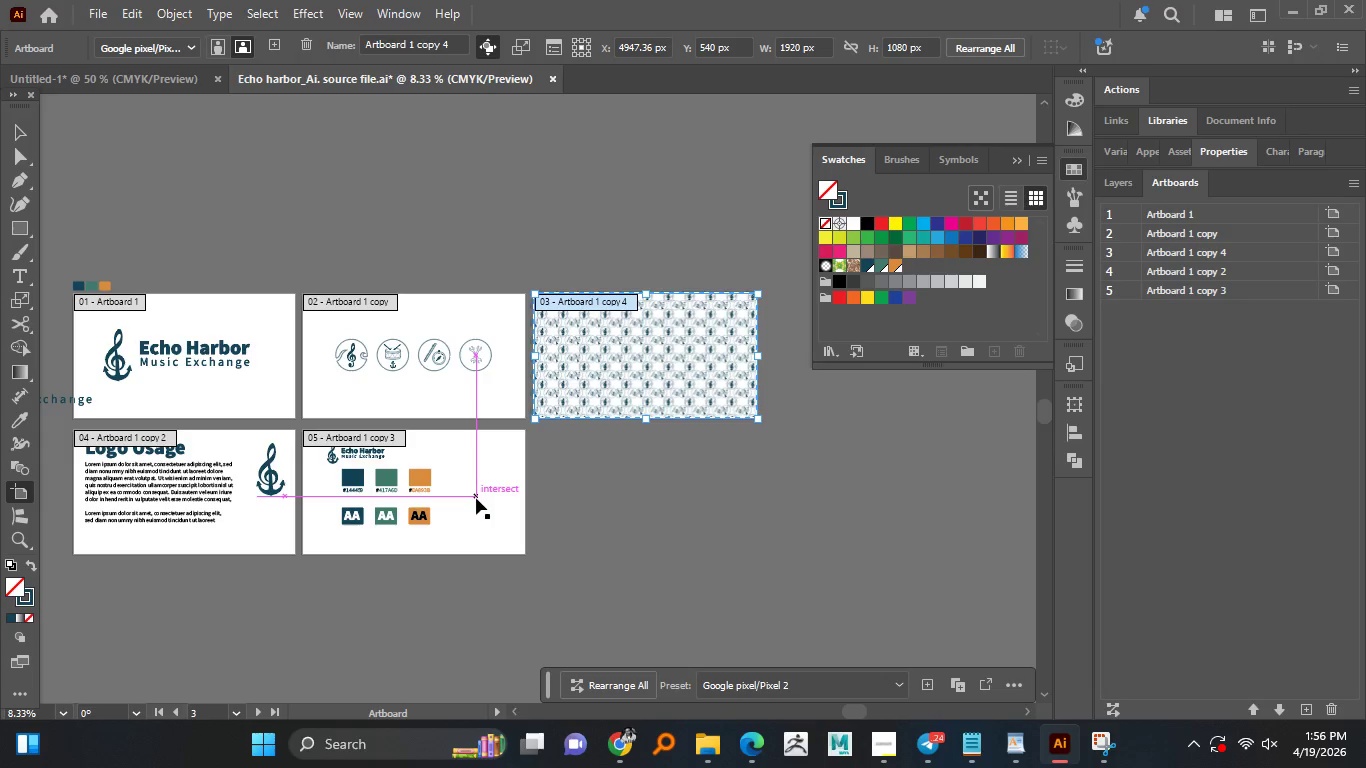 
left_click_drag(start_coordinate=[475, 497], to_coordinate=[708, 501])
 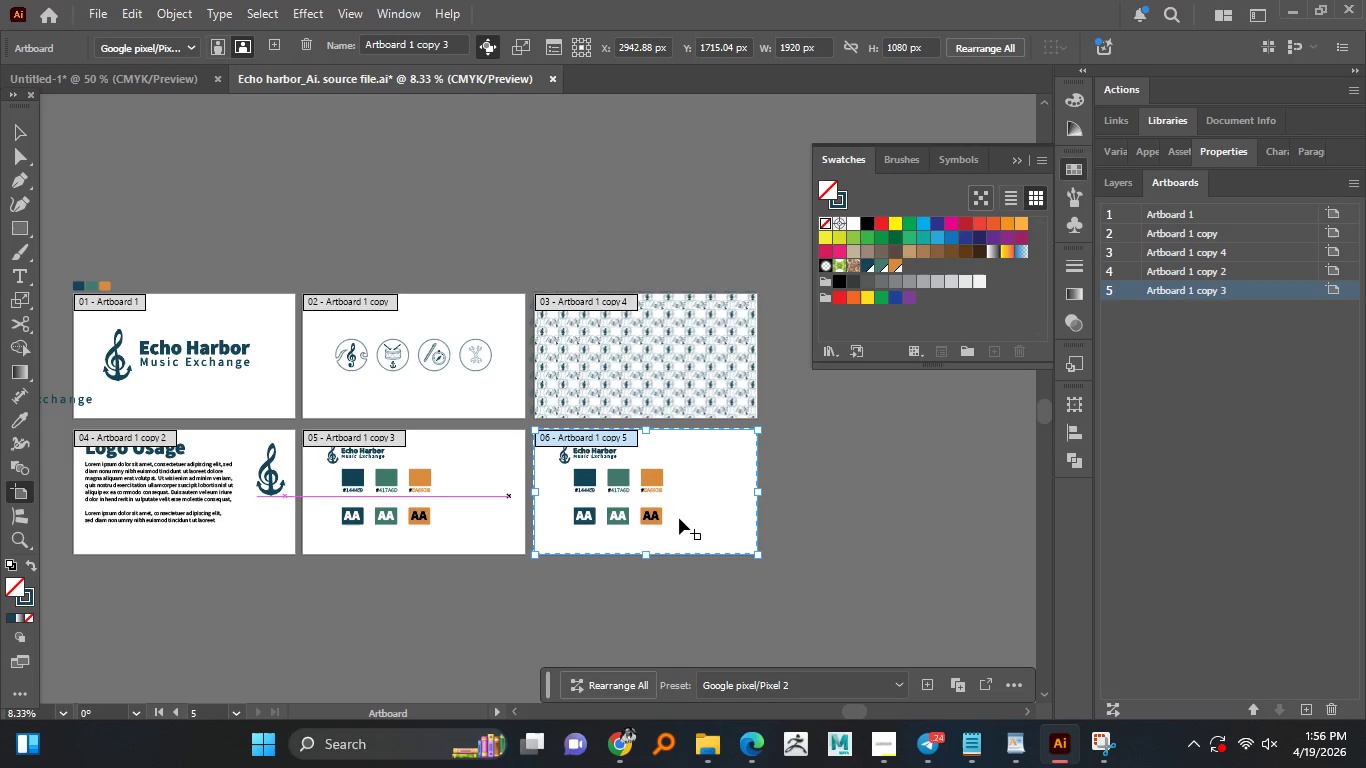 
hold_key(key=AltLeft, duration=2.11)
 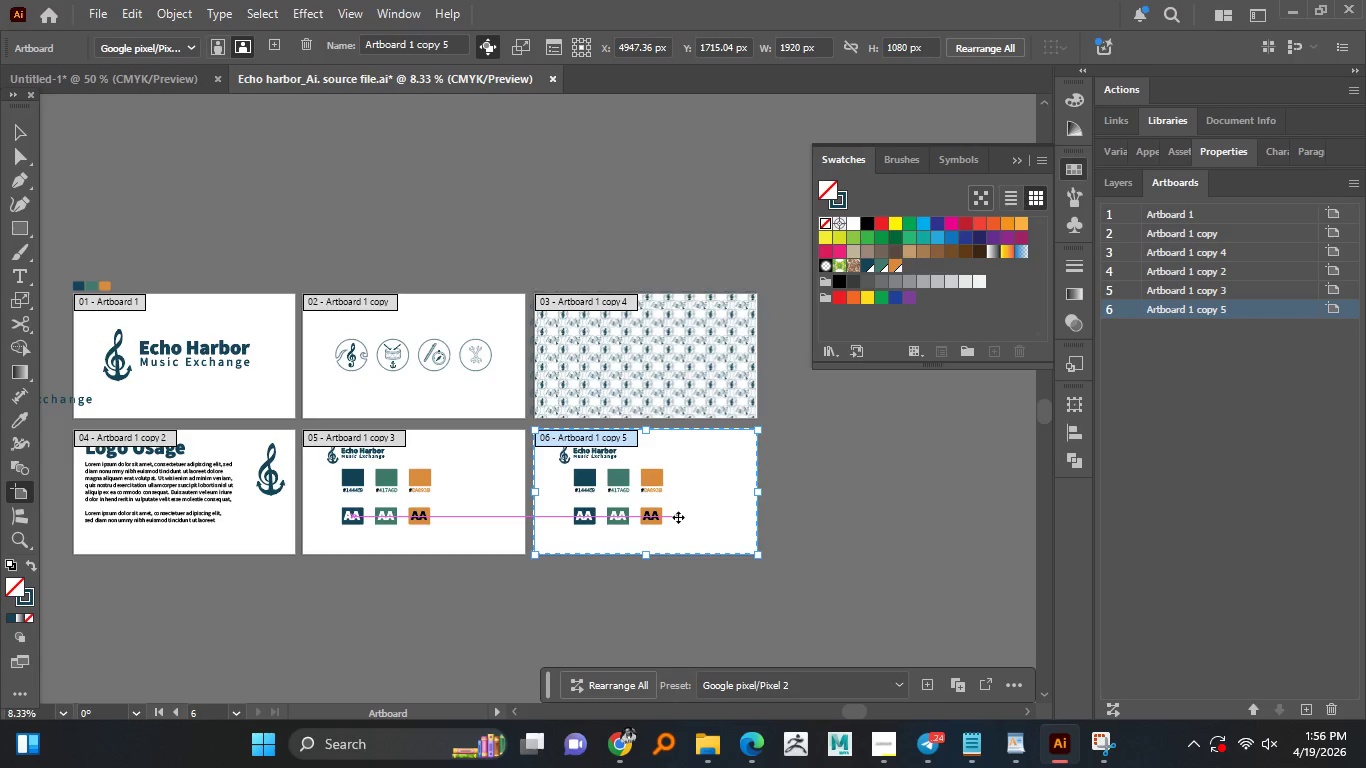 
hold_key(key=ShiftLeft, duration=1.41)
 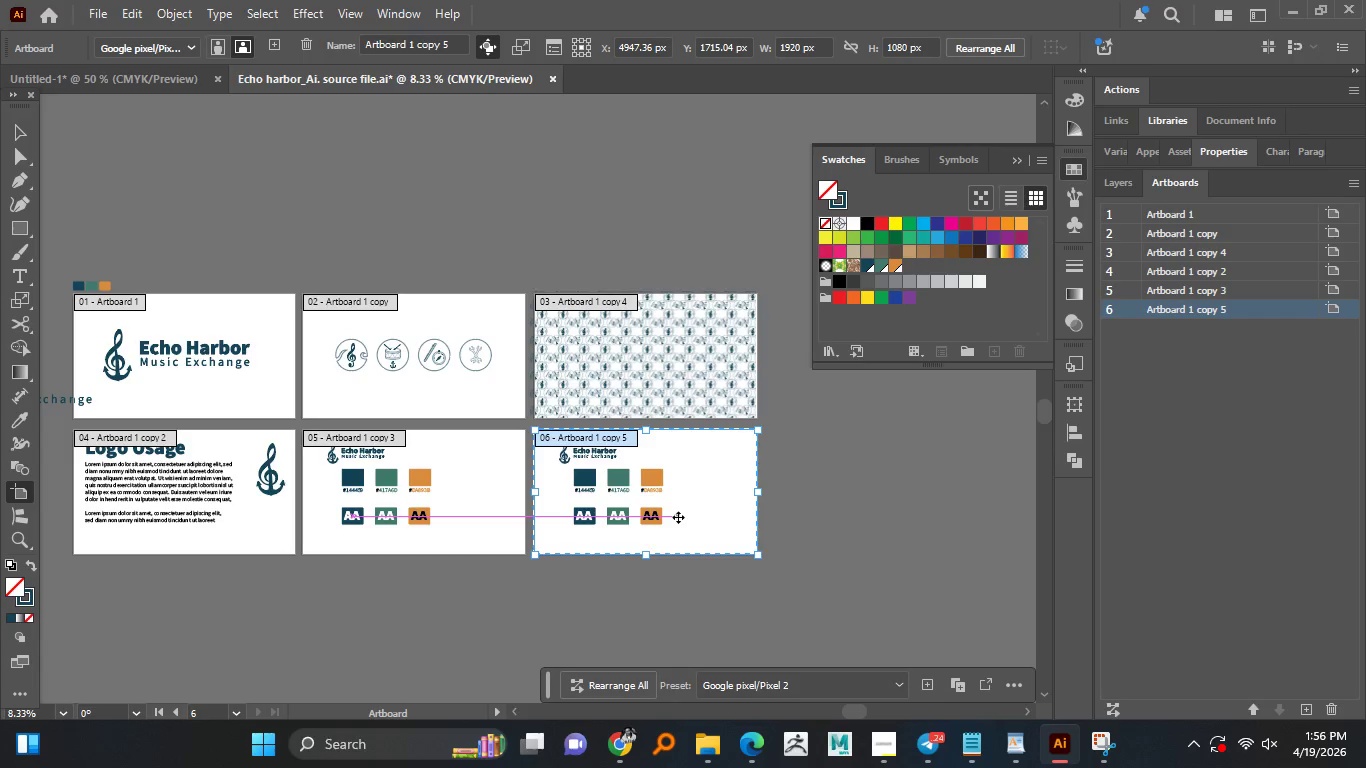 
hold_key(key=AltLeft, duration=1.52)
scroll: coordinate [678, 516], scroll_direction: up, amount: 1.0
 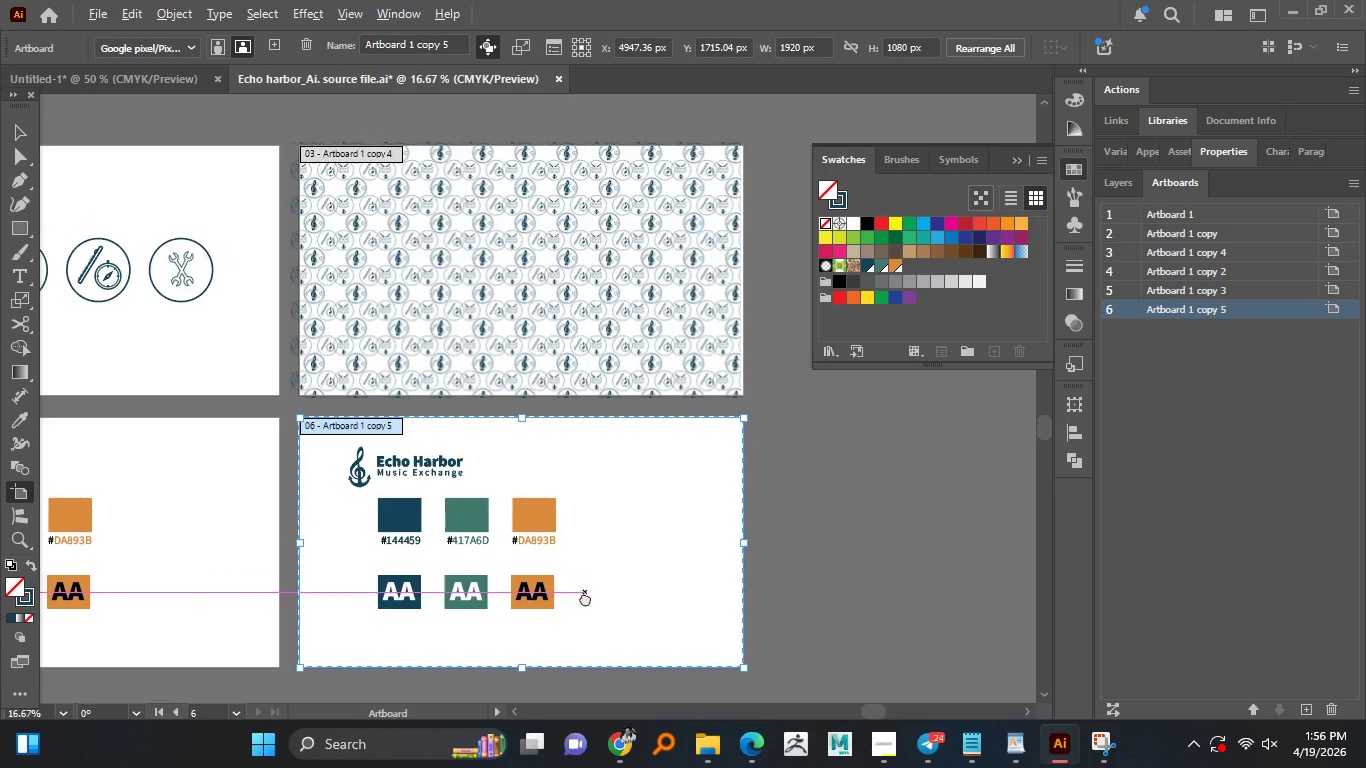 
key(Alt+AltLeft)
 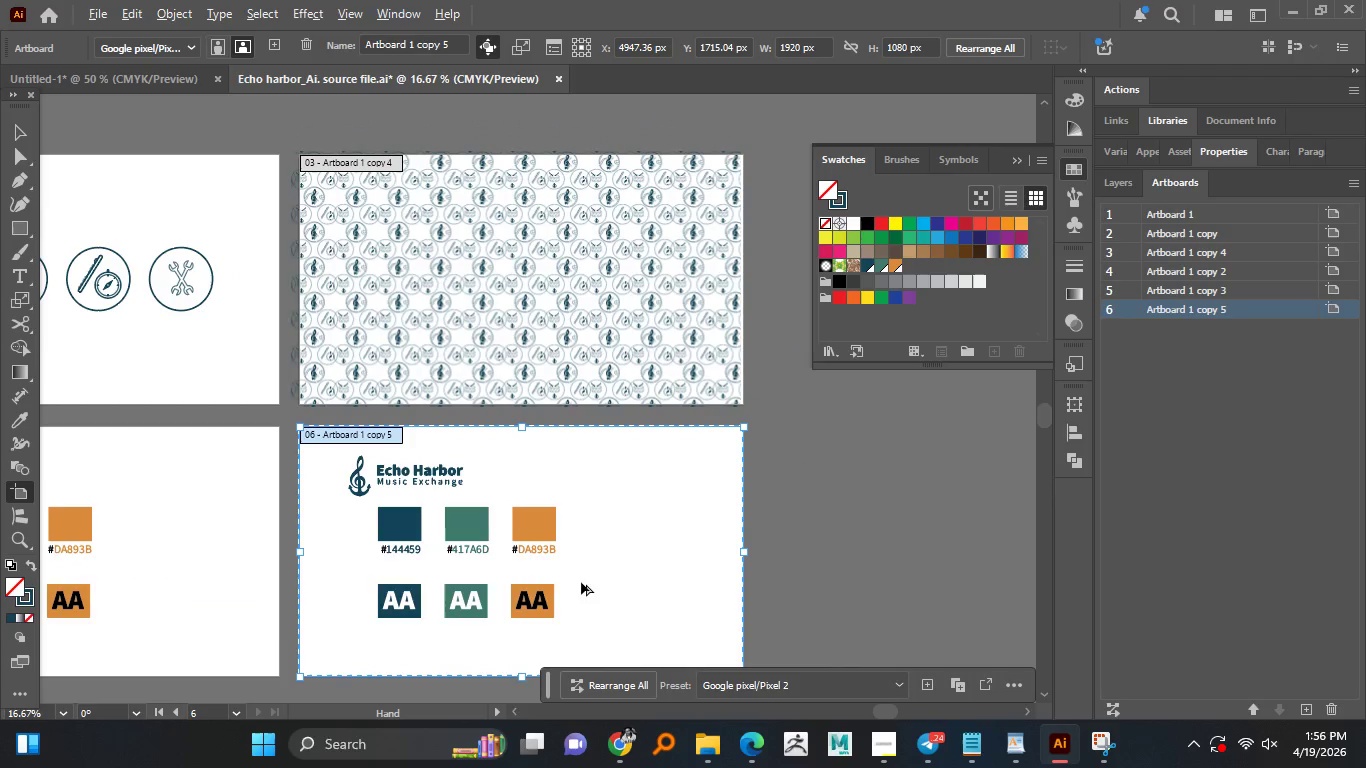 
key(Alt+AltLeft)
 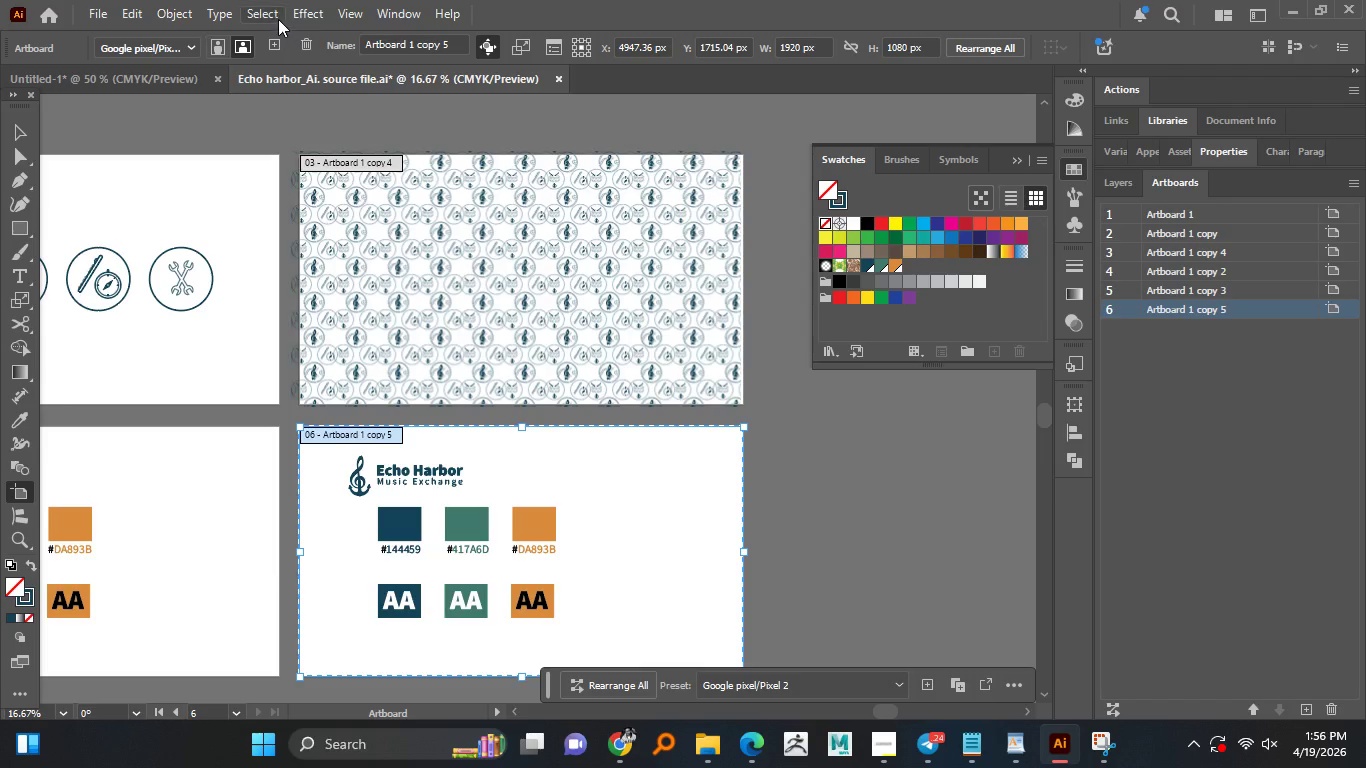 
wait(33.53)
 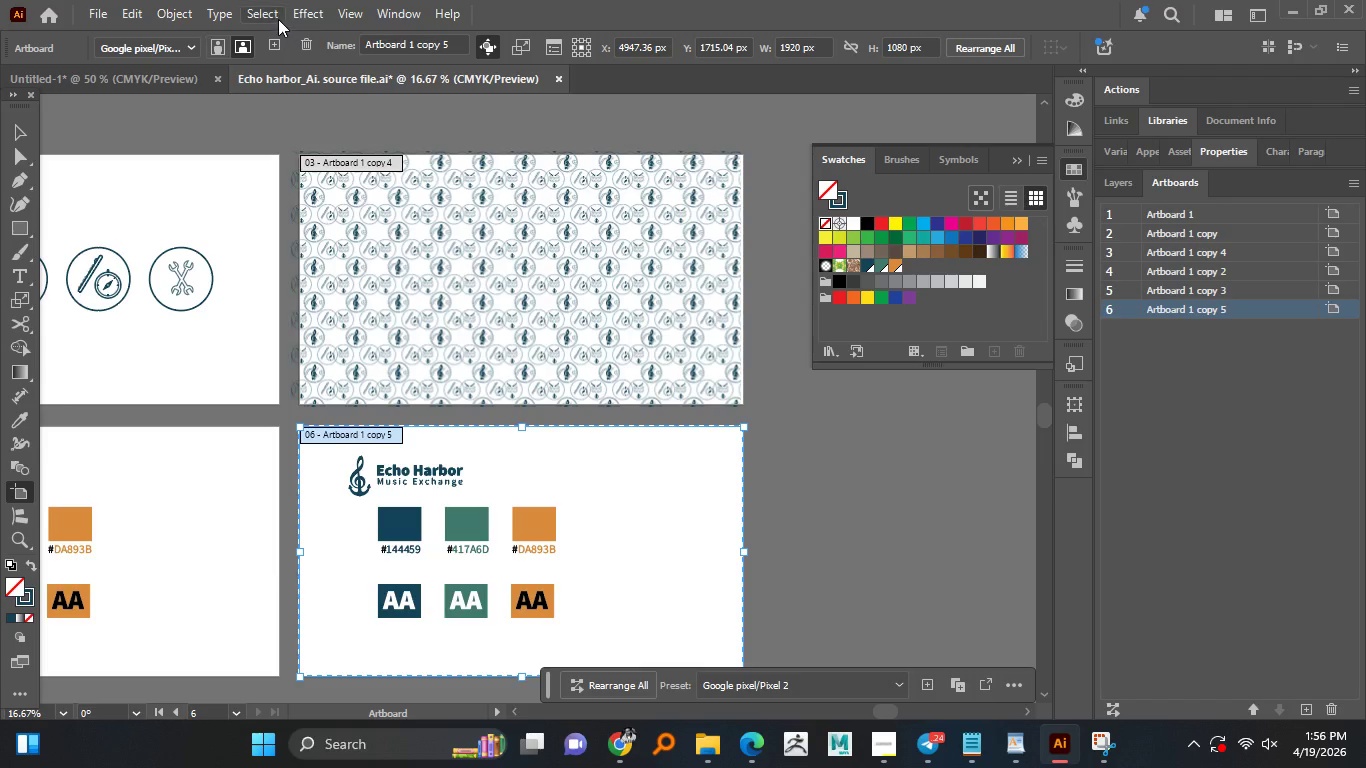 
hold_key(key=AltLeft, duration=0.83)
 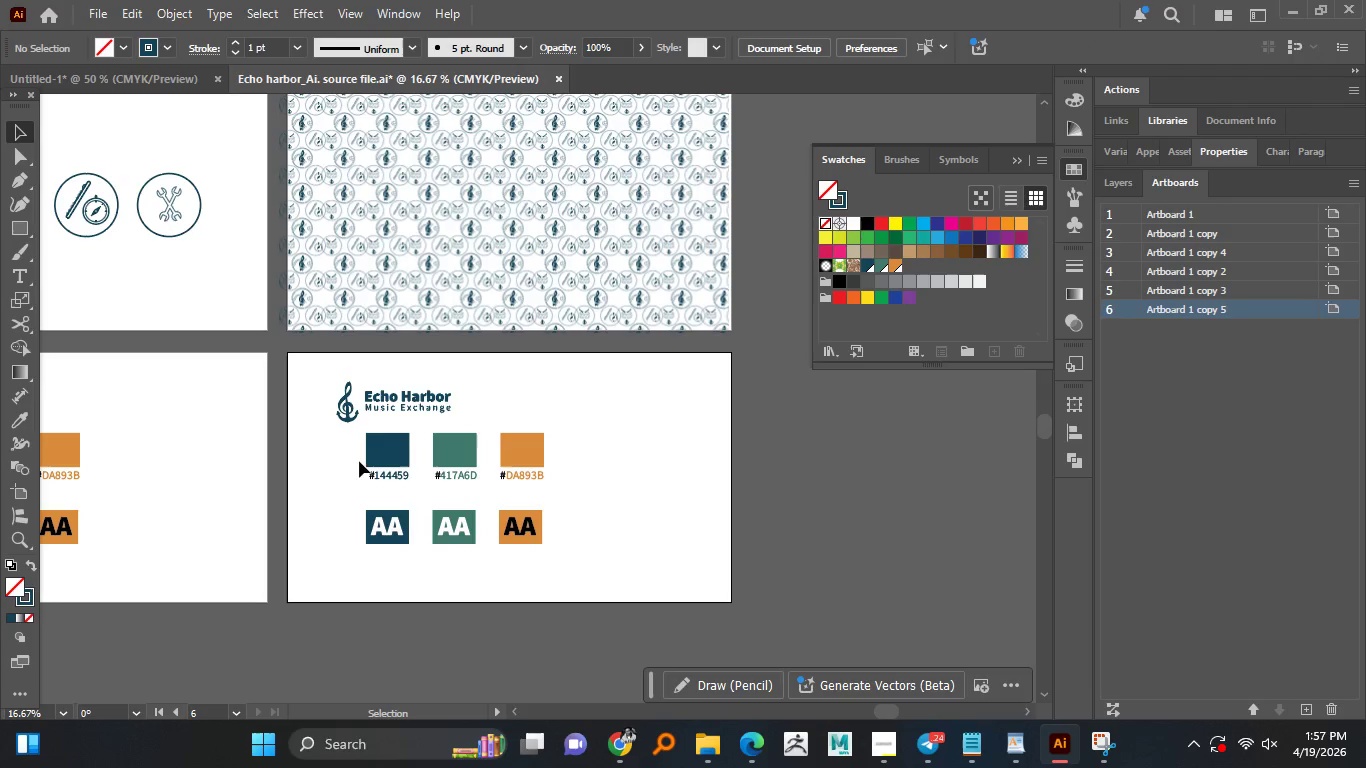 
left_click_drag(start_coordinate=[352, 449], to_coordinate=[556, 561])
 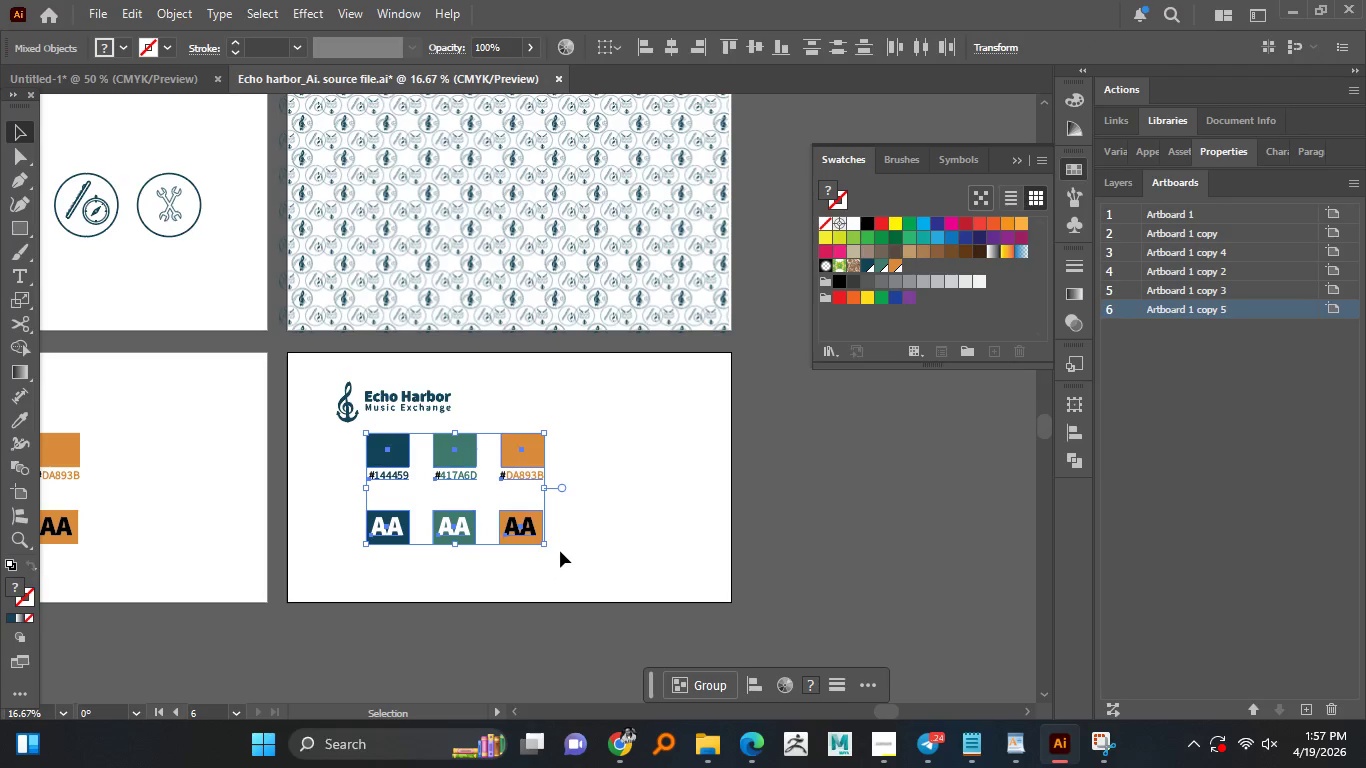 
key(Delete)
 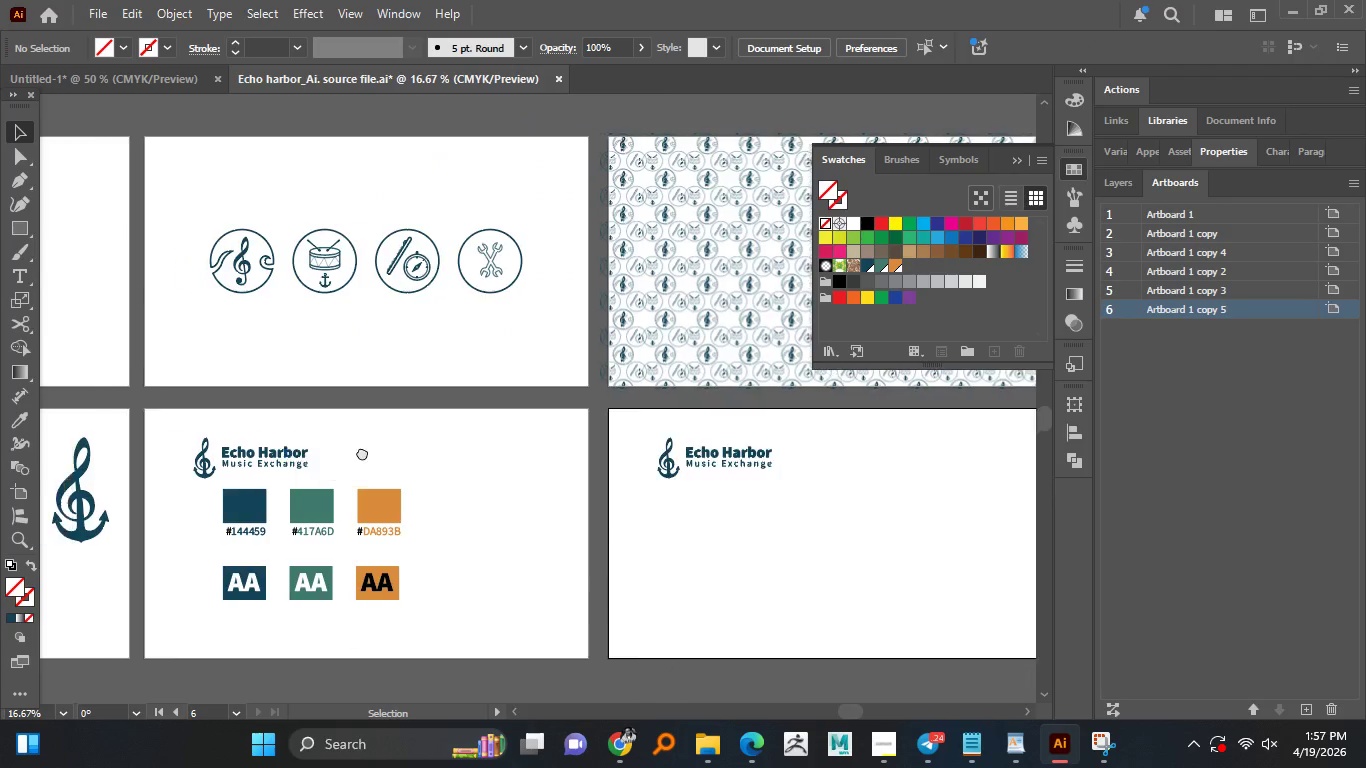 
left_click([179, 467])
 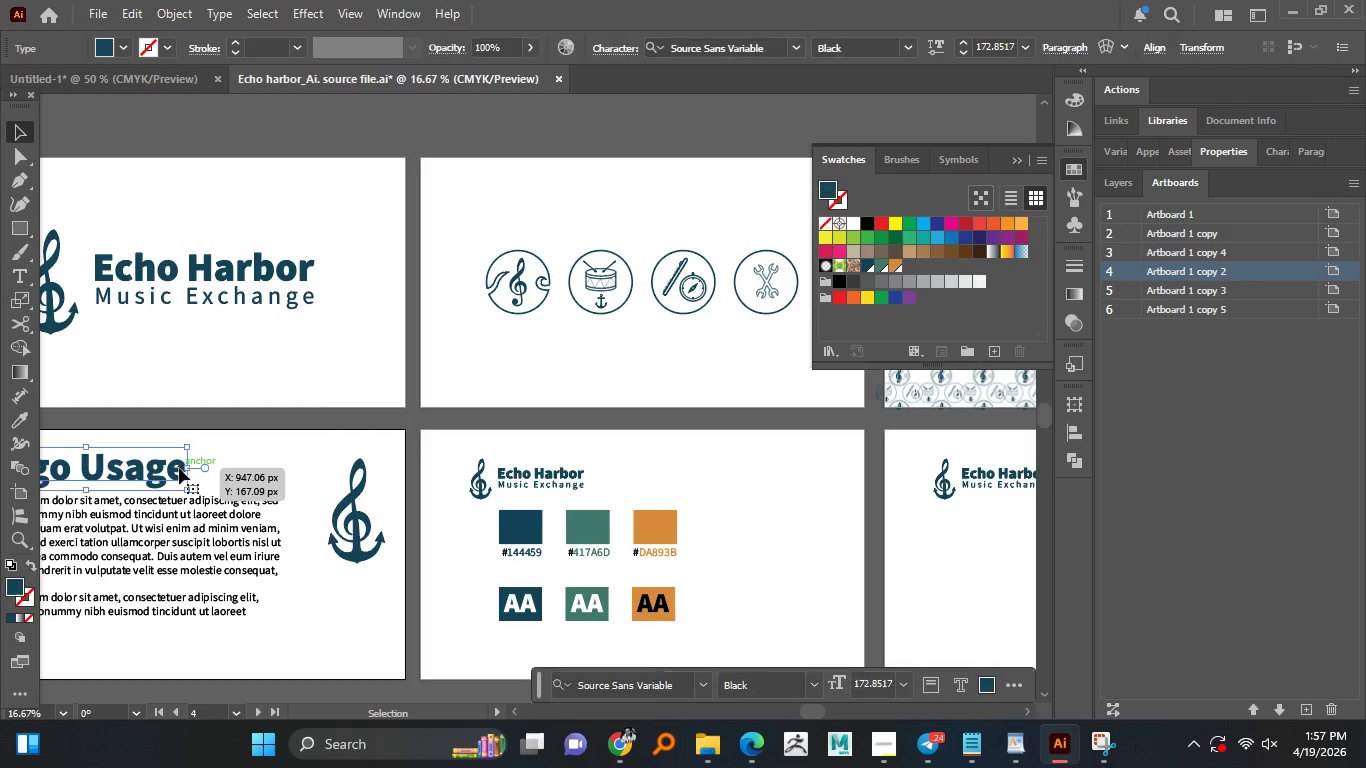 
key(Control+C)
 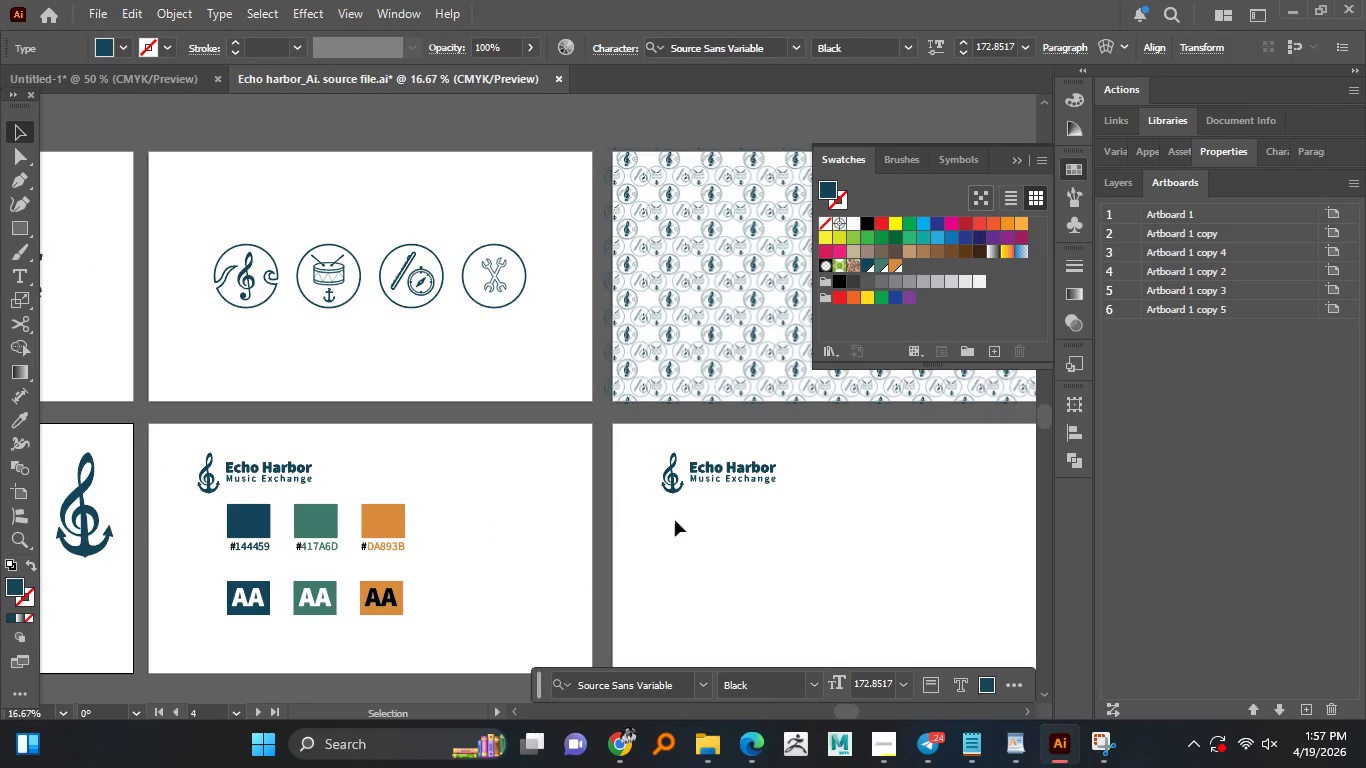 
left_click([675, 520])
 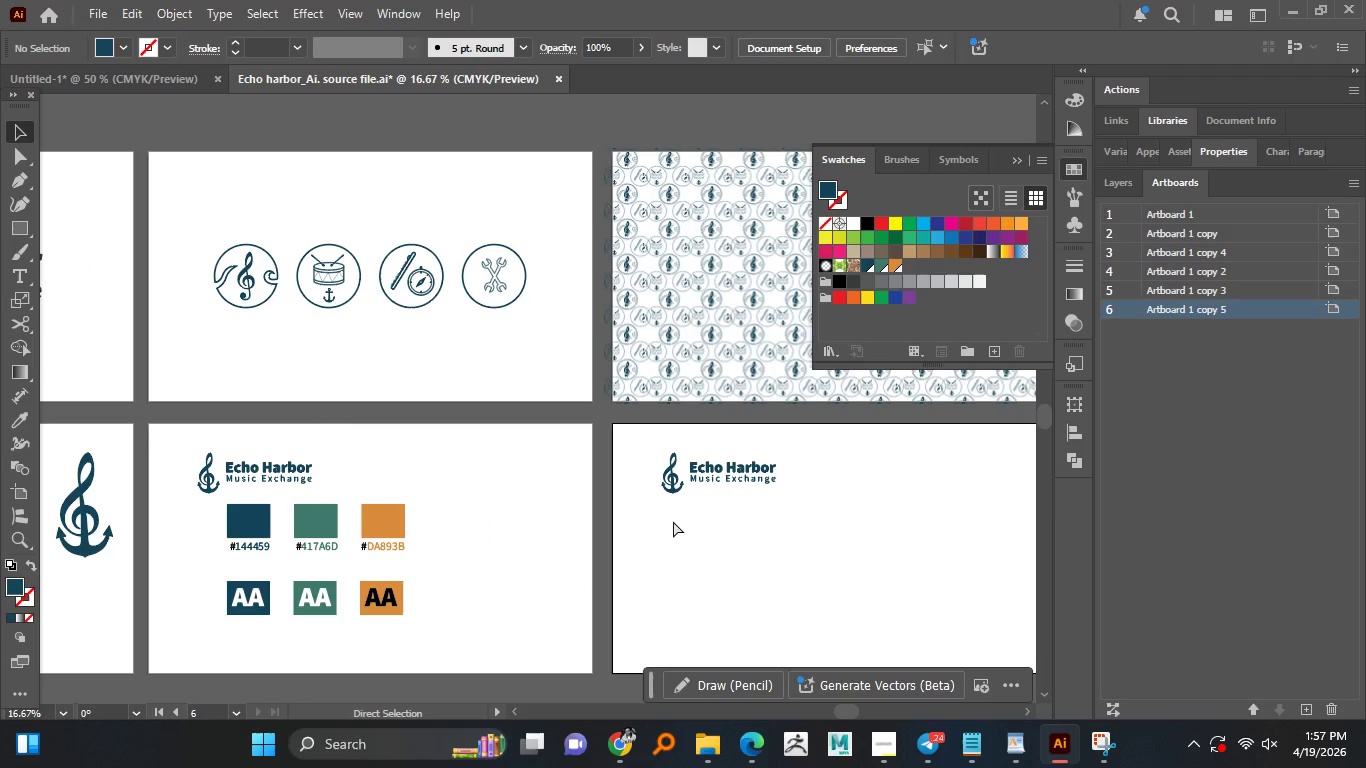 
key(Control+Shift+V)
 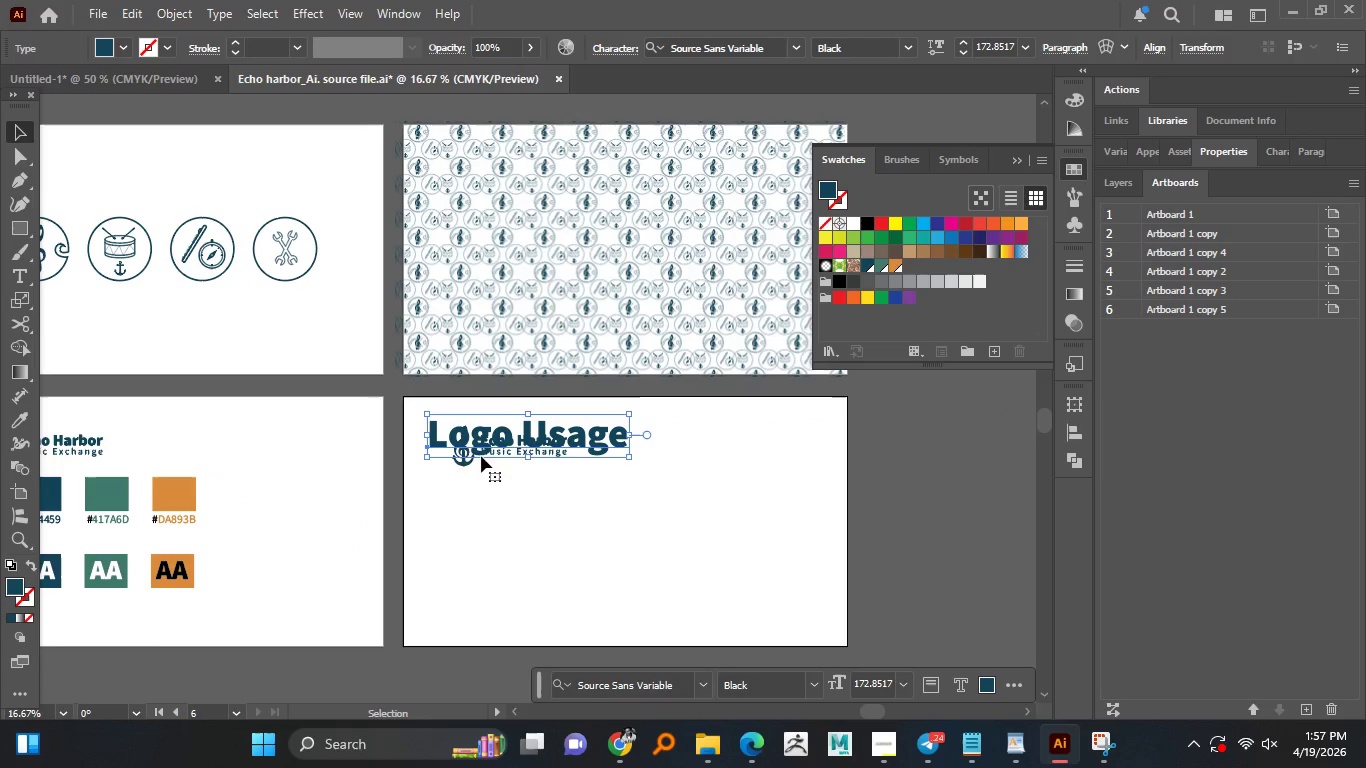 
left_click_drag(start_coordinate=[470, 458], to_coordinate=[470, 493])
 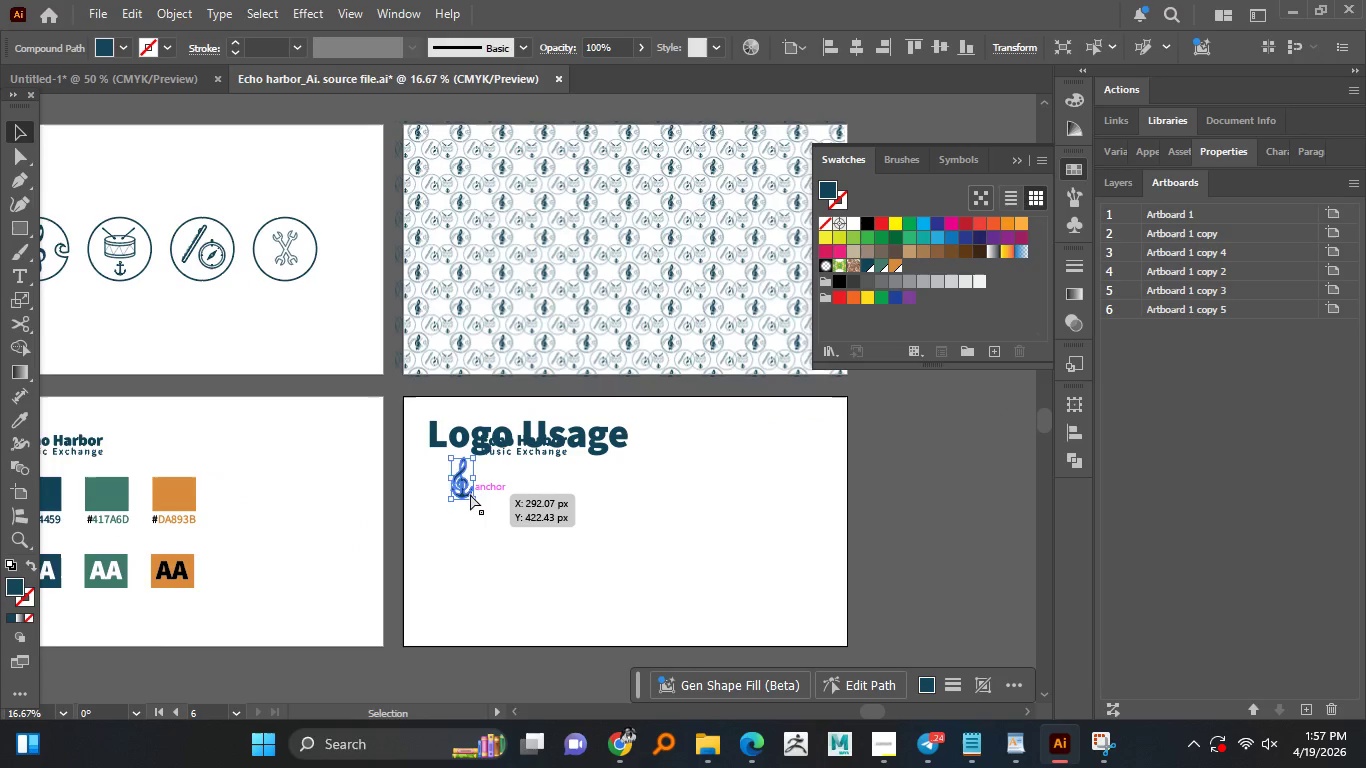 
key(Control+Z)
 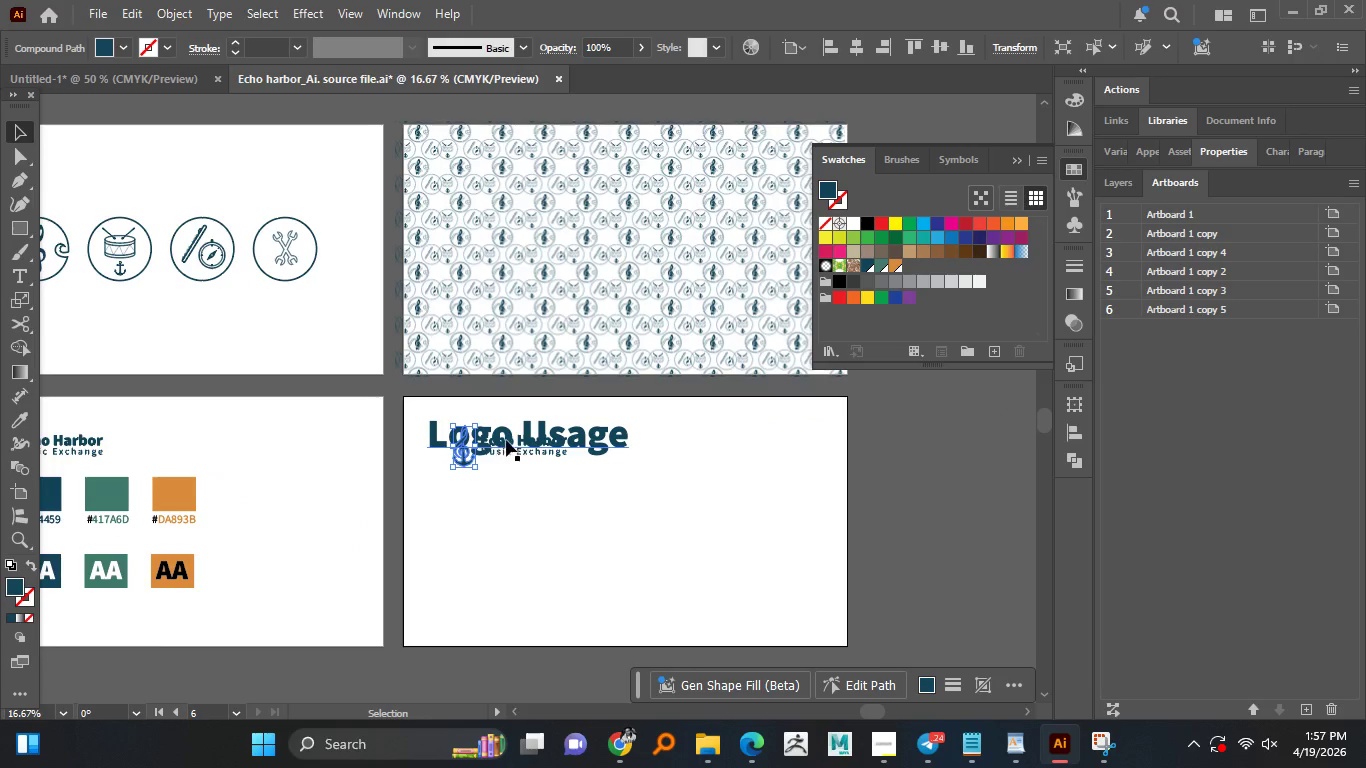 
left_click_drag(start_coordinate=[514, 439], to_coordinate=[734, 434])
 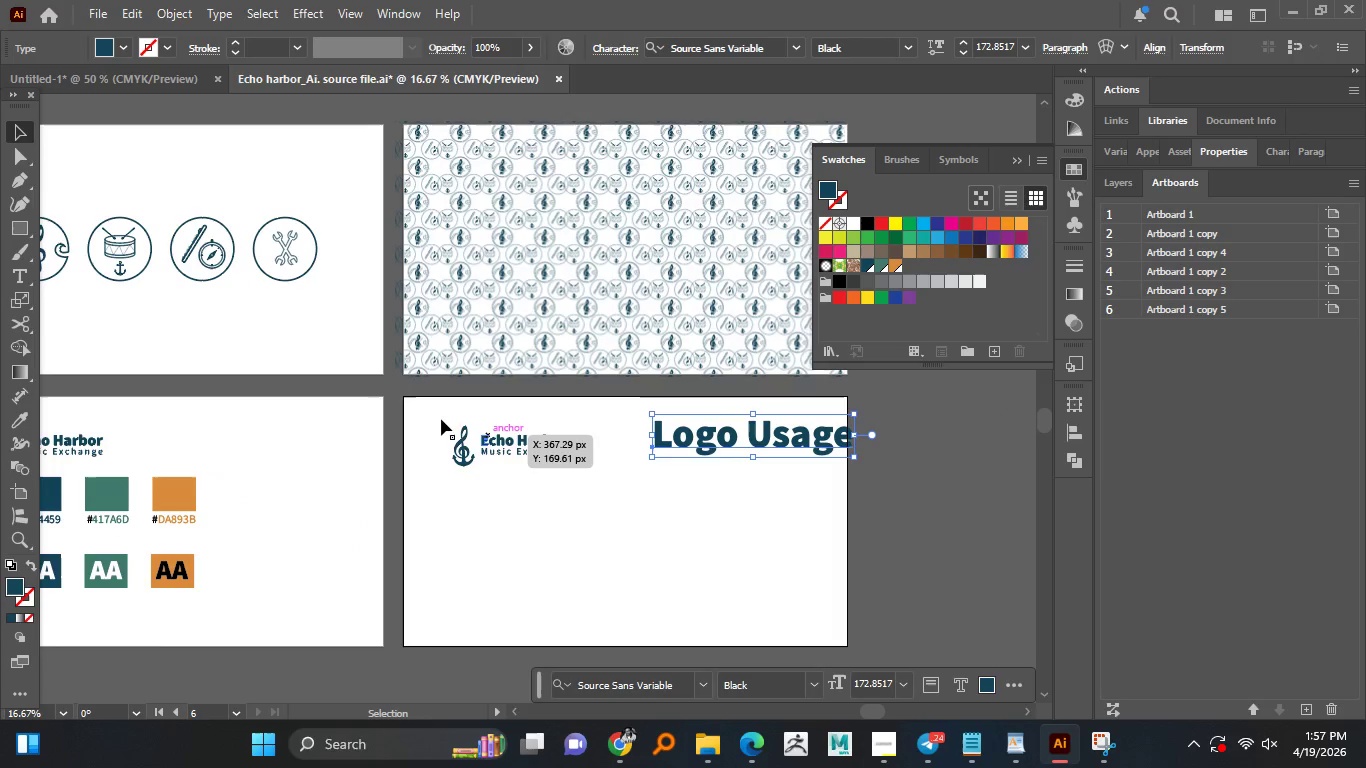 
hold_key(key=ShiftLeft, duration=0.58)
 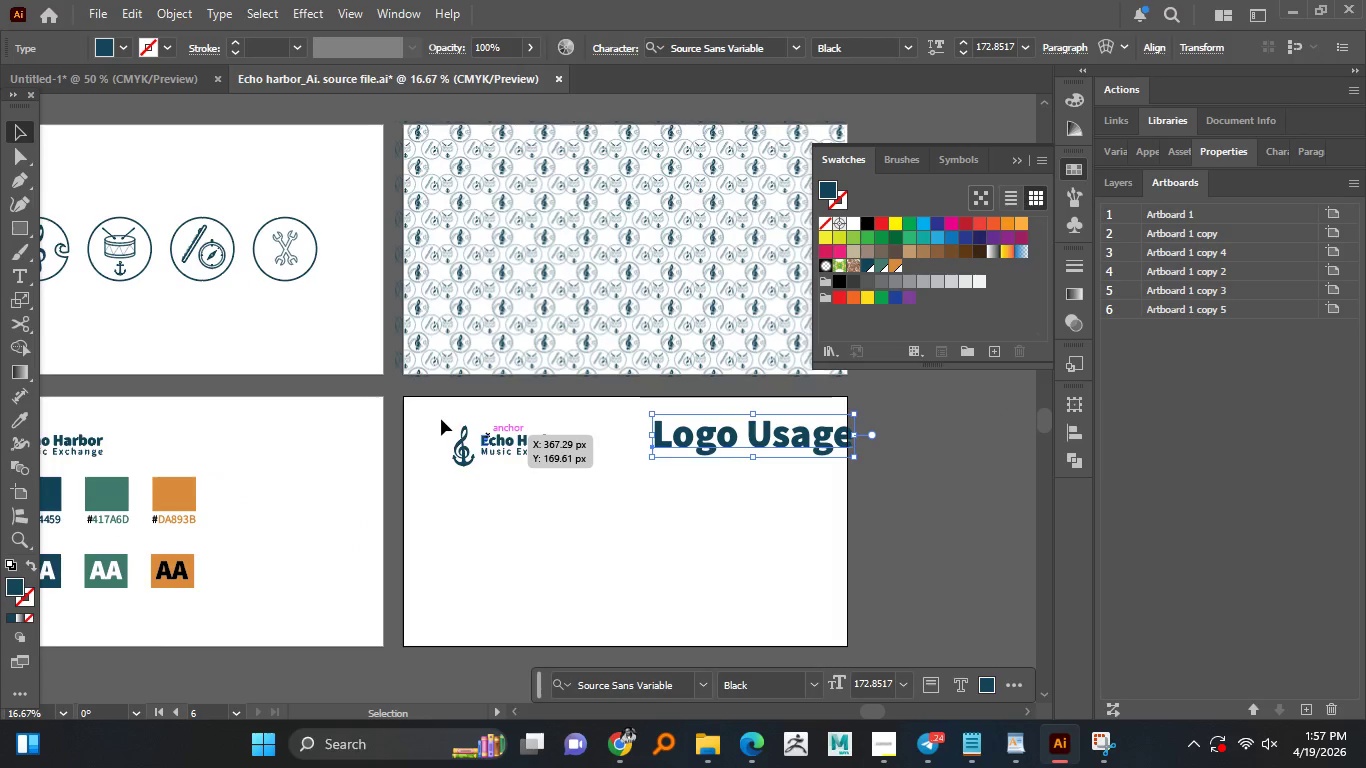 
left_click_drag(start_coordinate=[441, 419], to_coordinate=[524, 468])
 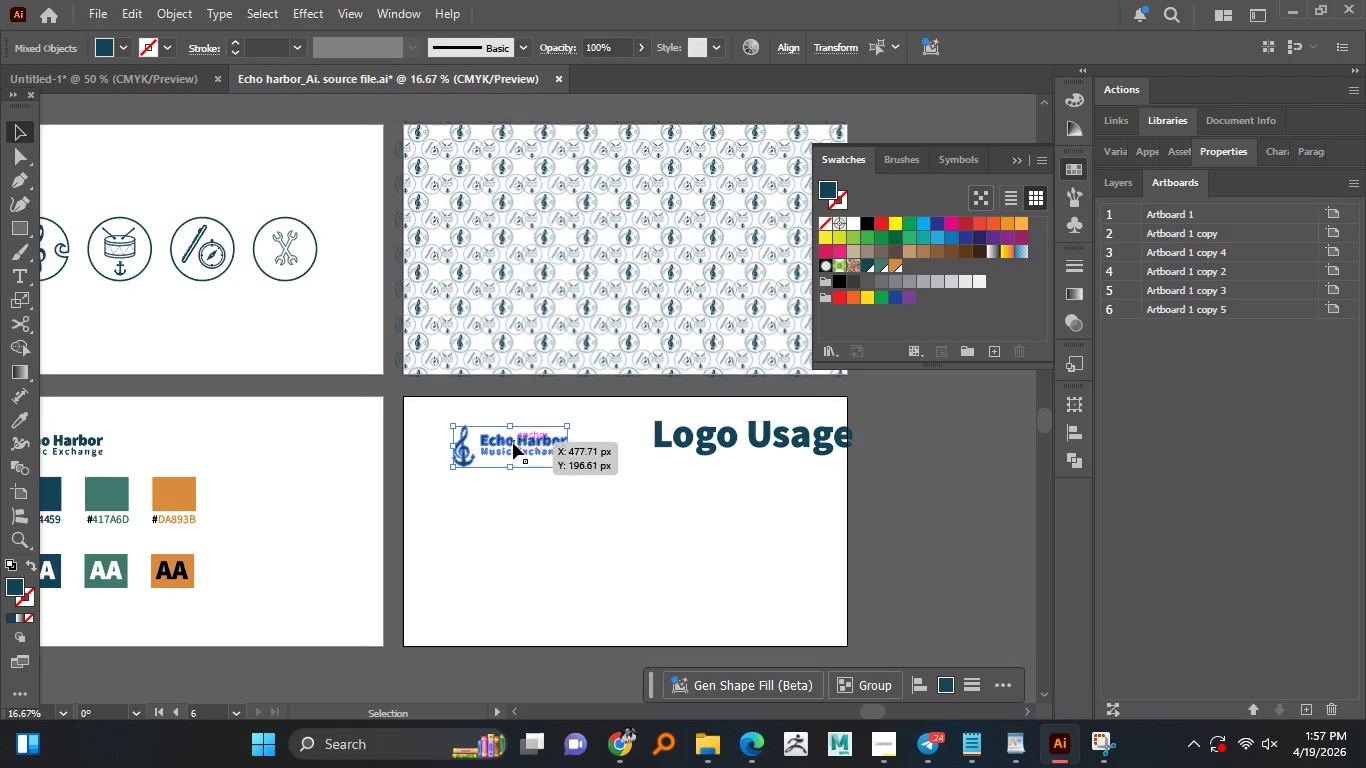 
left_click_drag(start_coordinate=[513, 443], to_coordinate=[515, 532])
 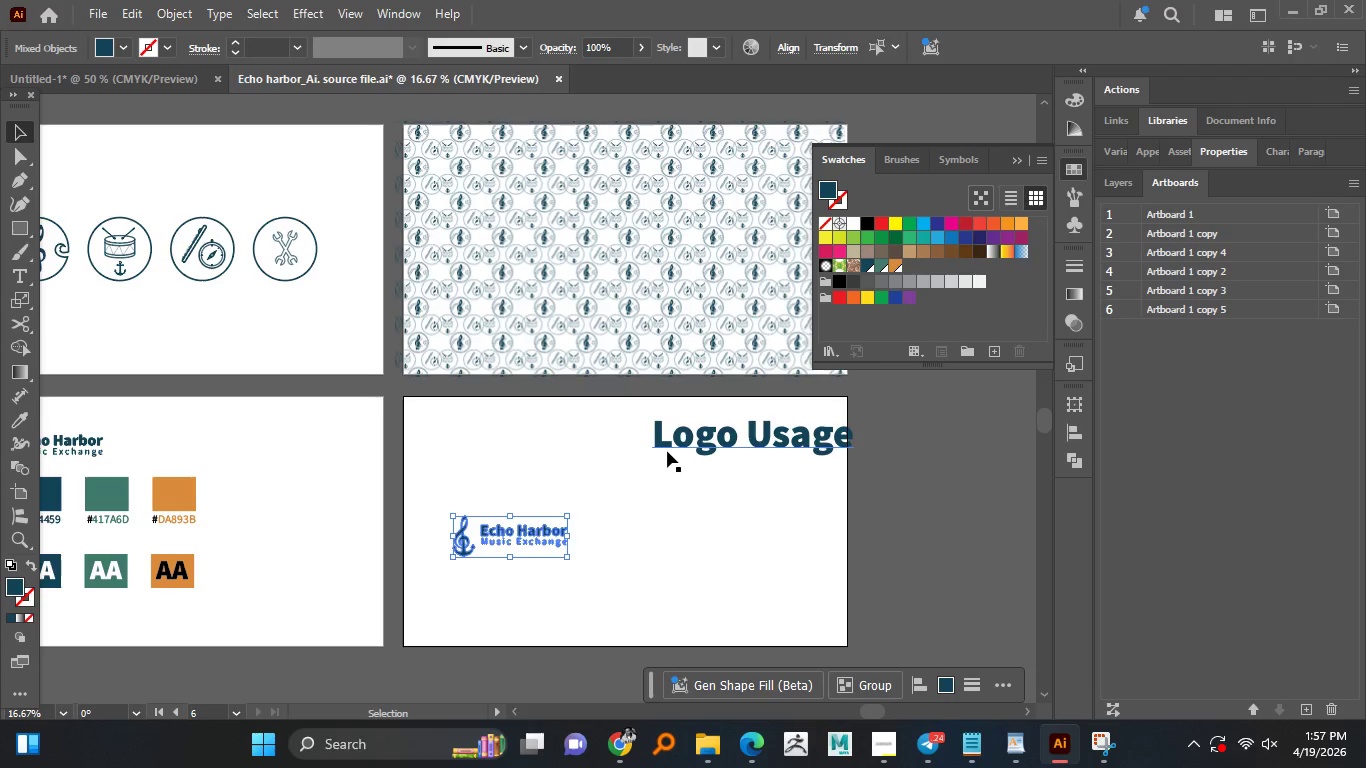 
hold_key(key=ShiftLeft, duration=0.47)
 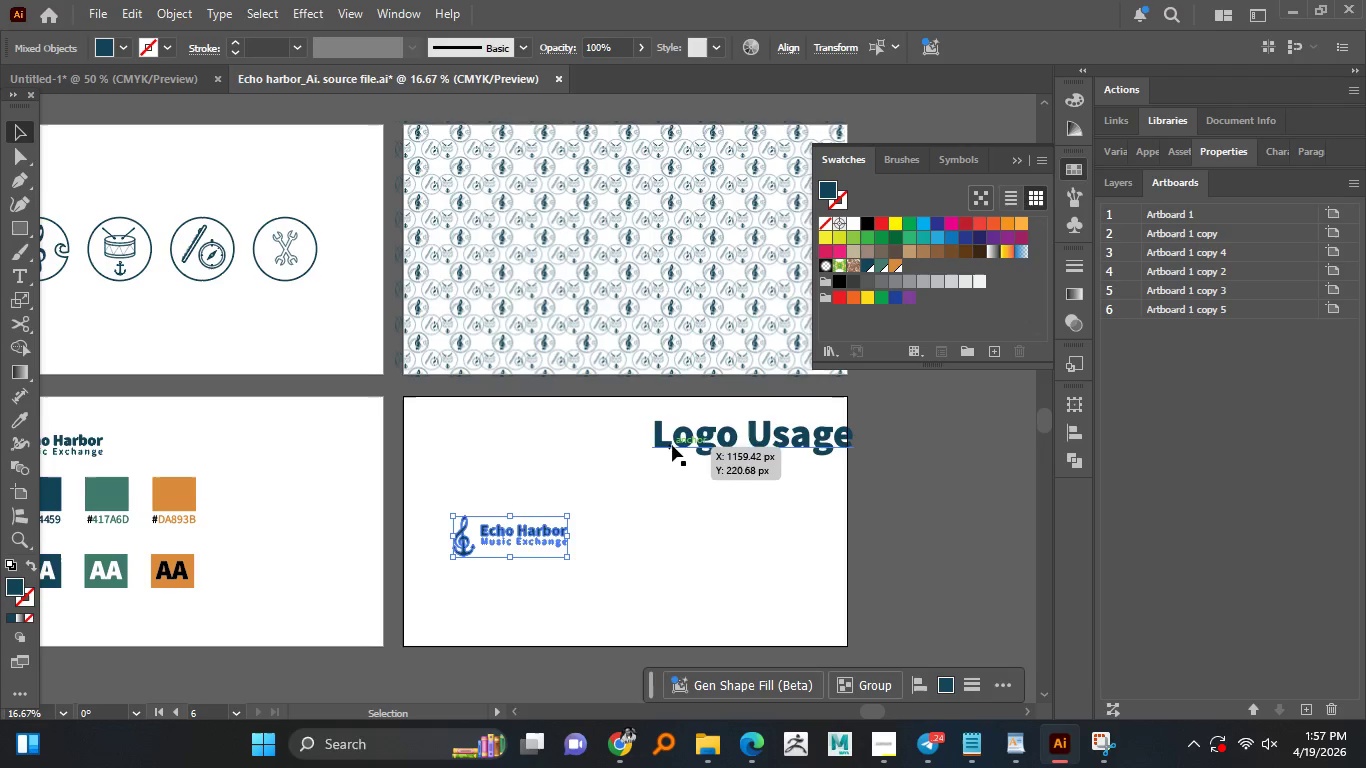 
left_click_drag(start_coordinate=[674, 440], to_coordinate=[456, 453])
 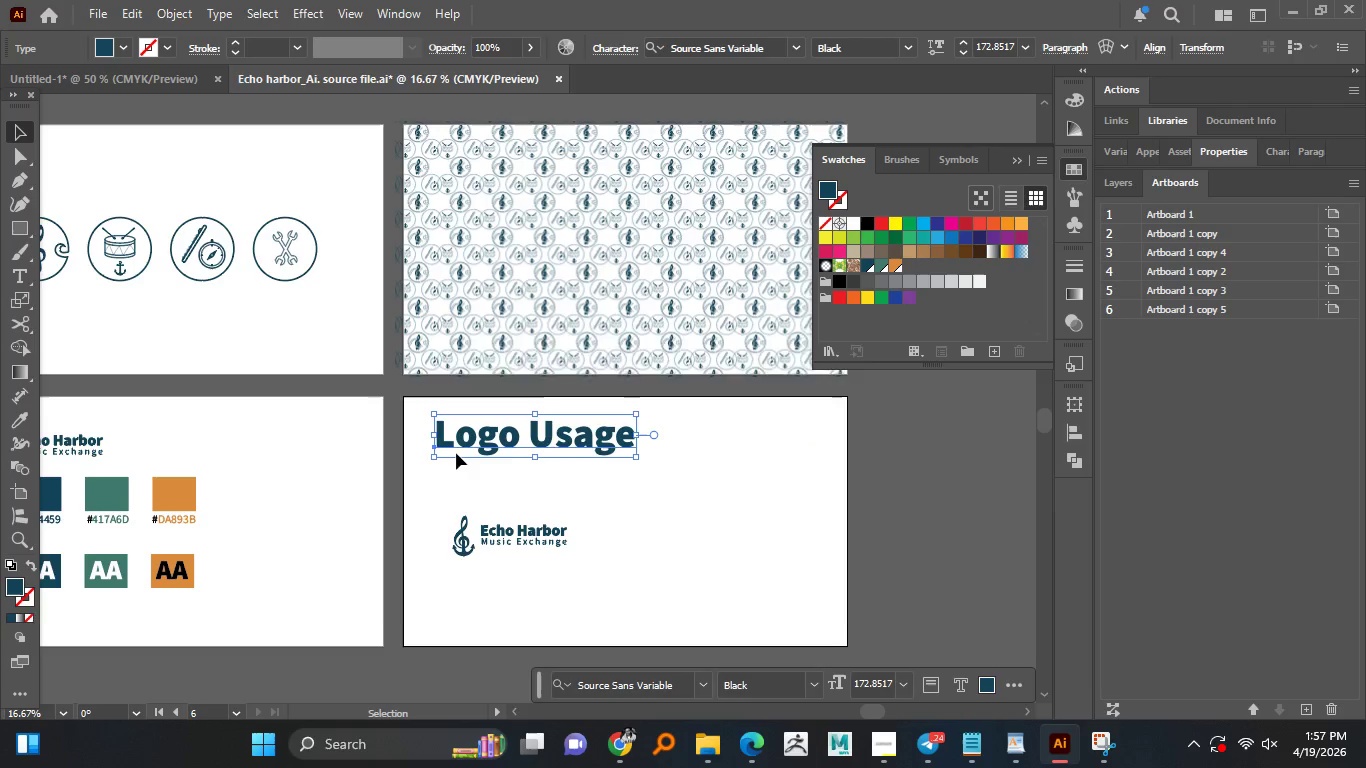 
hold_key(key=ShiftLeft, duration=1.5)
 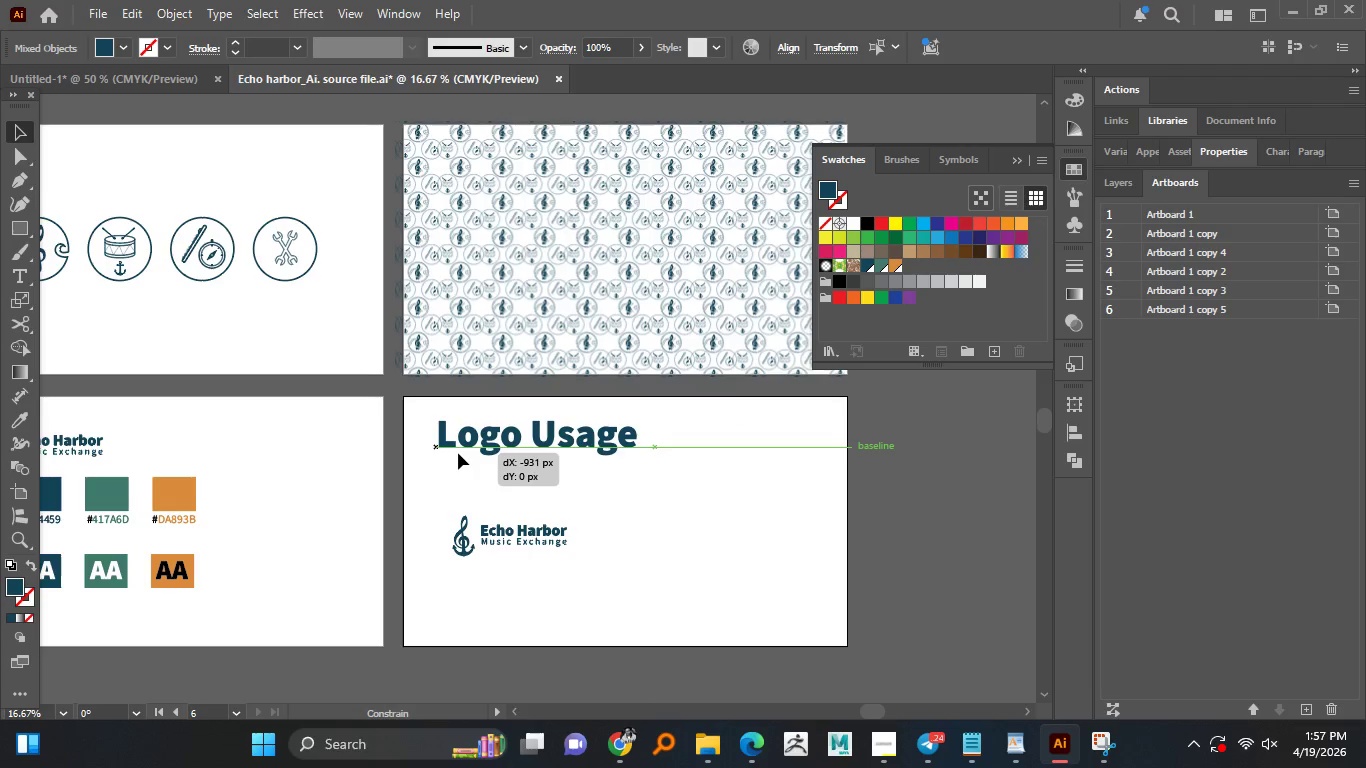 
hold_key(key=ShiftLeft, duration=1.5)
 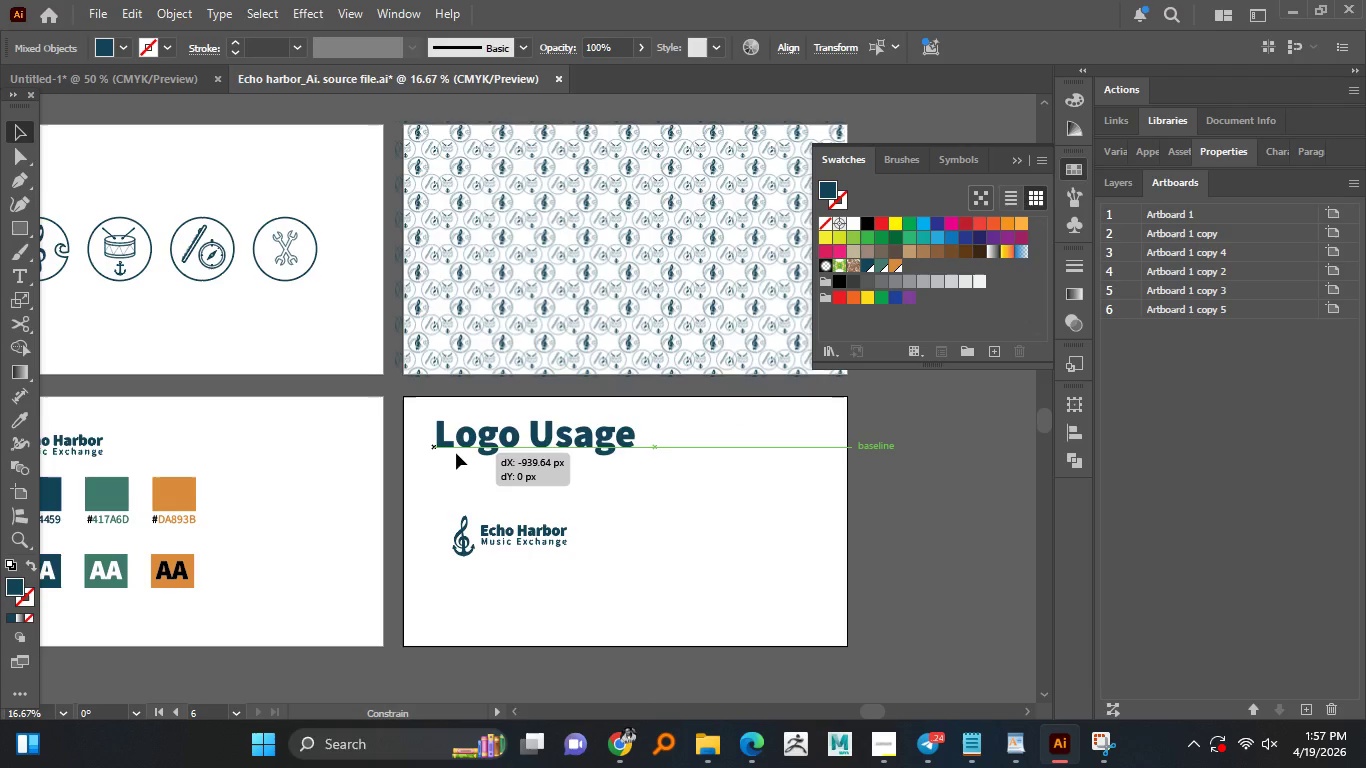 
hold_key(key=ShiftLeft, duration=0.98)
 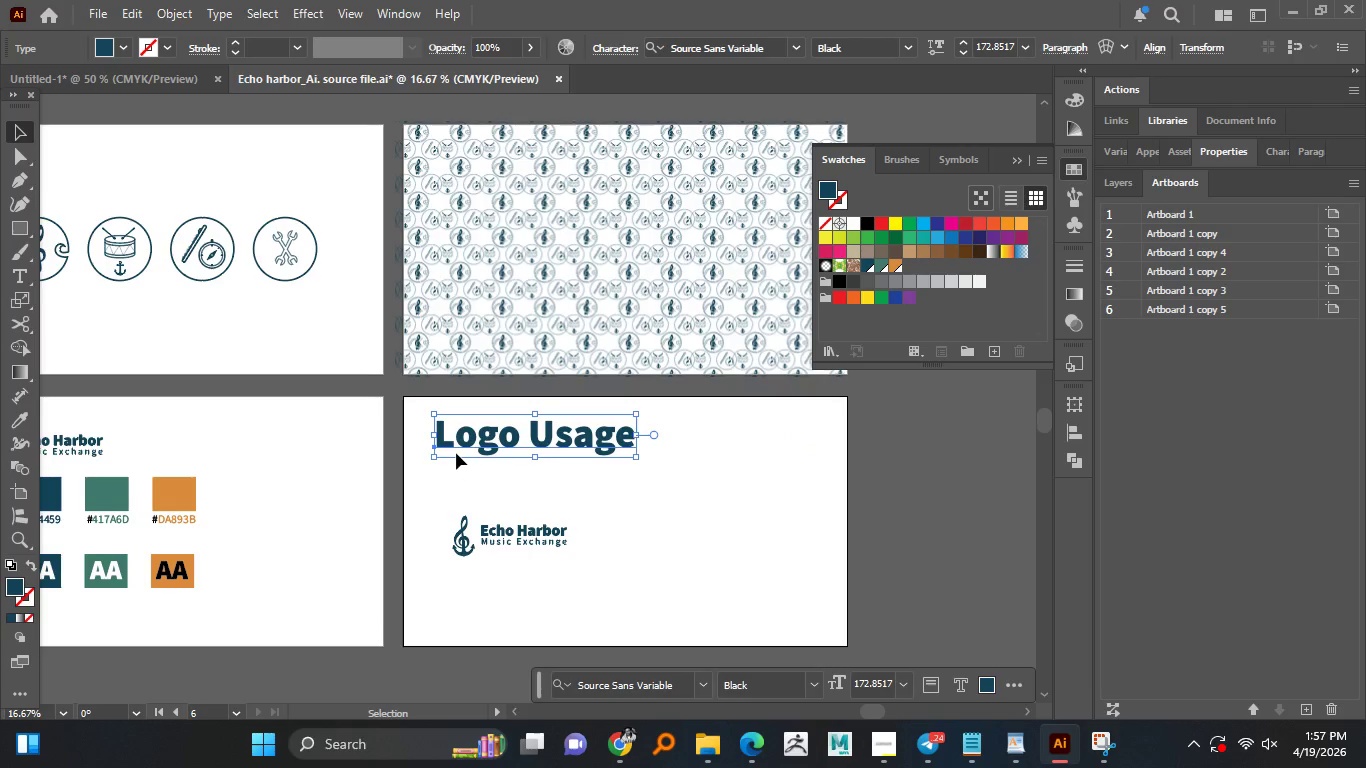 
scroll: coordinate [456, 453], scroll_direction: down, amount: 1.0
 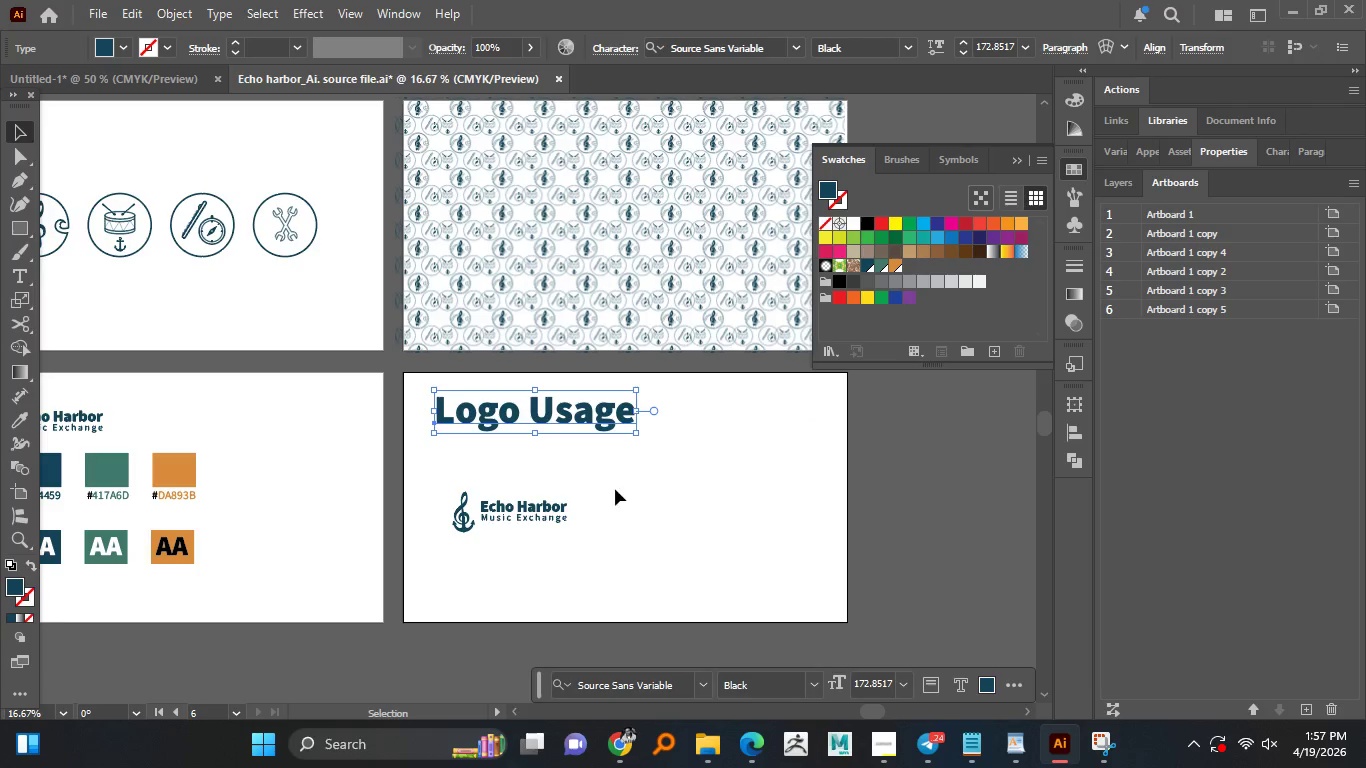 
left_click([615, 489])
 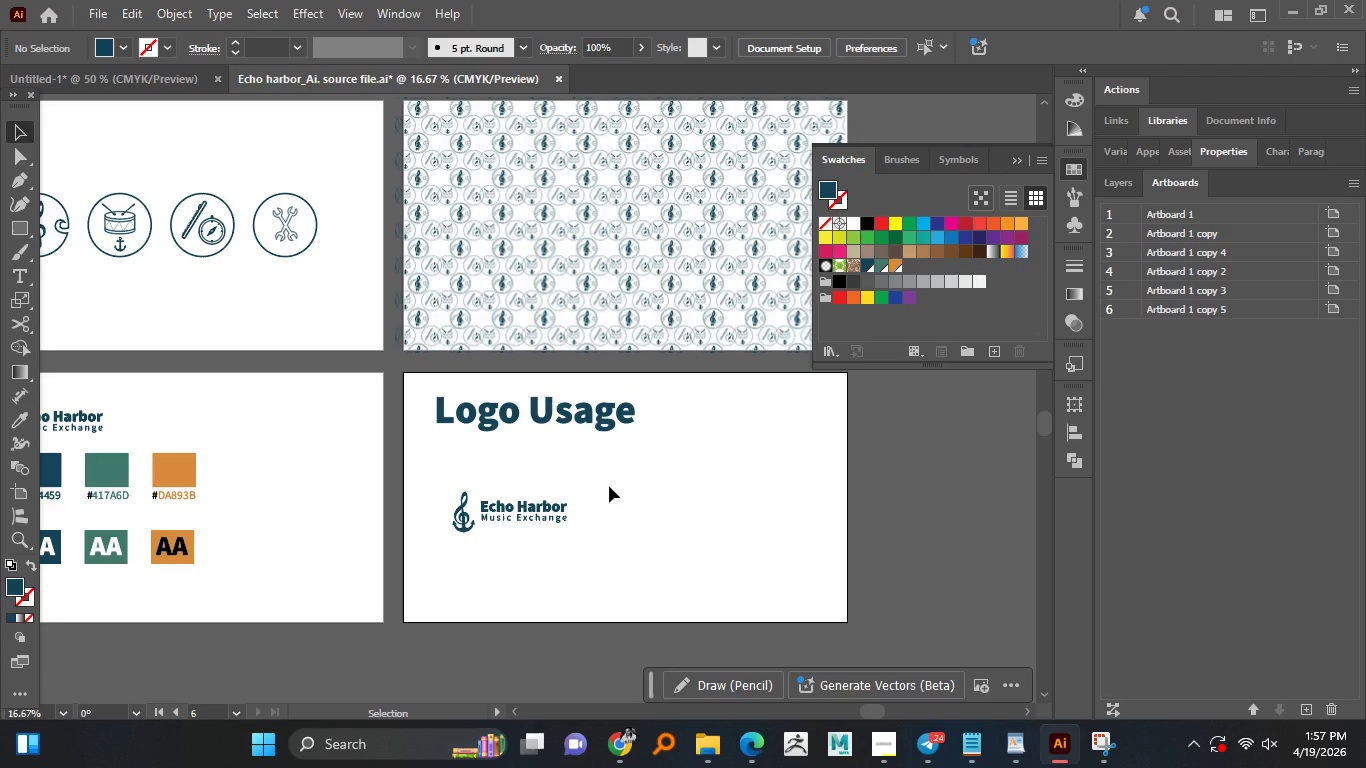 
wait(18.66)
 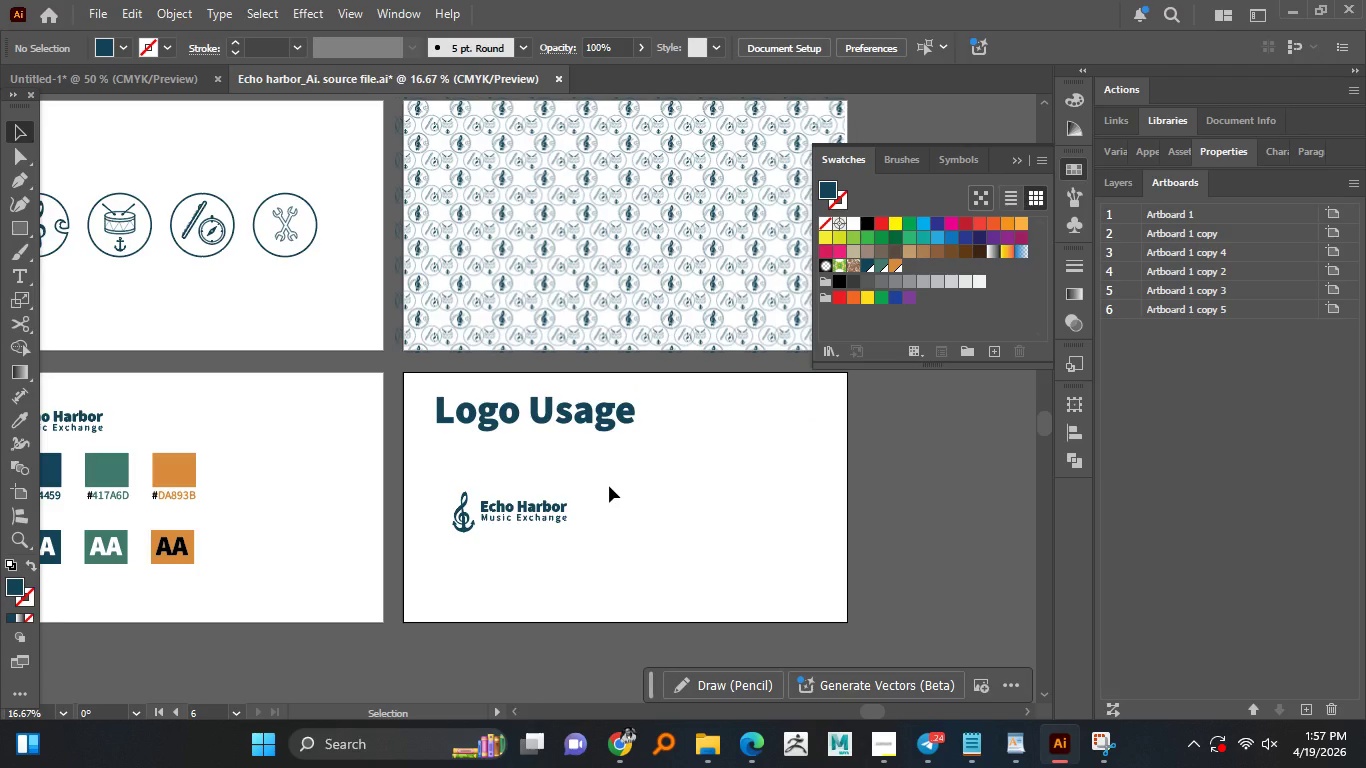 
left_click([567, 415])
 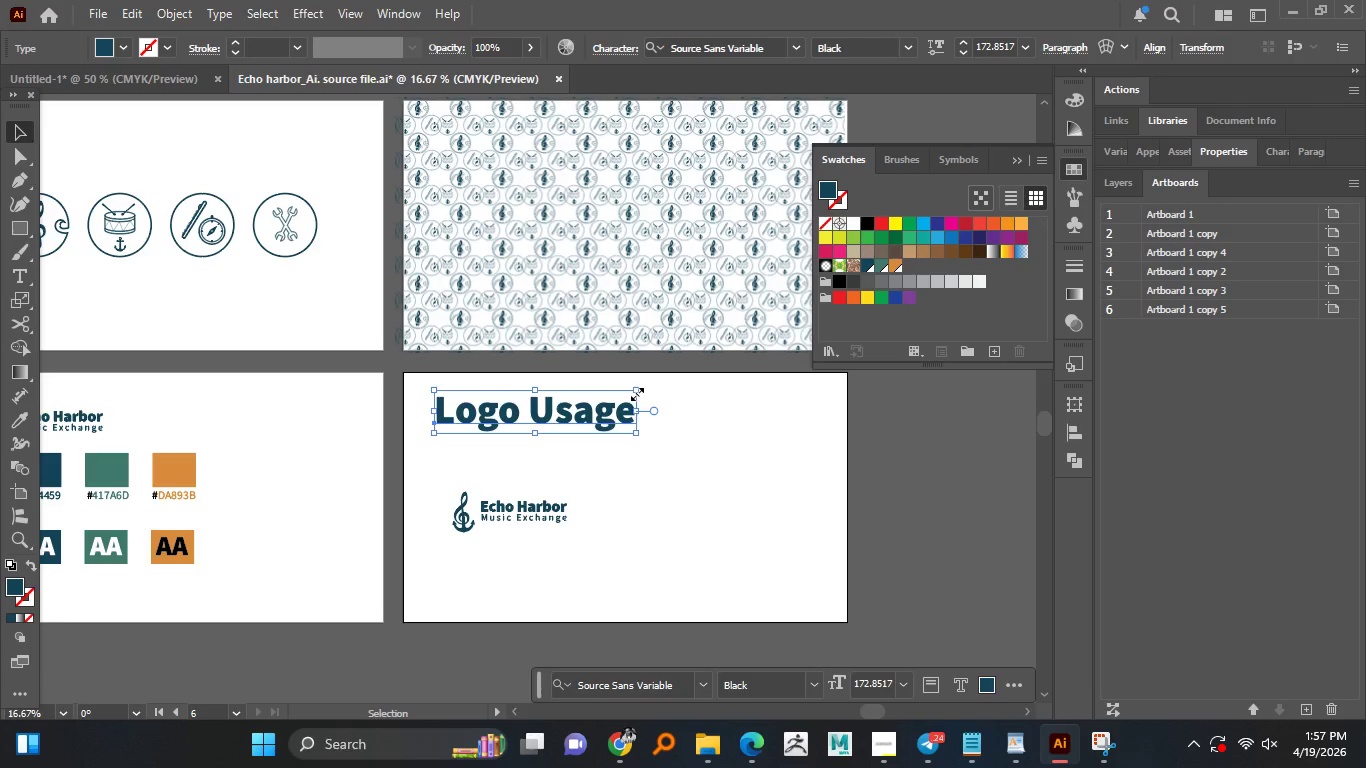 
left_click_drag(start_coordinate=[635, 392], to_coordinate=[602, 405])
 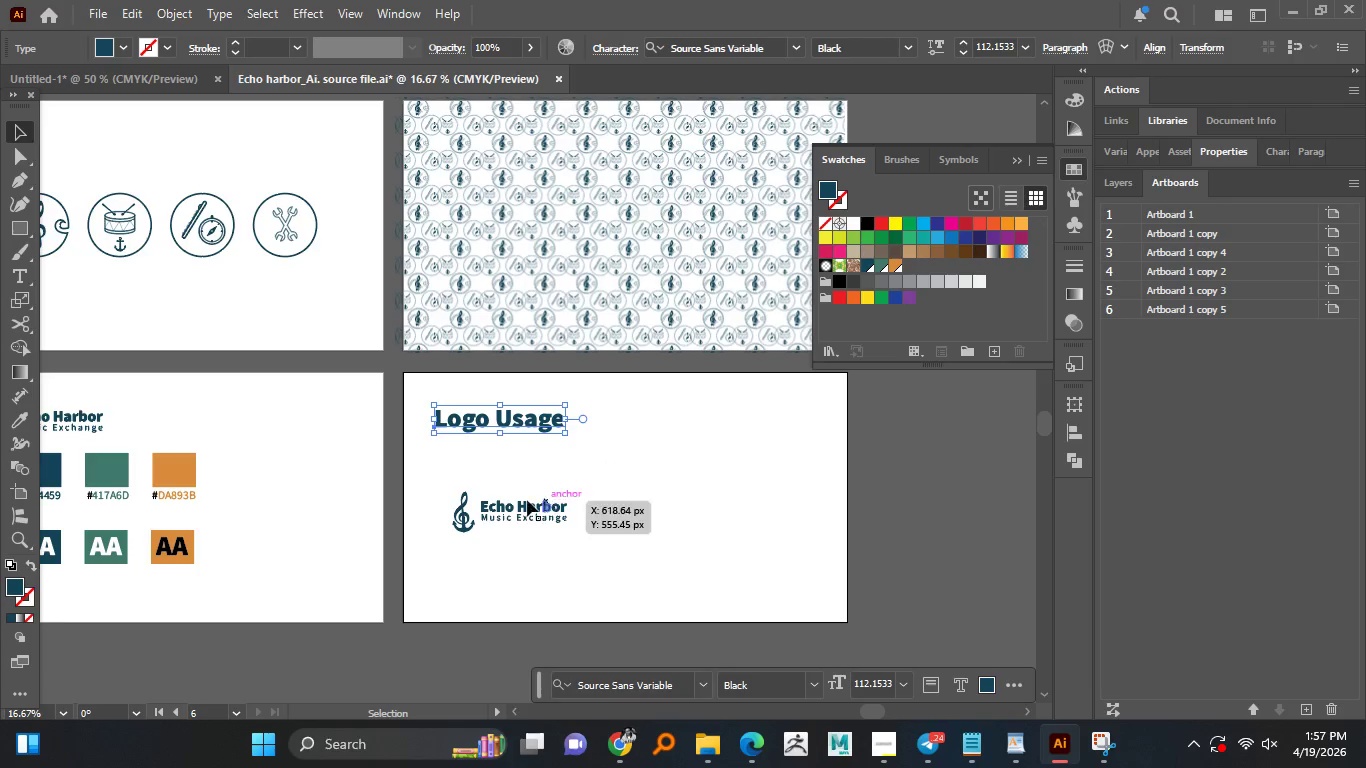 
hold_key(key=ShiftLeft, duration=1.5)
 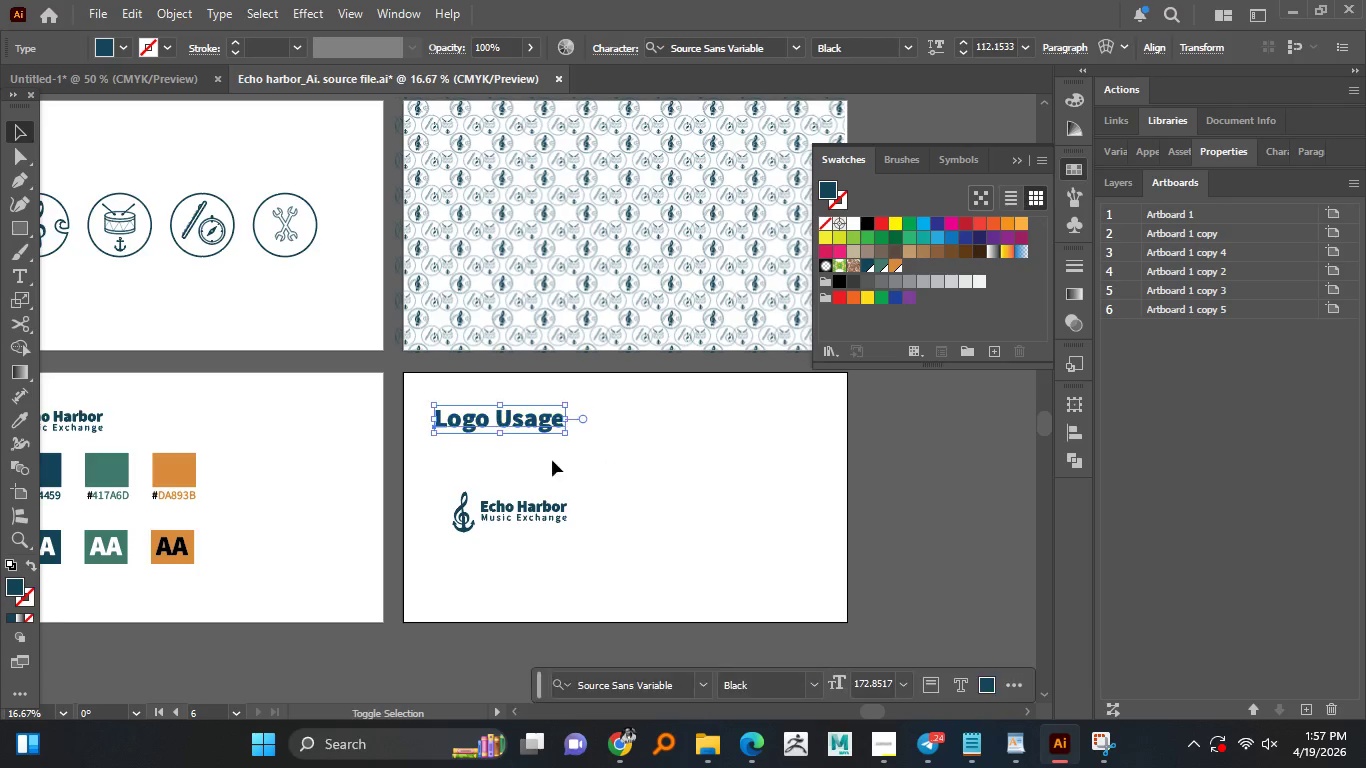 
hold_key(key=ShiftLeft, duration=0.56)
 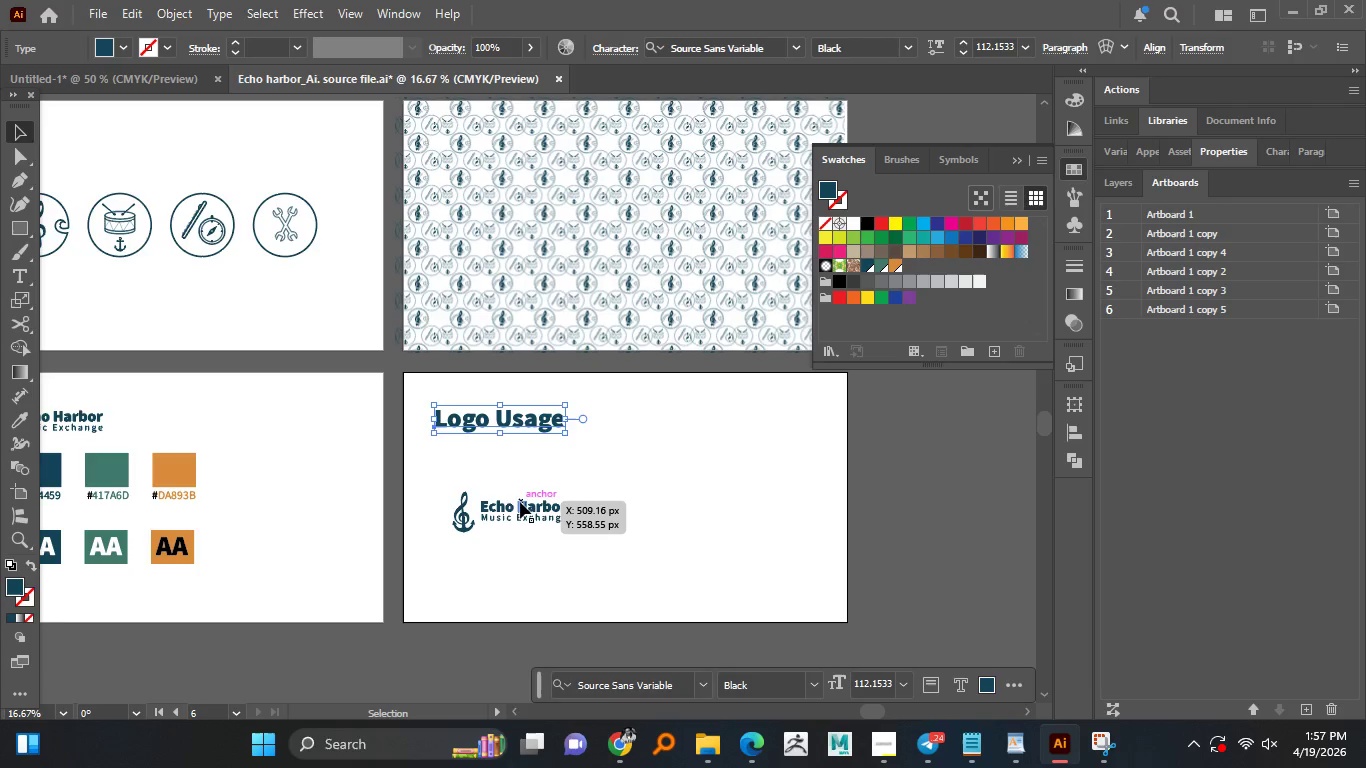 
left_click([520, 503])
 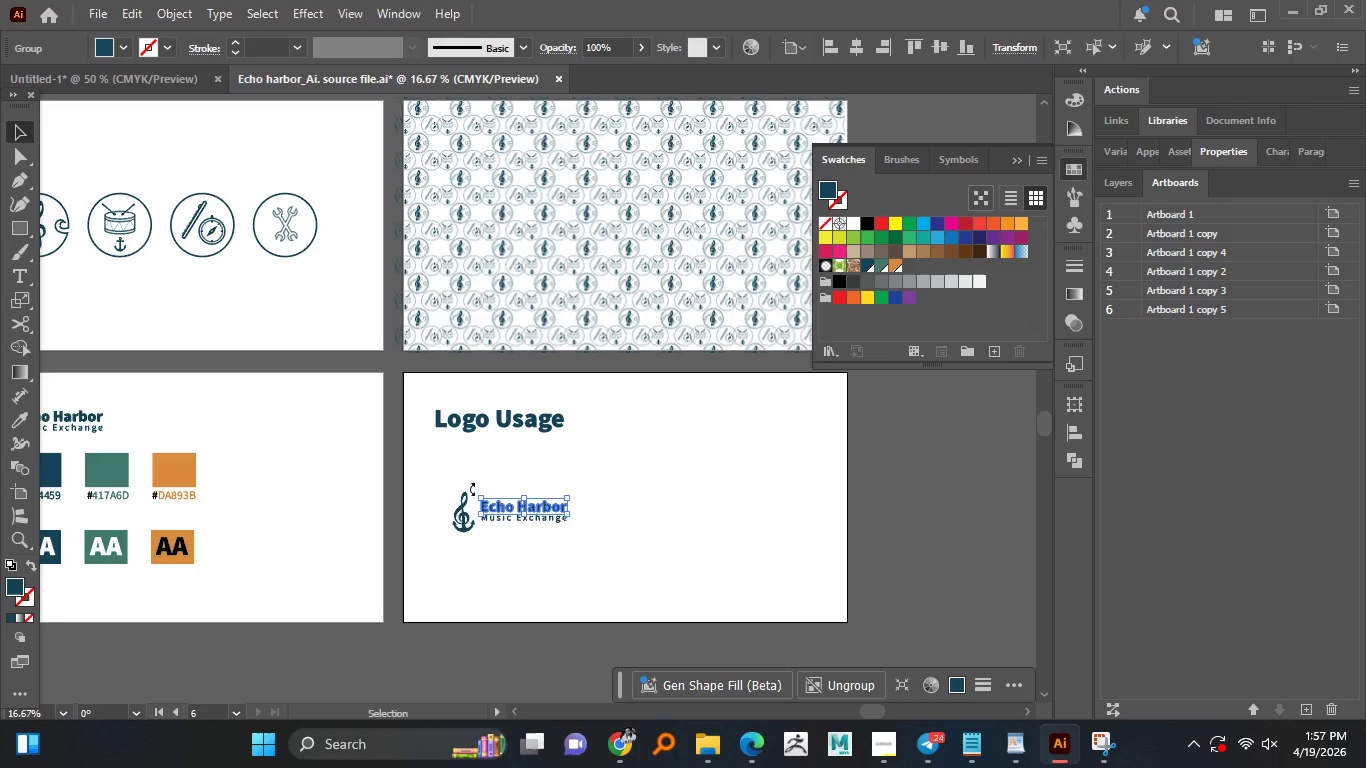 
left_click_drag(start_coordinate=[454, 488], to_coordinate=[549, 549])
 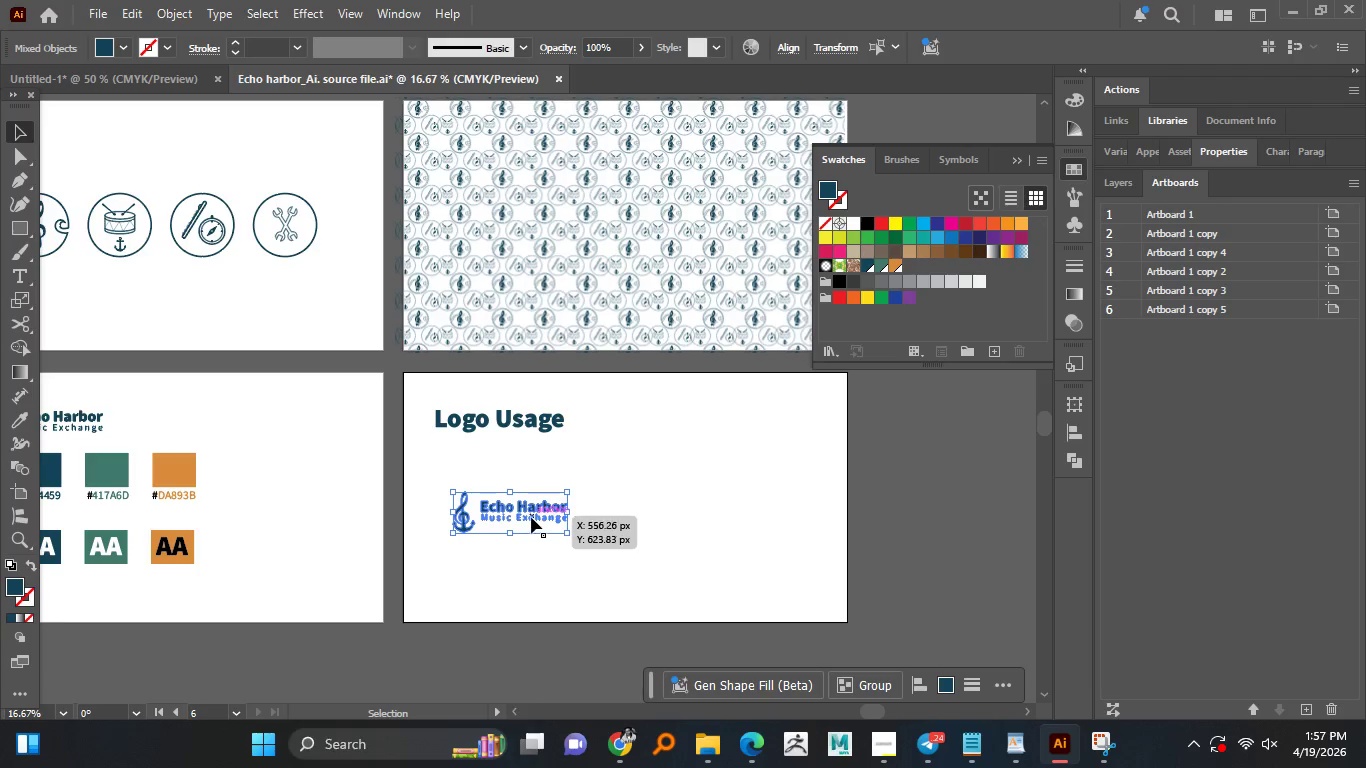 
left_click_drag(start_coordinate=[531, 517], to_coordinate=[994, 524])
 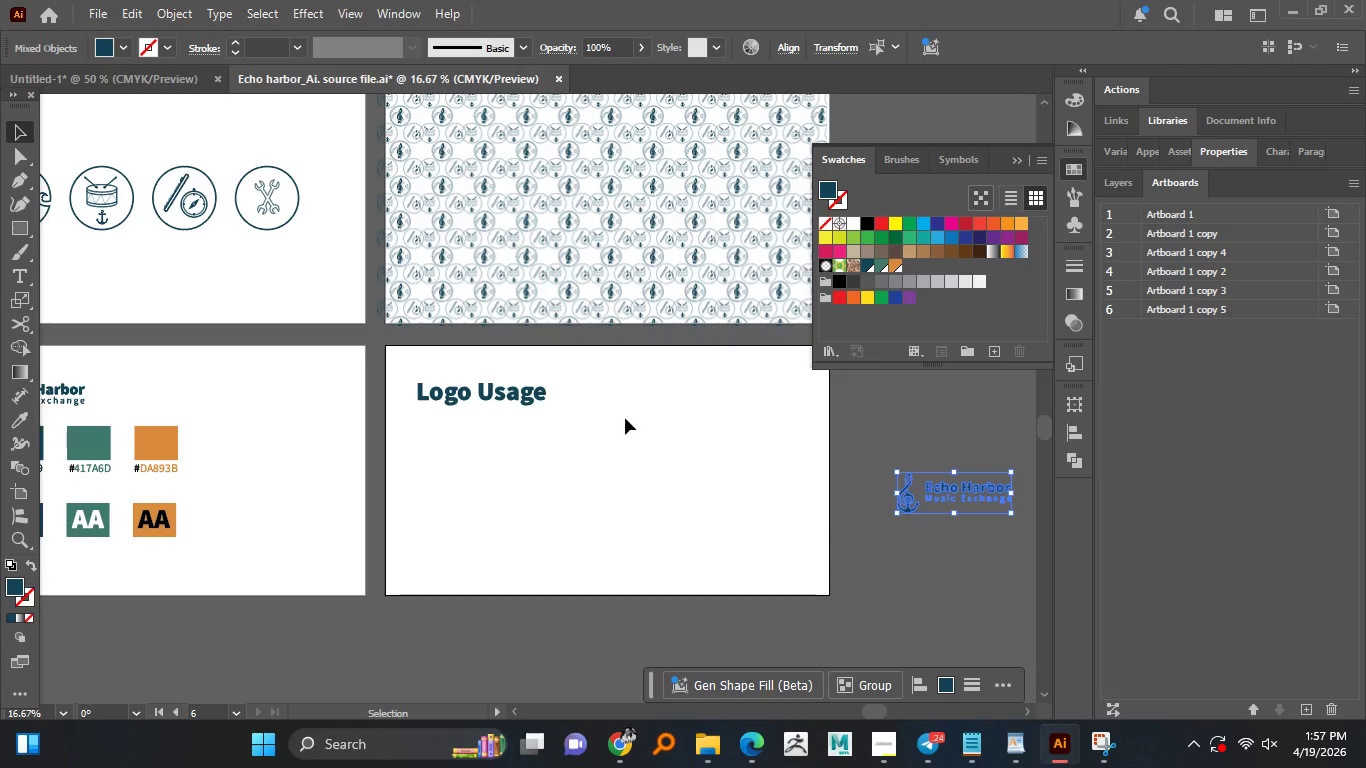 
hold_key(key=AltLeft, duration=1.52)
scroll: coordinate [615, 406], scroll_direction: down, amount: 2.0
 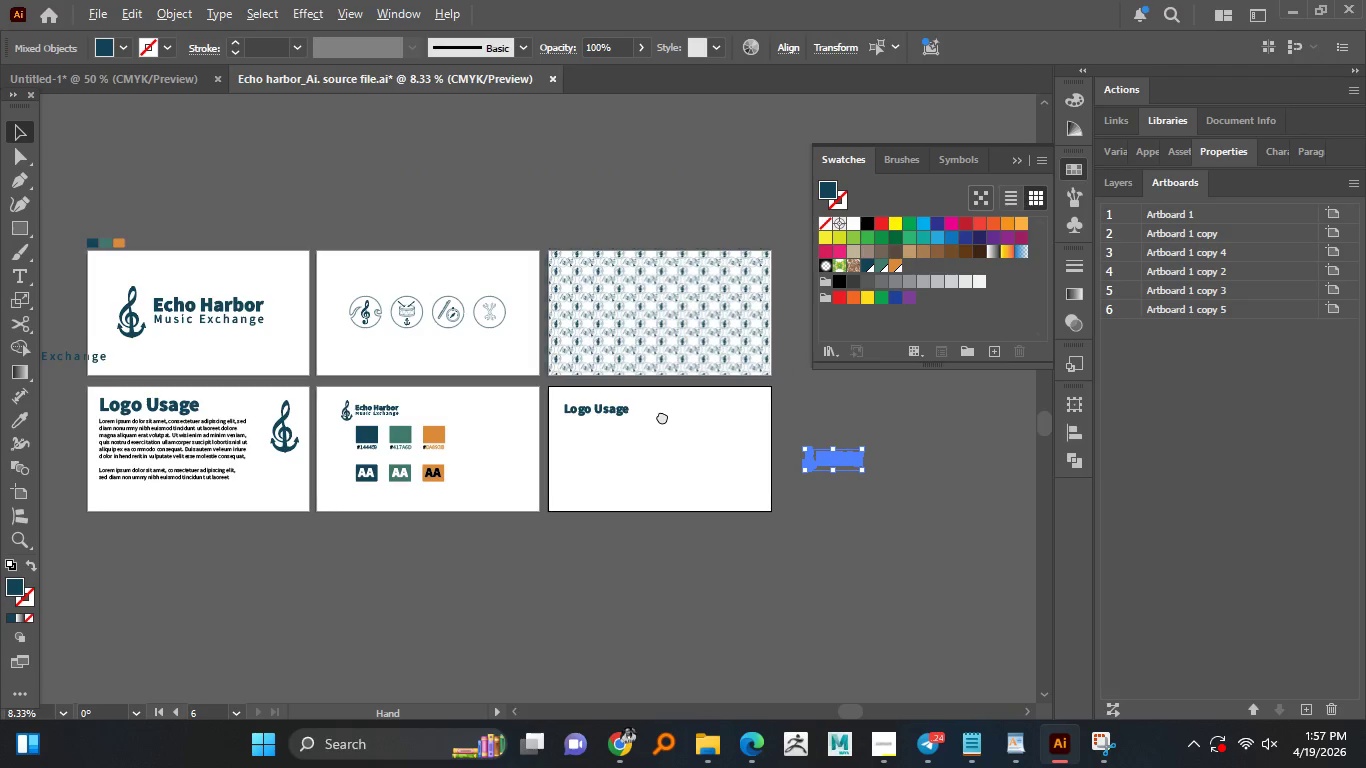 
hold_key(key=AltLeft, duration=1.5)
 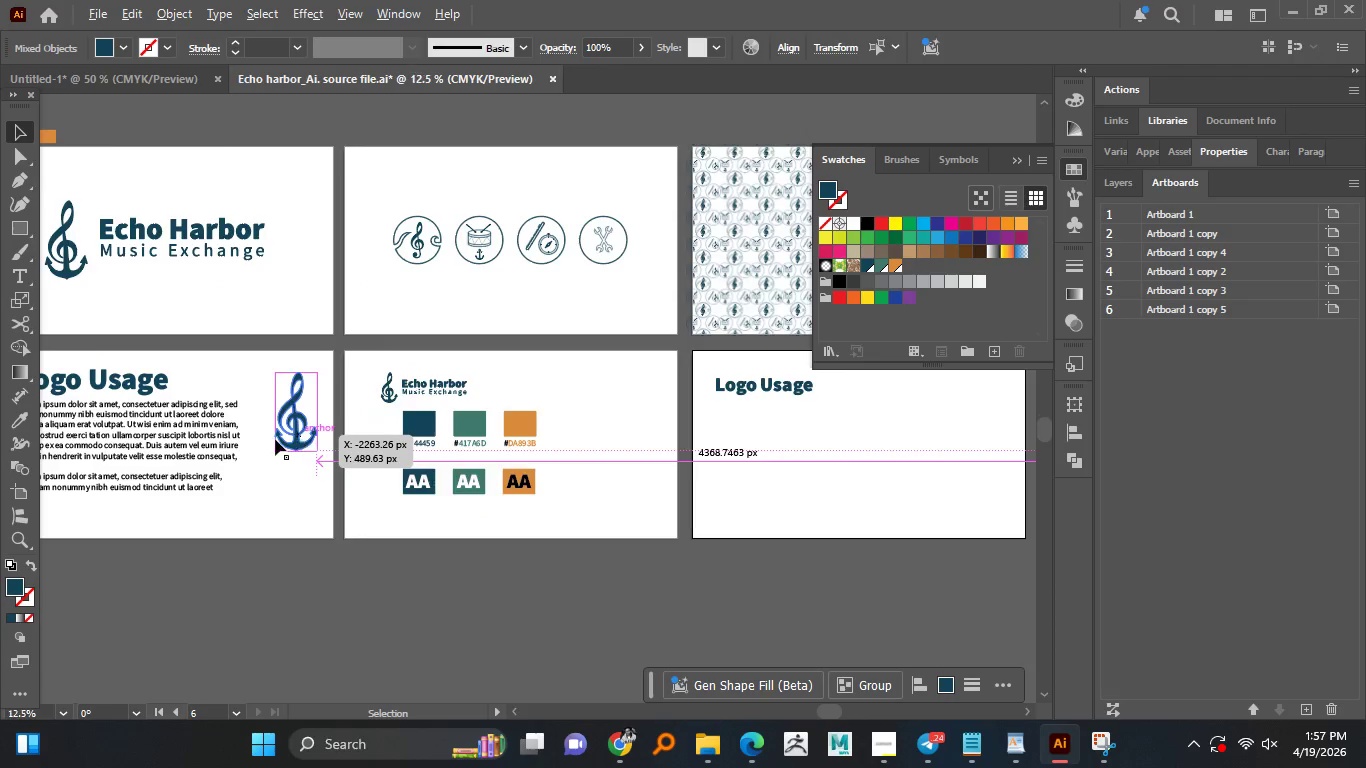 
hold_key(key=AltLeft, duration=1.47)
scroll: coordinate [278, 439], scroll_direction: up, amount: 2.0
 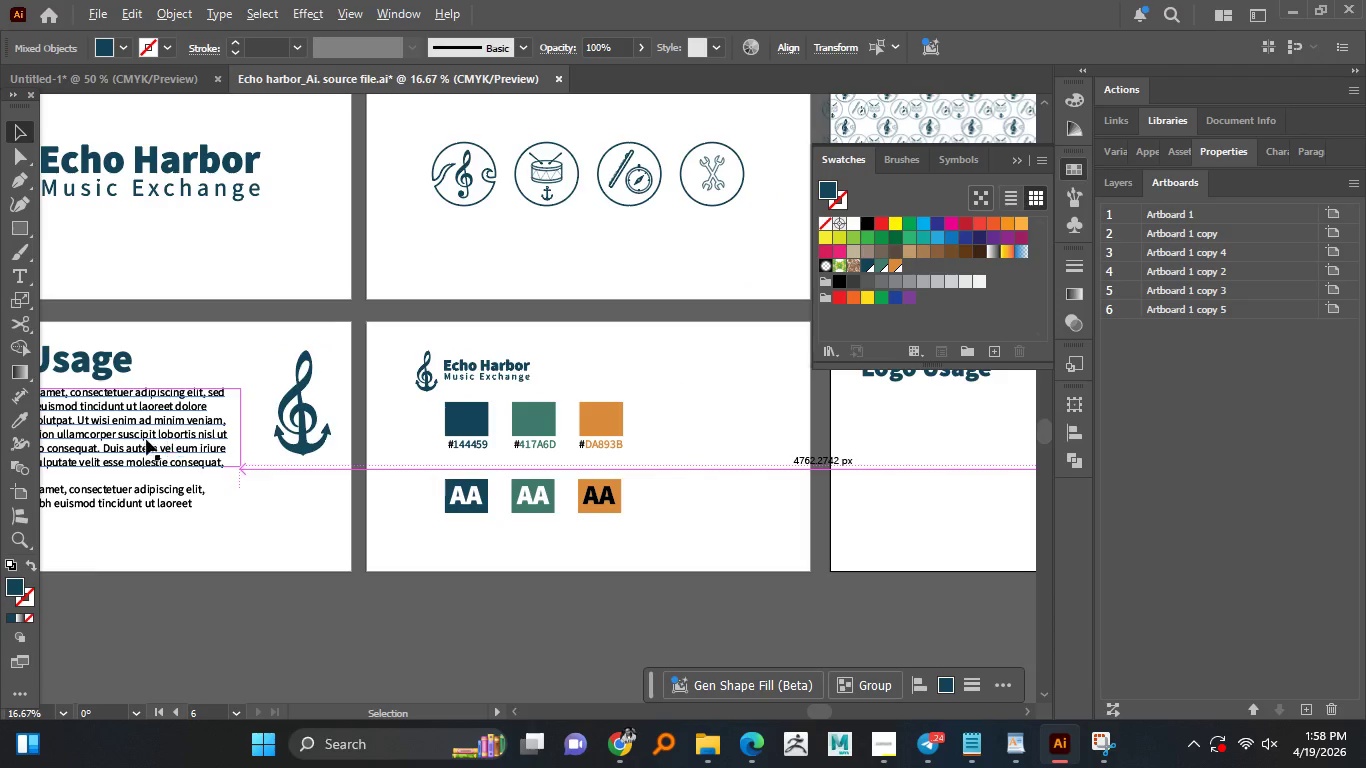 
hold_key(key=AltLeft, duration=1.11)
scroll: coordinate [138, 436], scroll_direction: down, amount: 2.0
 